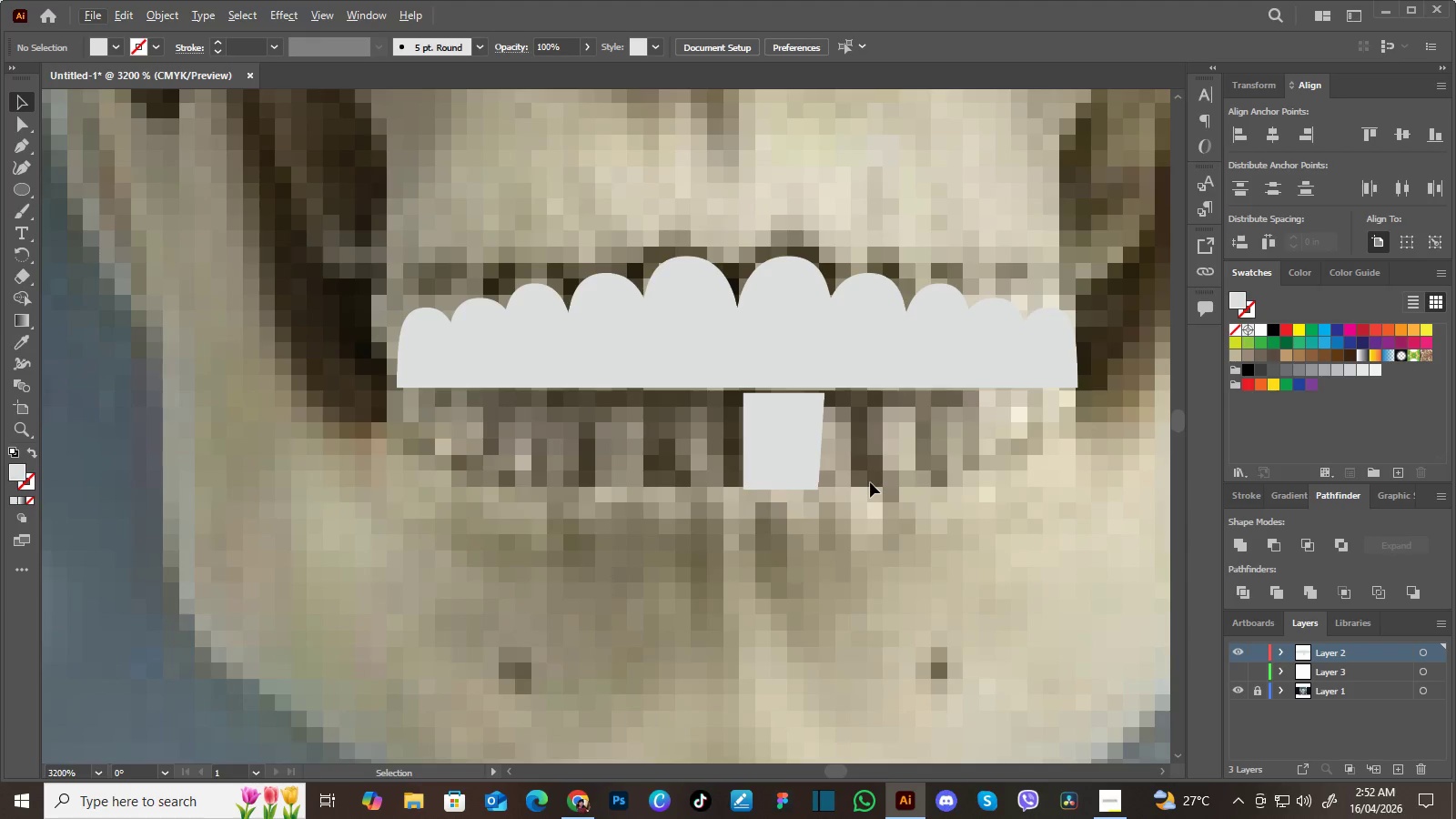 
left_click([870, 482])
 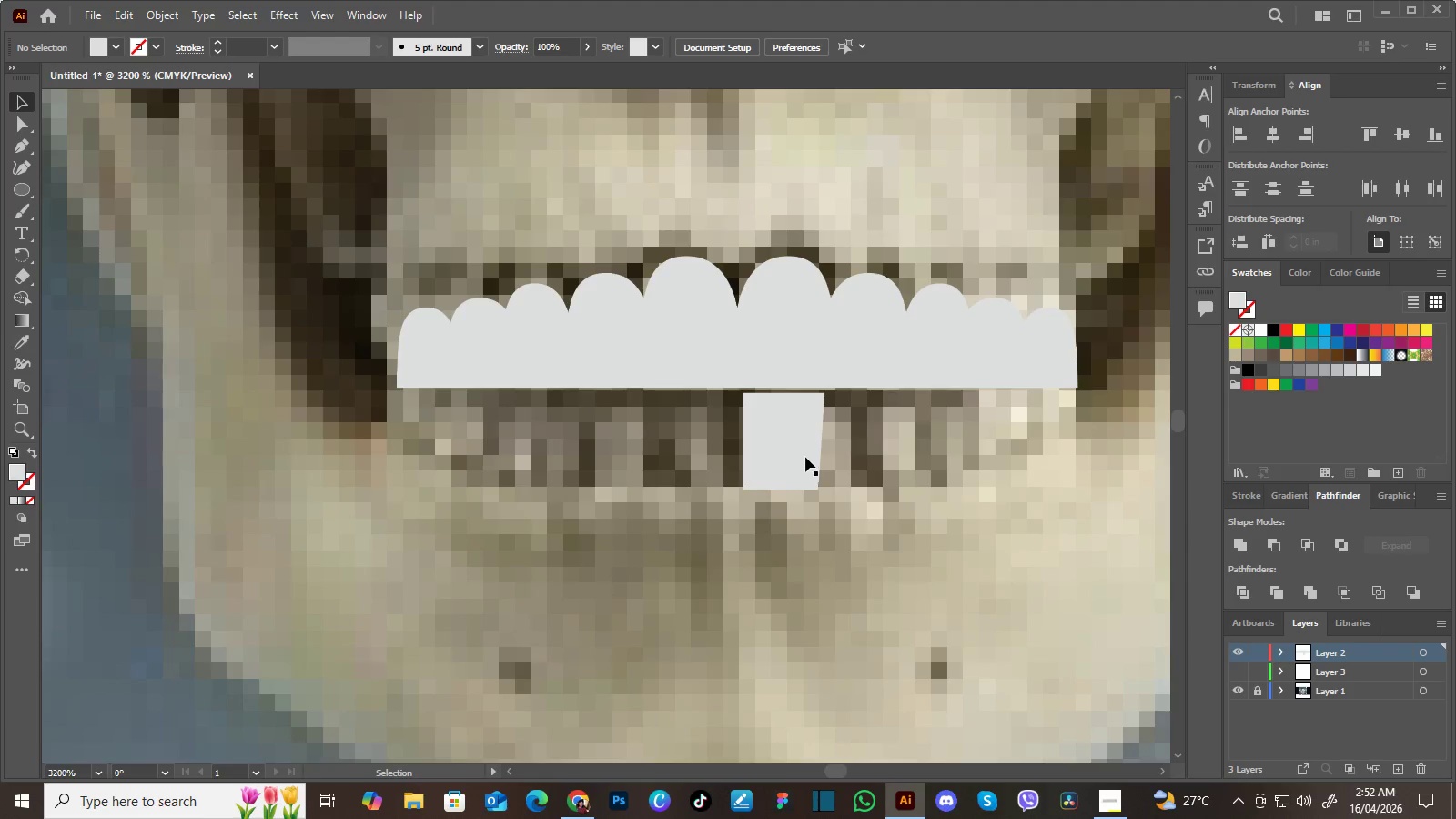 
left_click([805, 457])
 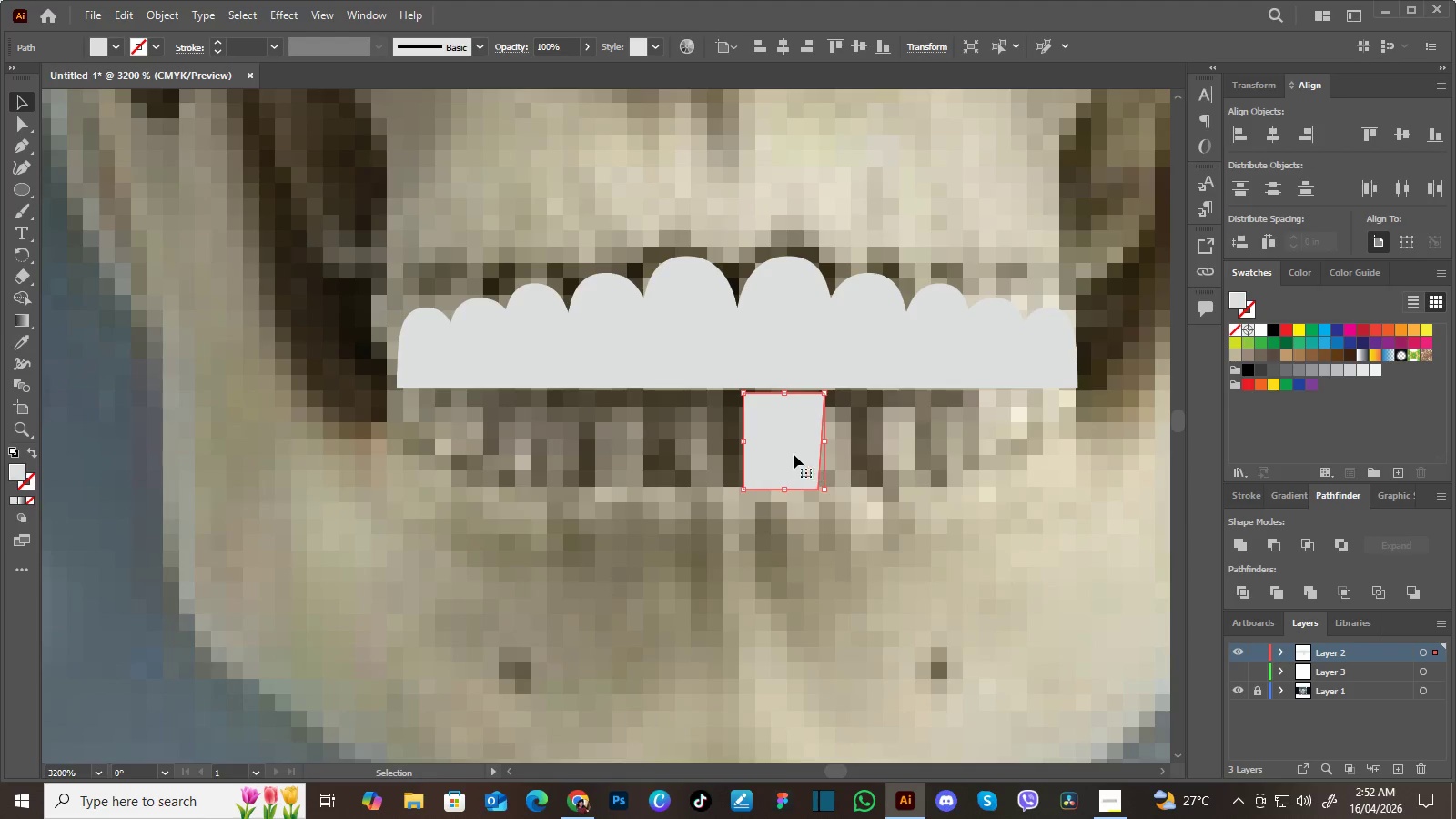 
hold_key(key=AltLeft, duration=3.27)
left_click_drag(start_coordinate=[794, 450], to_coordinate=[875, 452])
 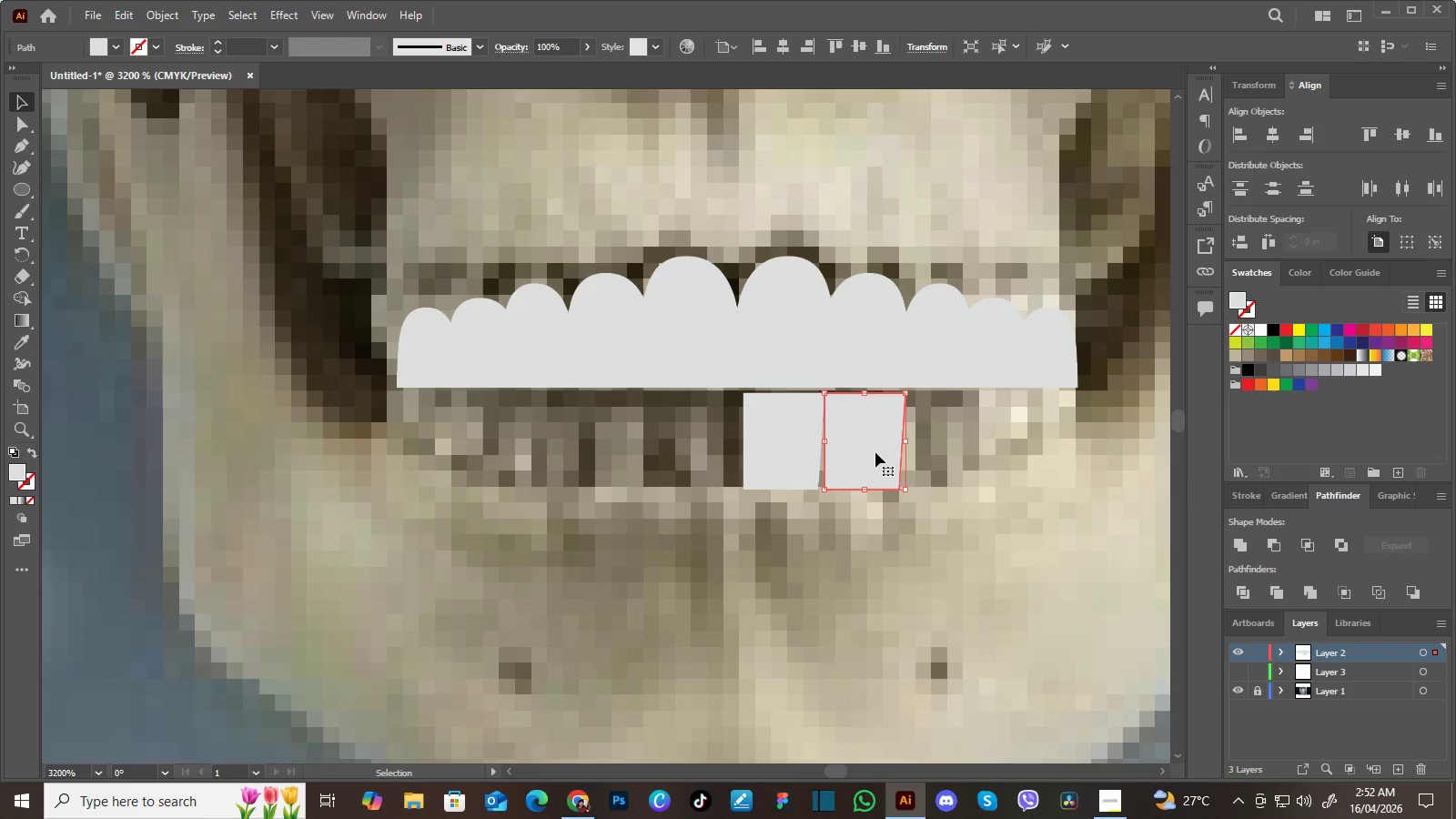 
hold_key(key=ShiftLeft, duration=1.5)
 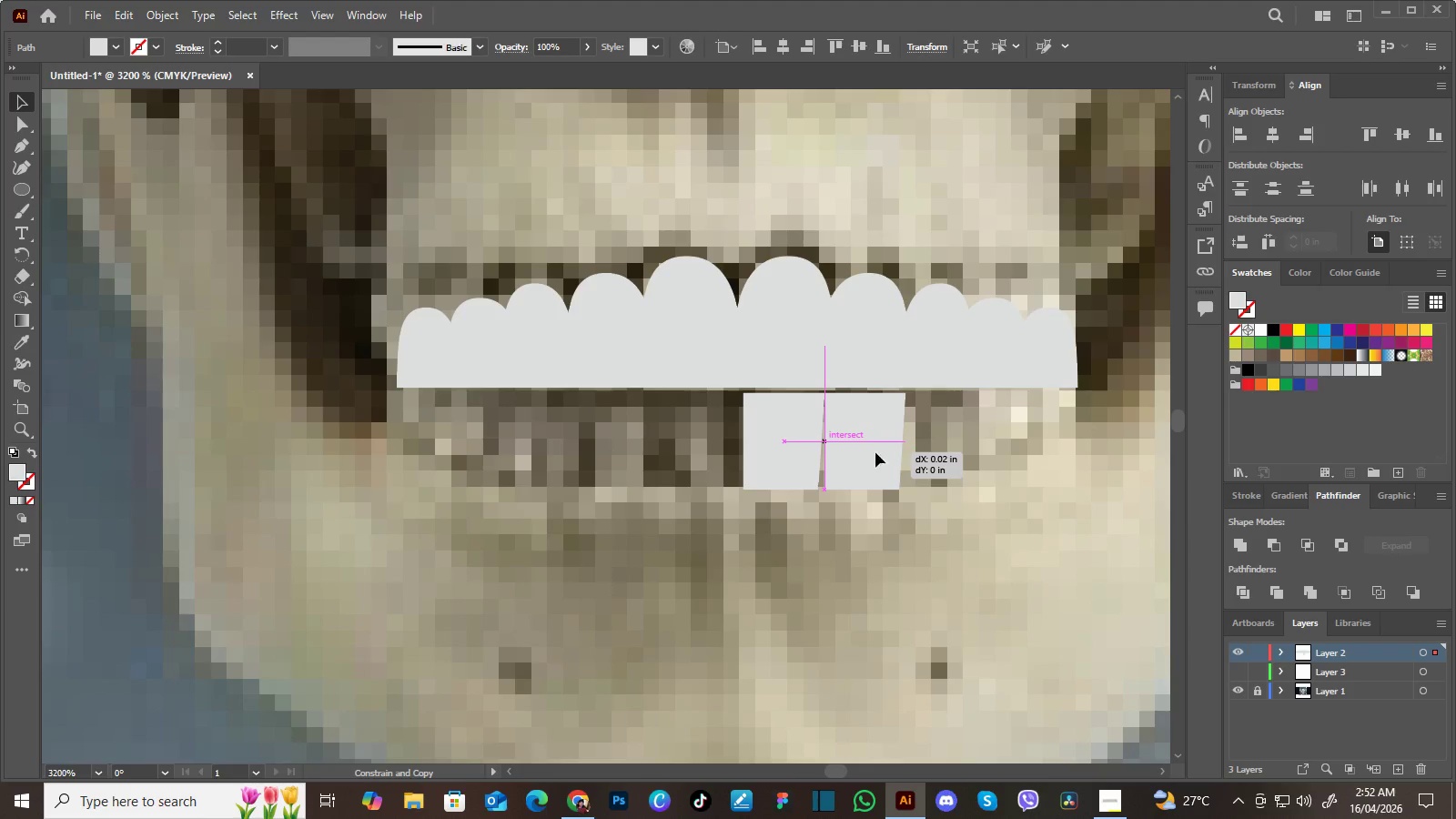 
hold_key(key=ShiftLeft, duration=0.72)
 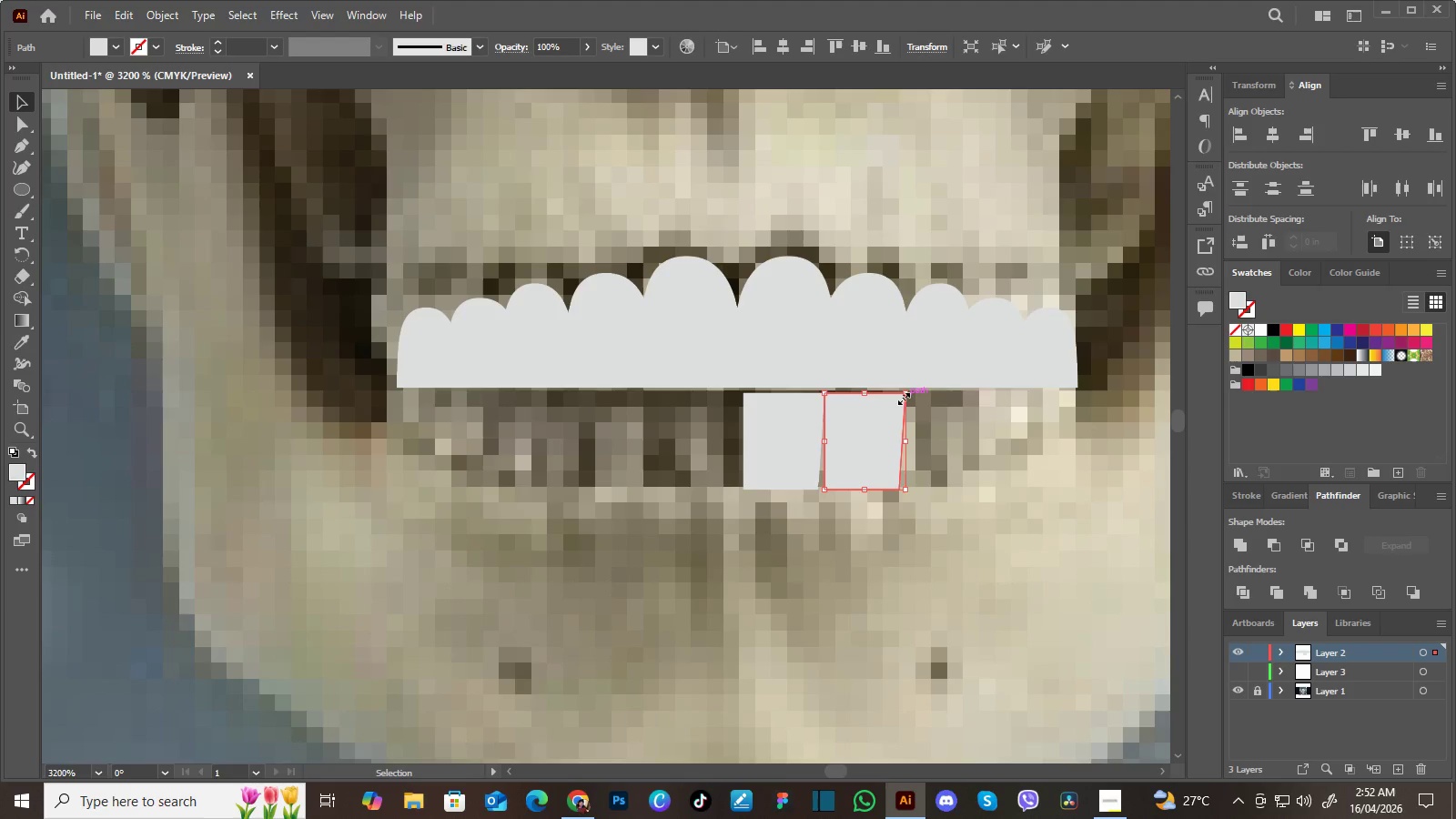 
left_click_drag(start_coordinate=[903, 395], to_coordinate=[898, 398])
 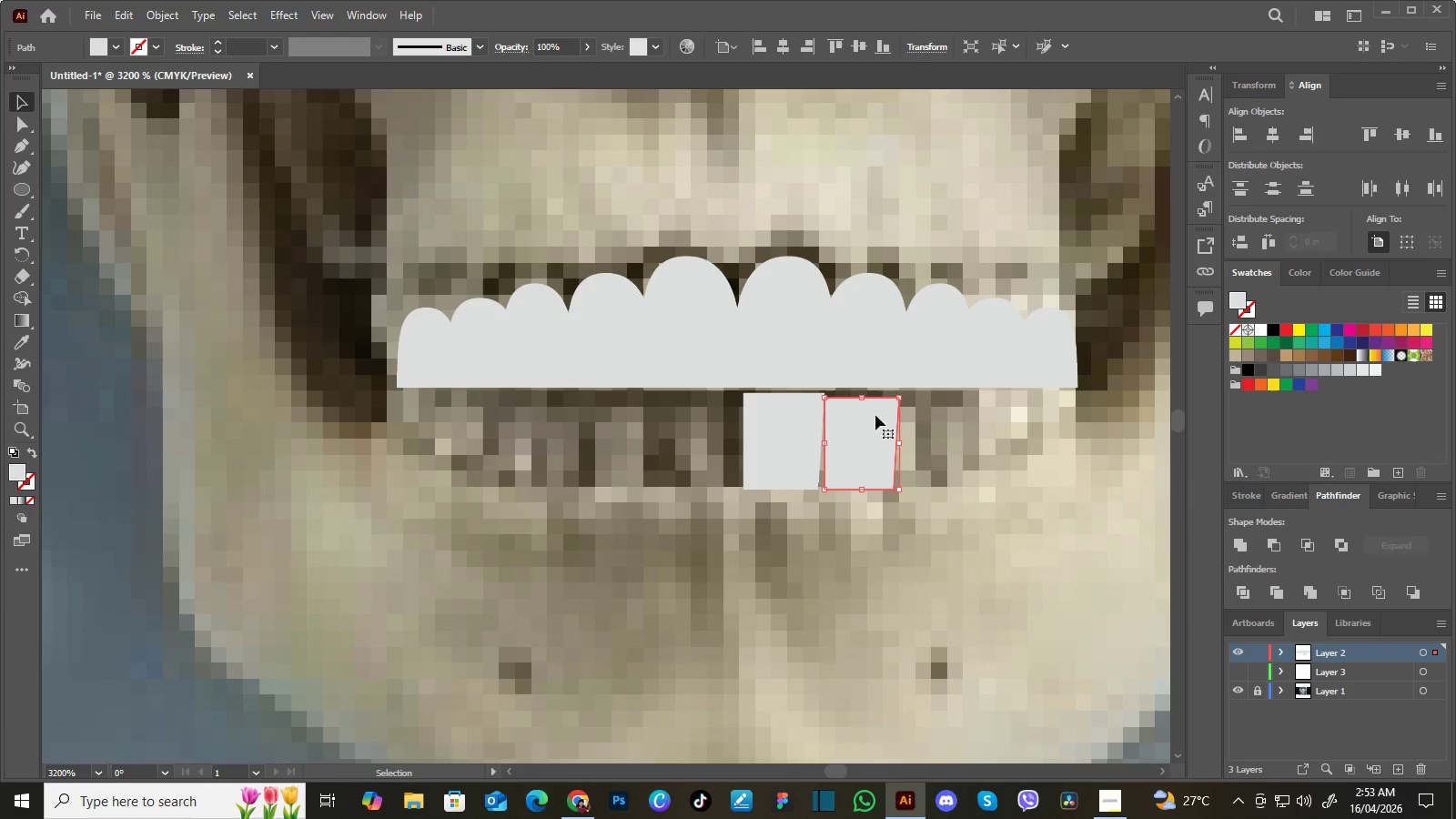 
key(Enter)
 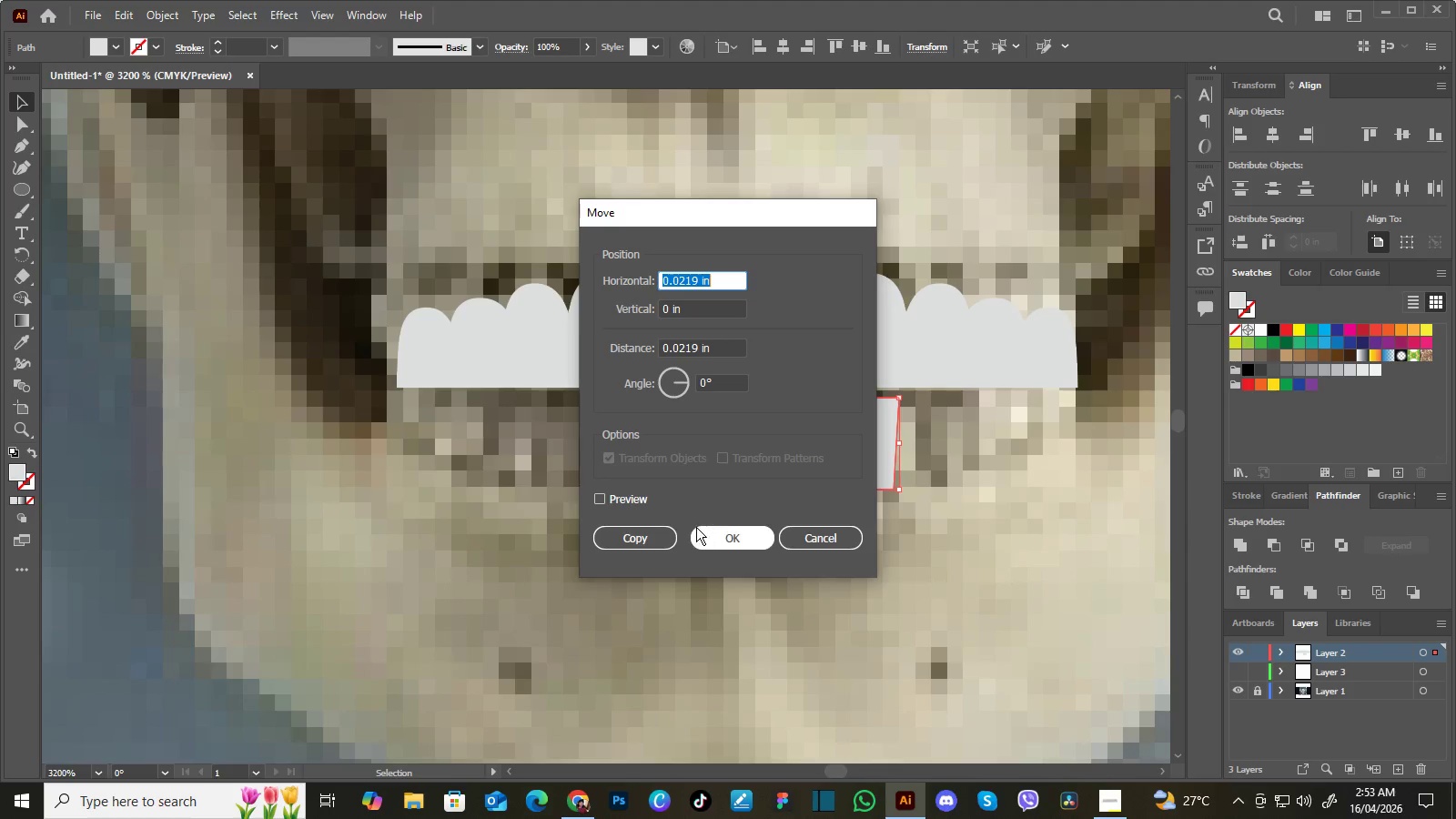 
wait(10.53)
 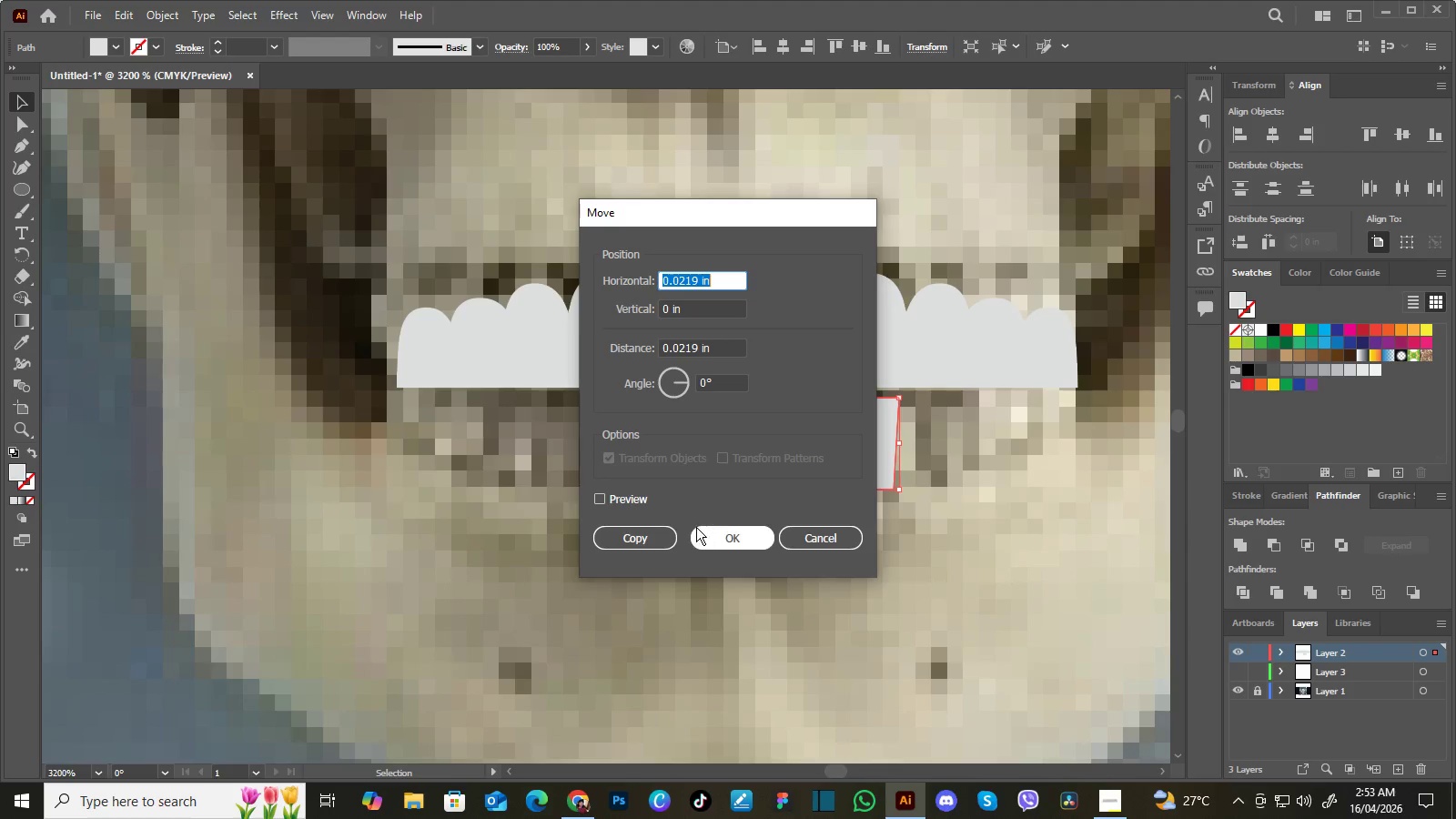 
left_click_drag(start_coordinate=[862, 446], to_coordinate=[857, 444])
 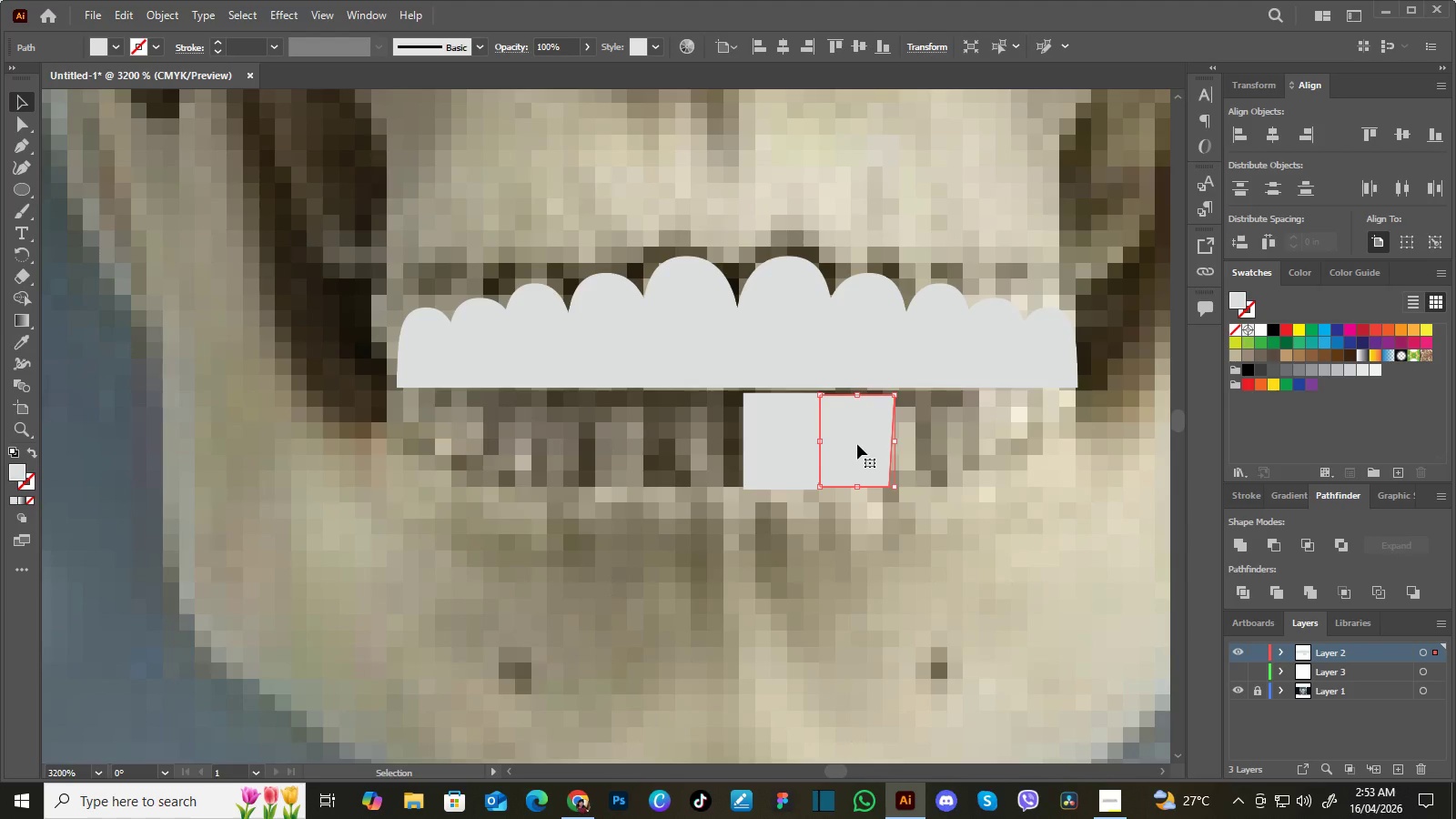 
hold_key(key=AltLeft, duration=1.5)
left_click_drag(start_coordinate=[852, 447], to_coordinate=[912, 444])
 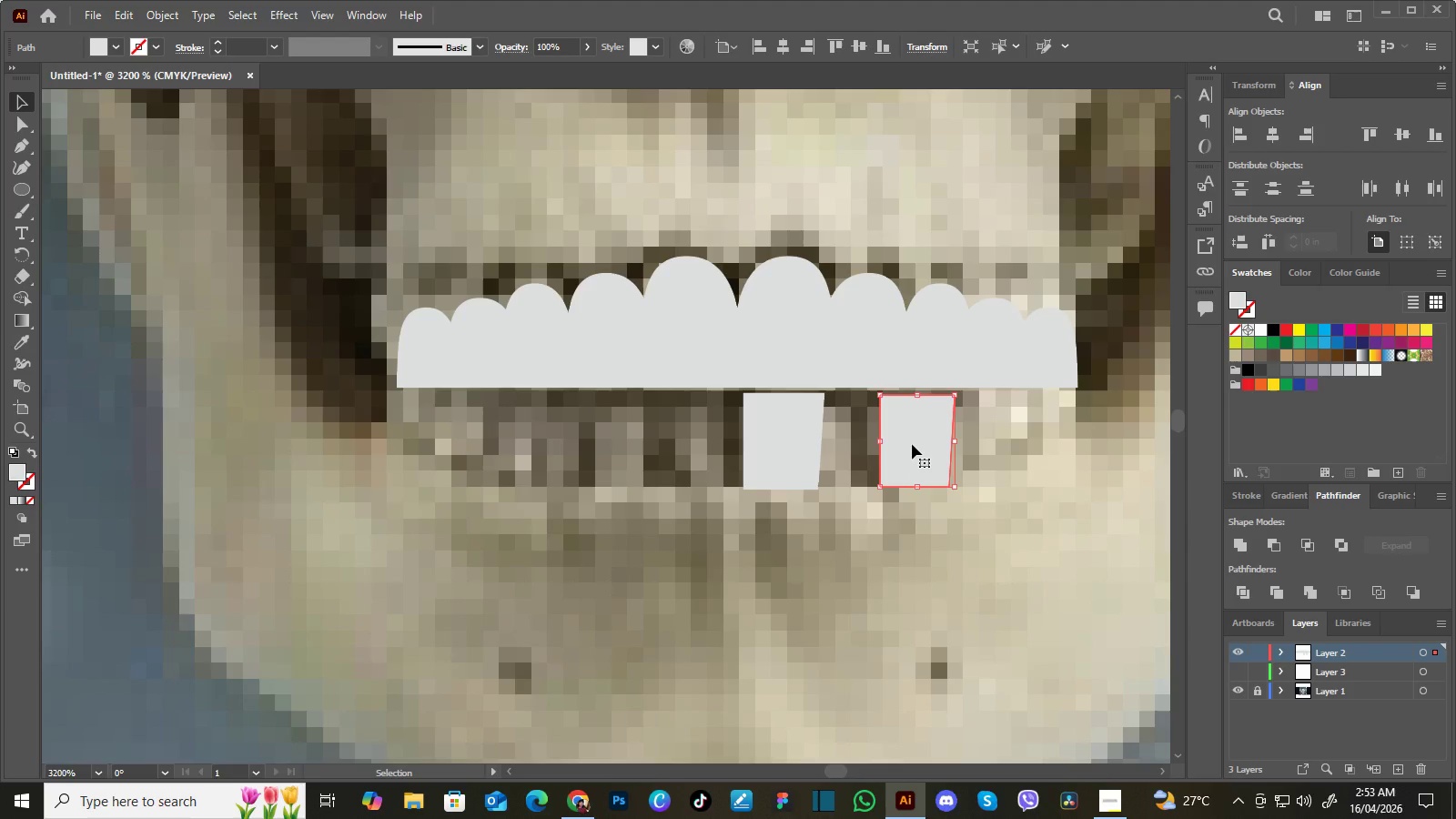 
key(Alt+AltLeft)
 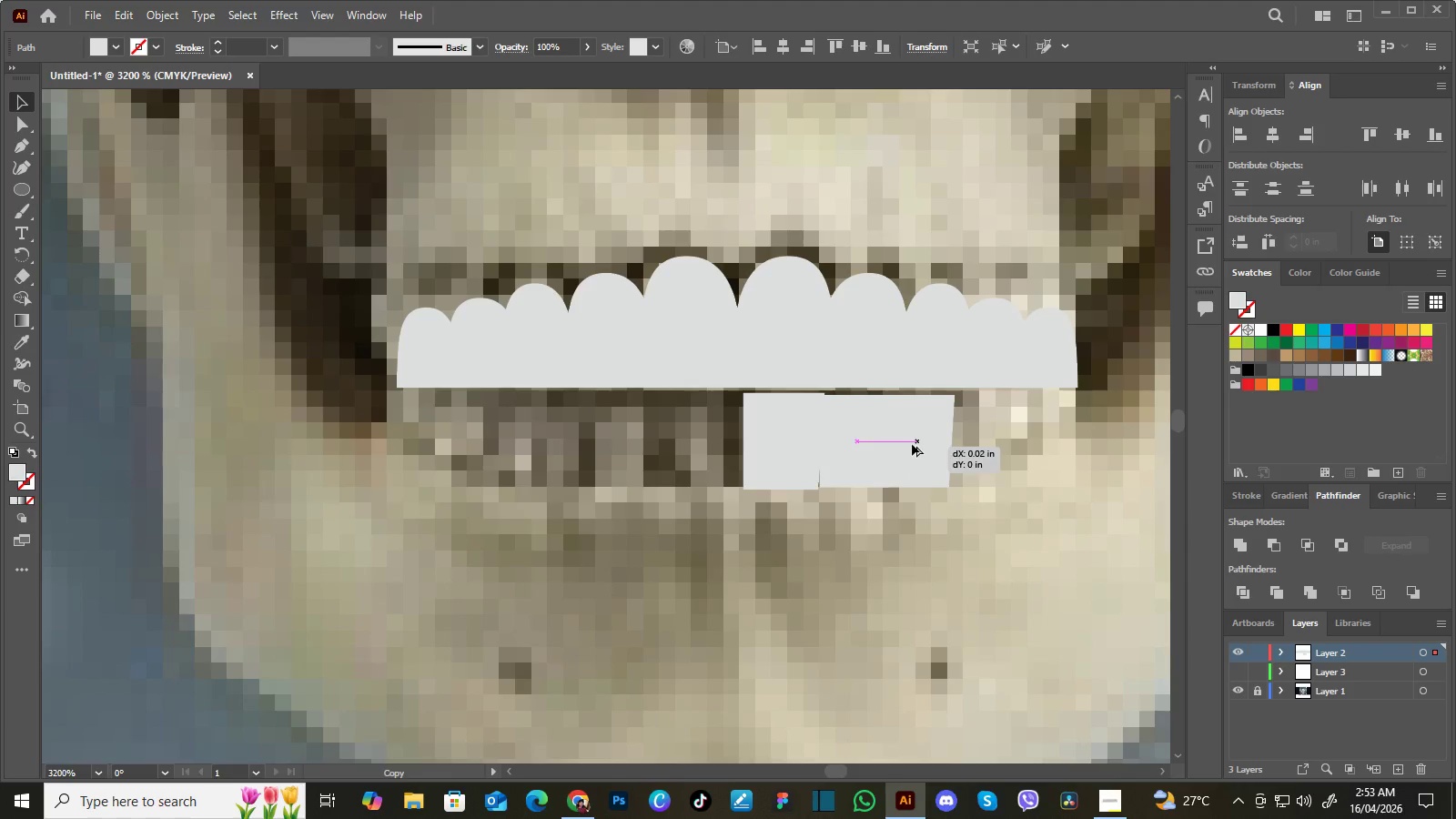 
key(Alt+AltLeft)
 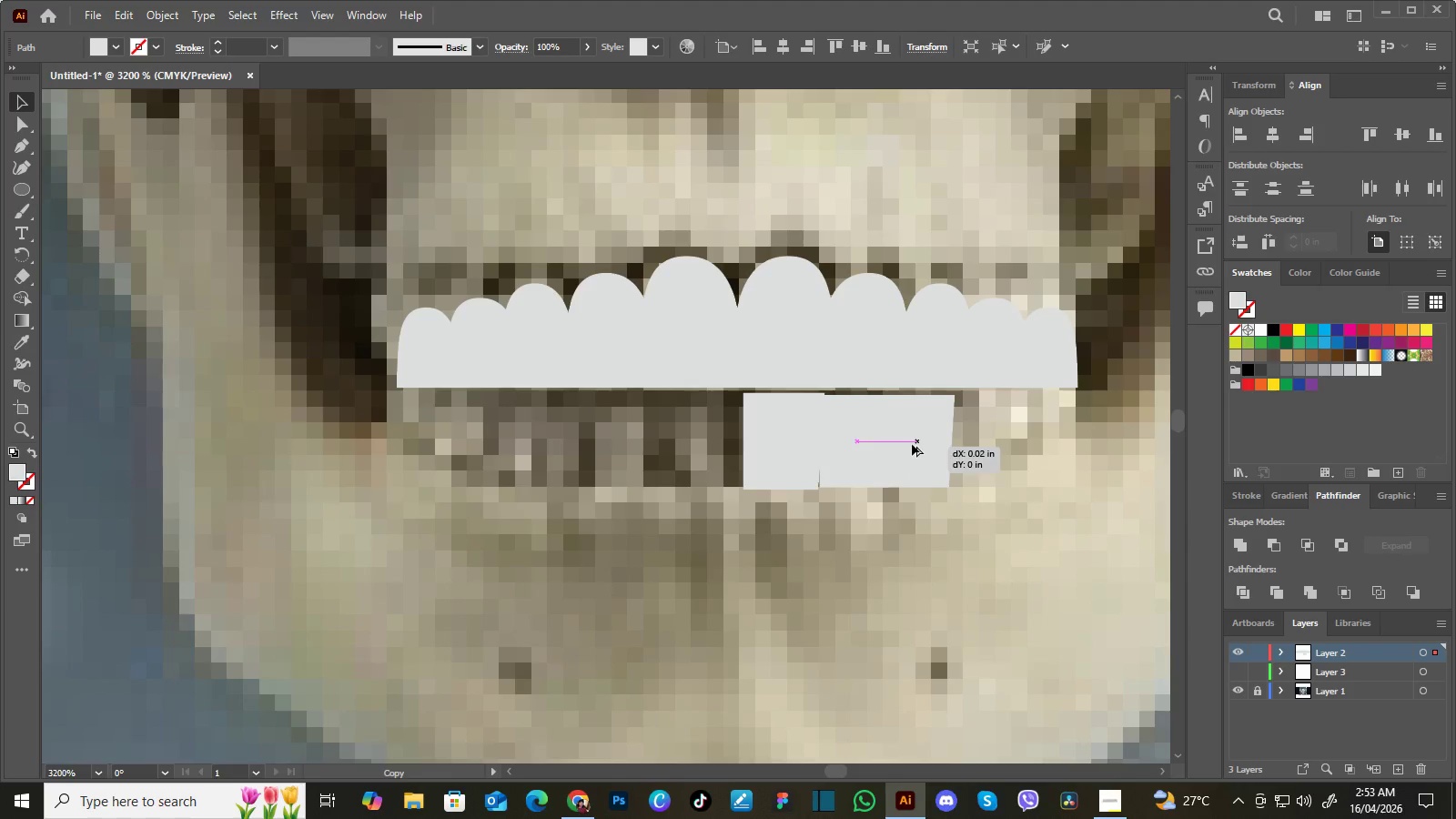 
key(Alt+AltLeft)
 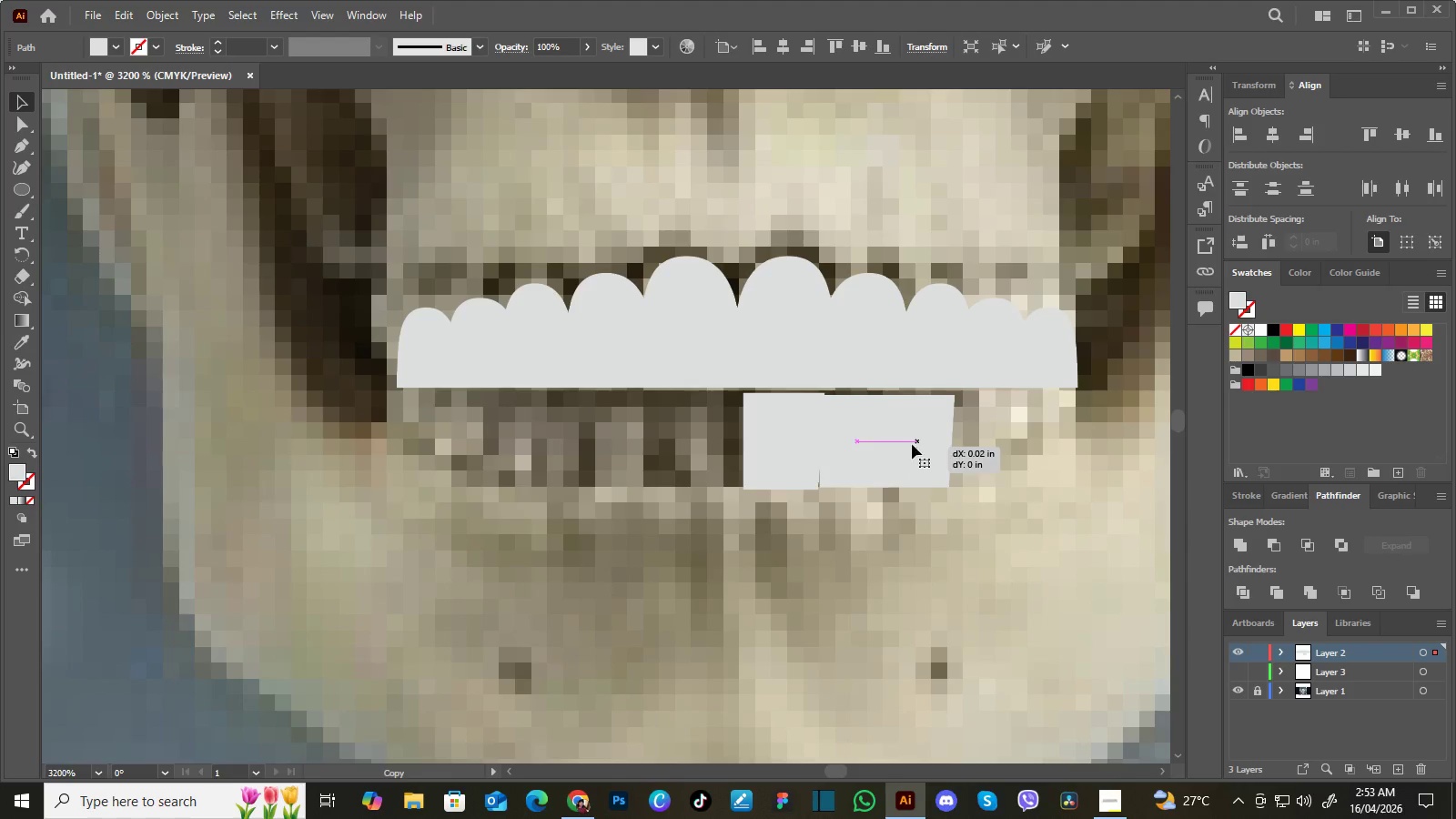 
key(Alt+AltLeft)
 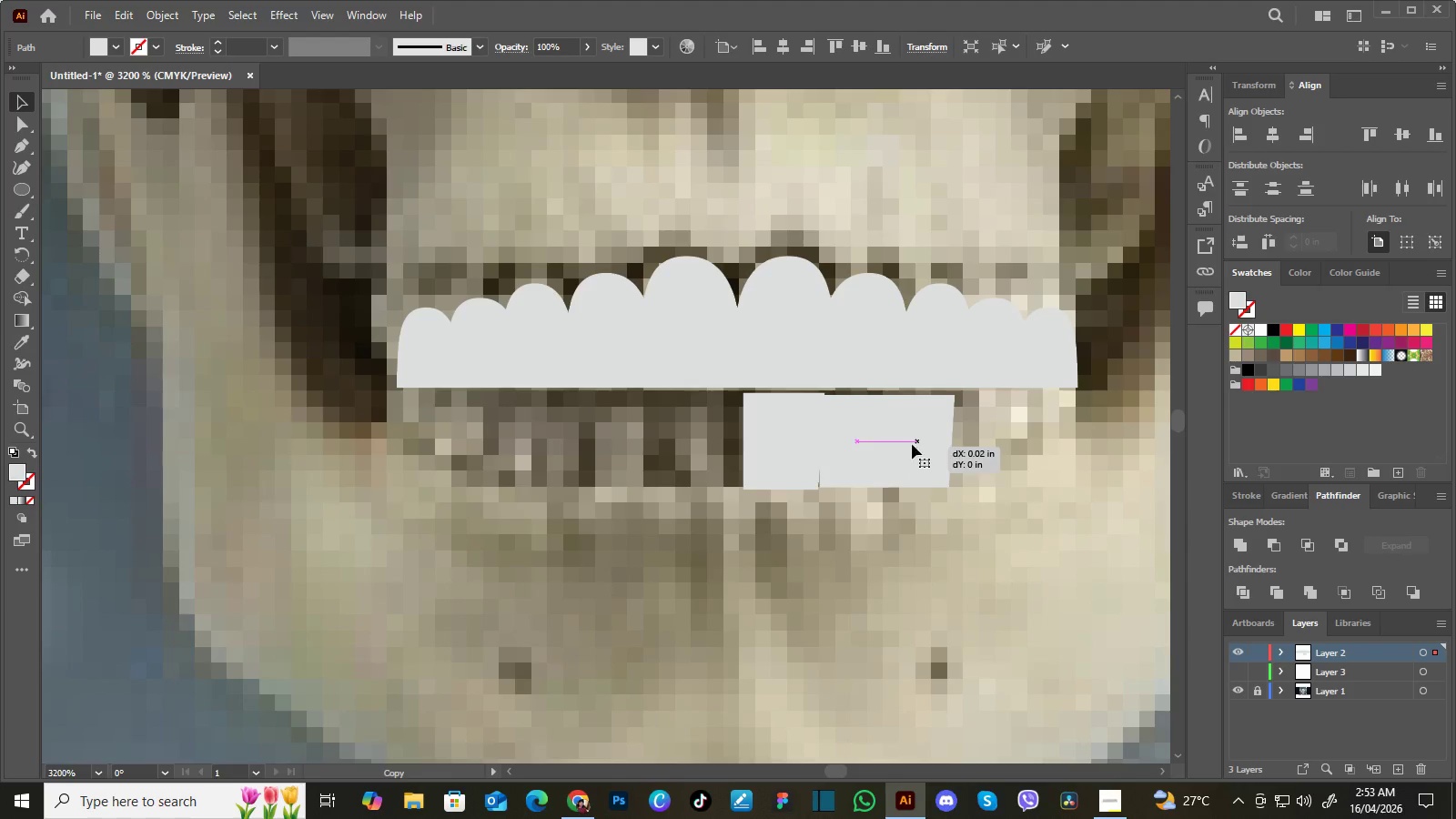 
key(Alt+AltLeft)
 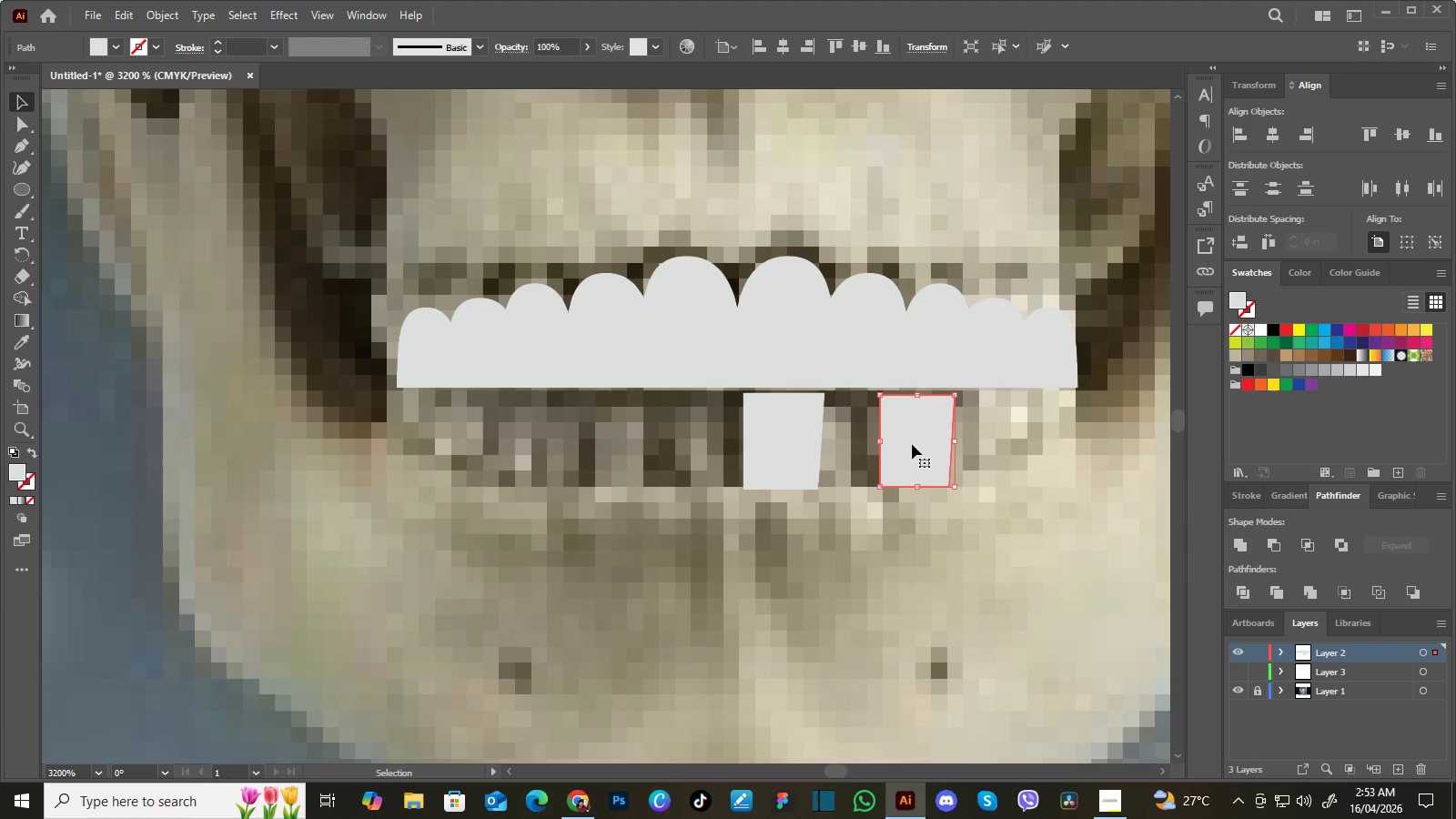 
key(Alt+AltLeft)
 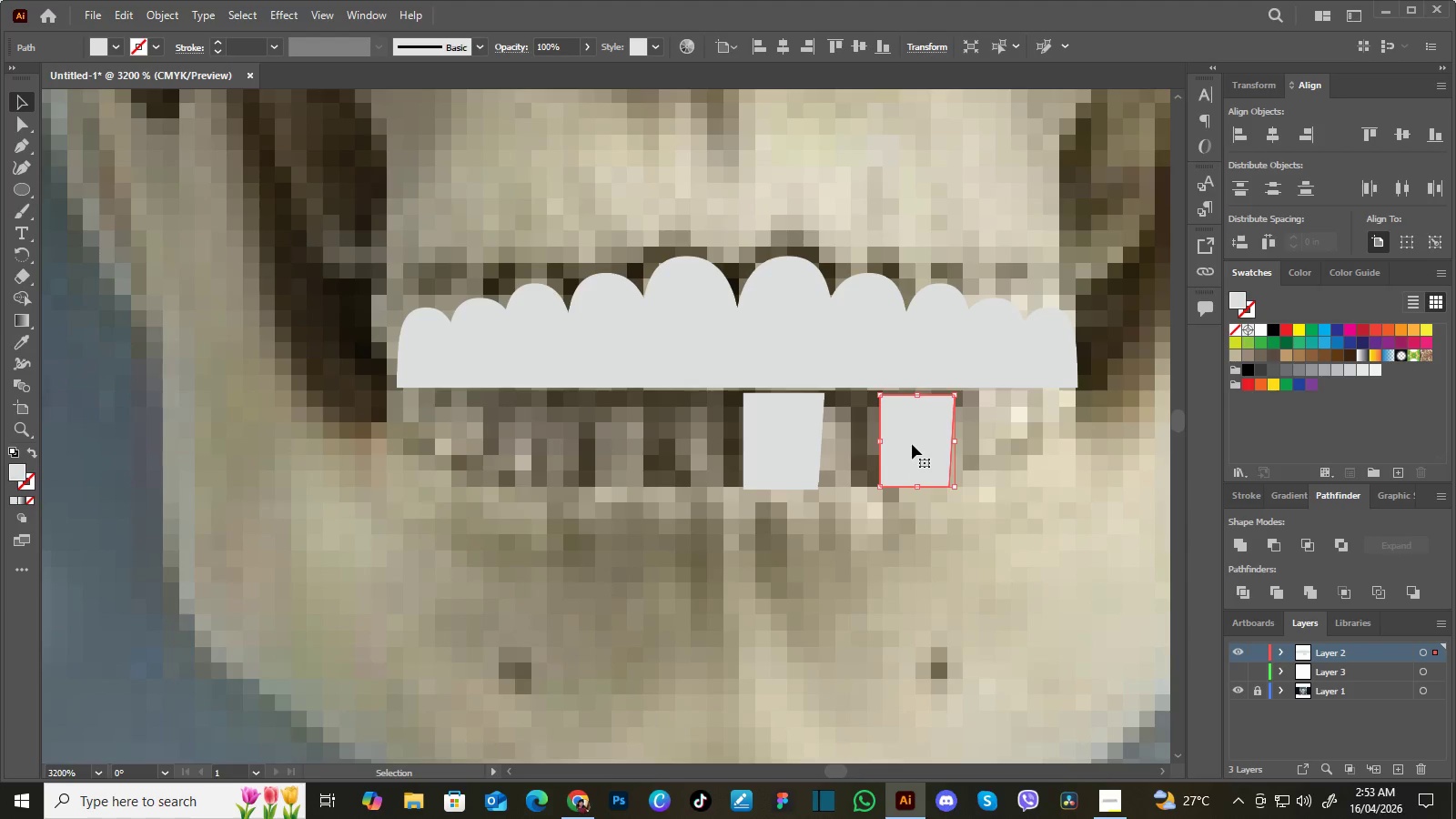 
hold_key(key=AltLeft, duration=2.3)
 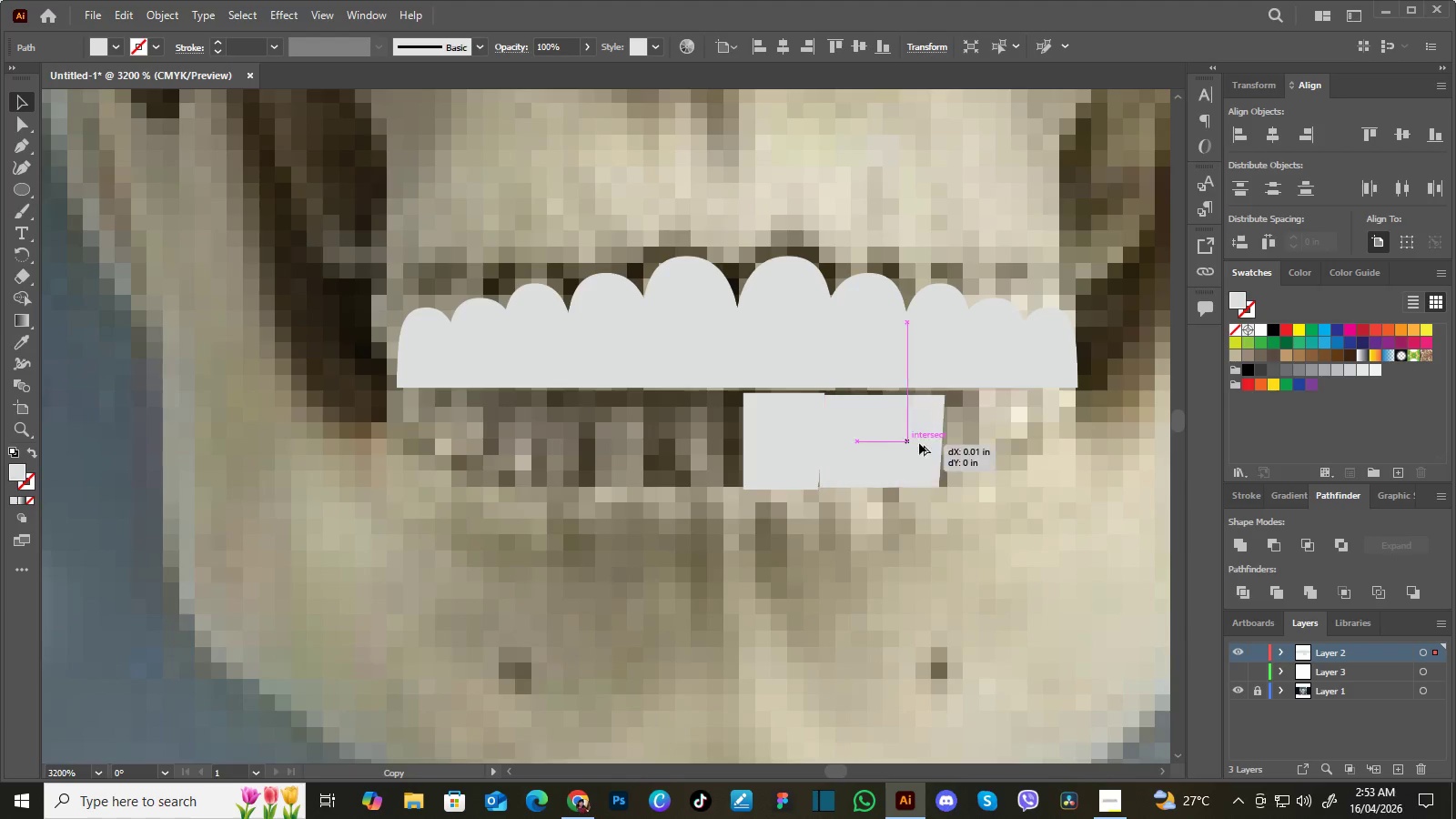 
key(Control+Z)
 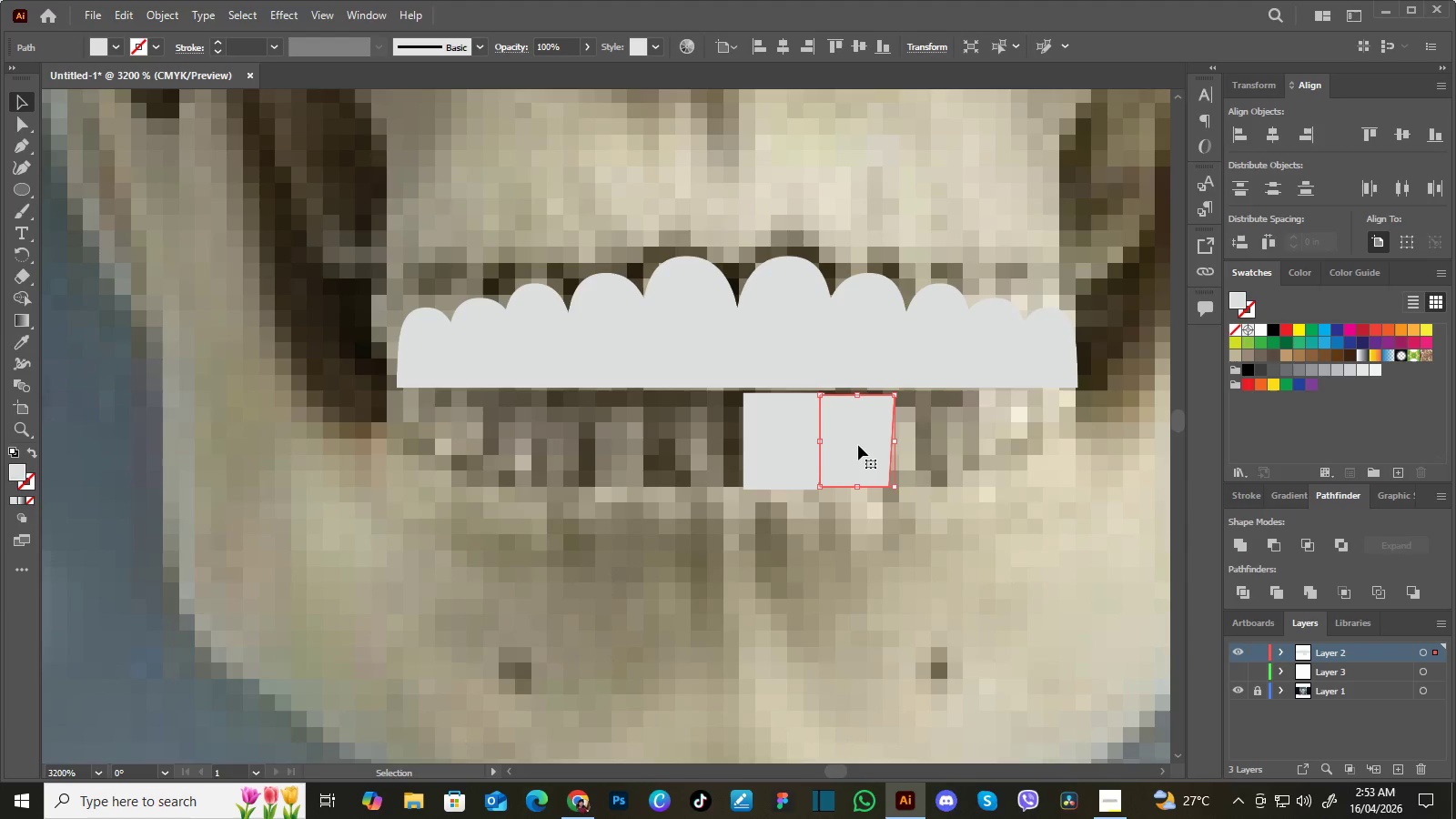 
hold_key(key=AltLeft, duration=1.2)
left_click_drag(start_coordinate=[857, 445], to_coordinate=[956, 445])
 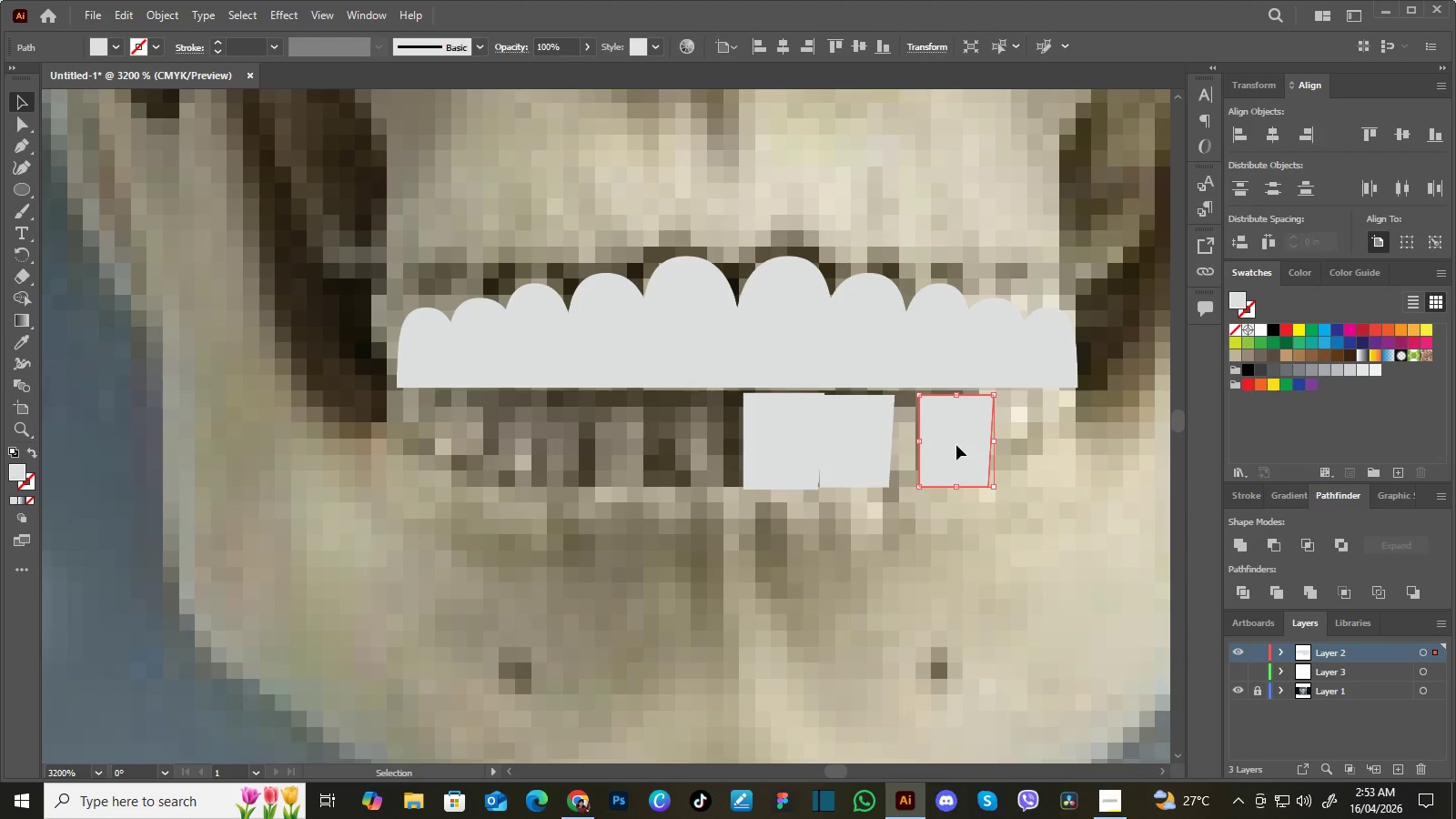 
left_click_drag(start_coordinate=[956, 445], to_coordinate=[935, 449])
 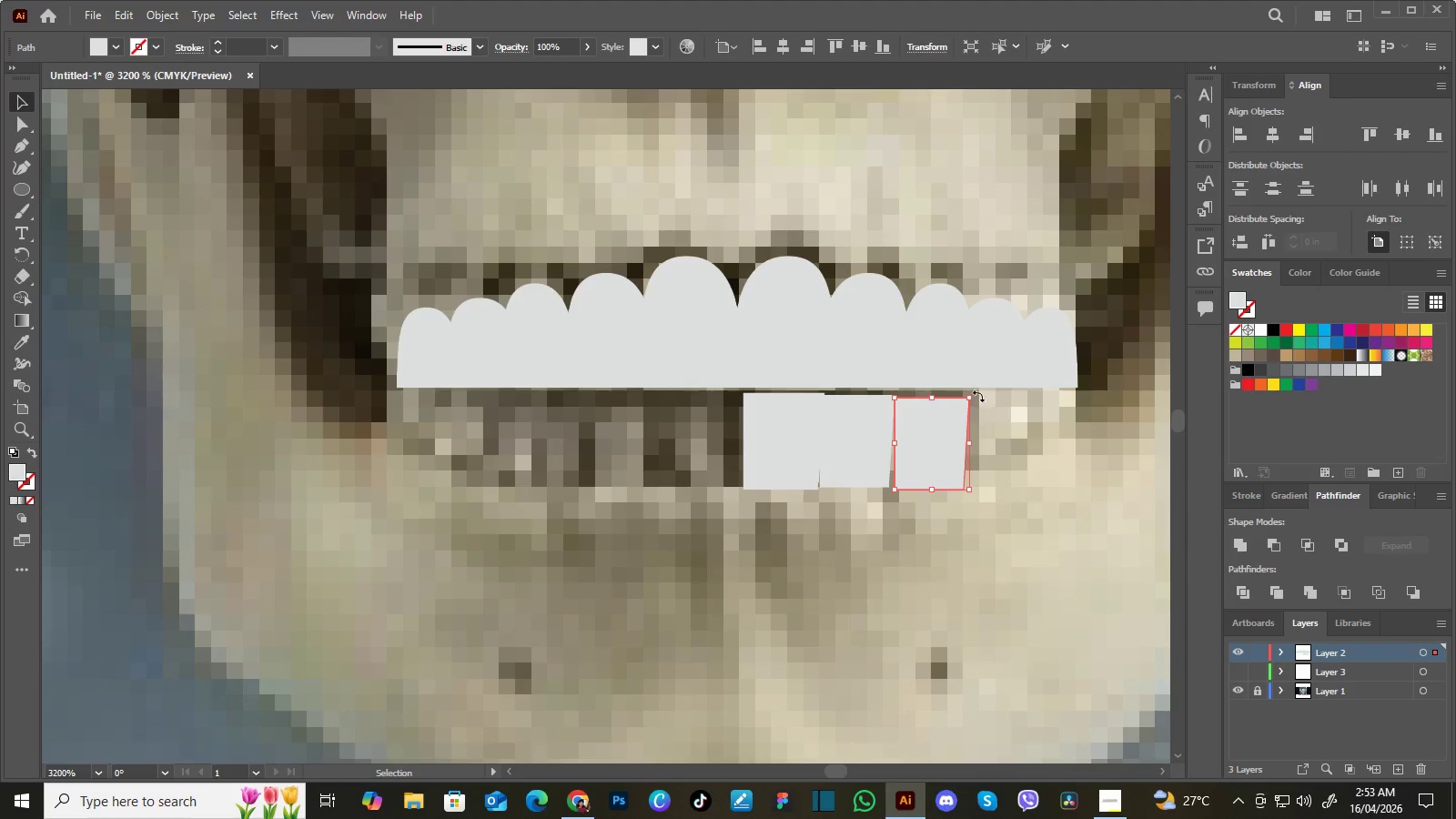 
hold_key(key=ShiftLeft, duration=1.17)
left_click_drag(start_coordinate=[970, 399], to_coordinate=[960, 405])
 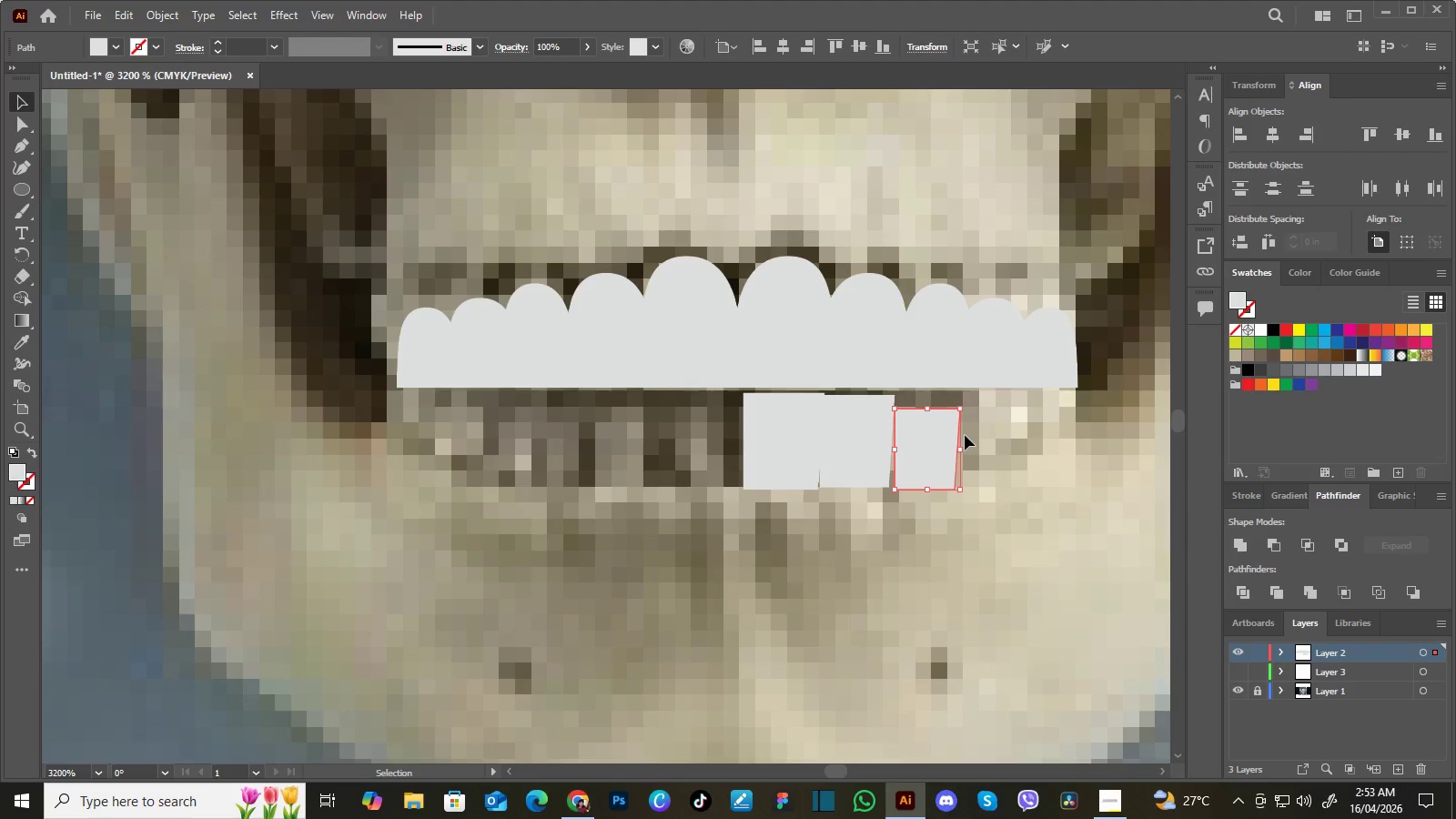 
key(Enter)
 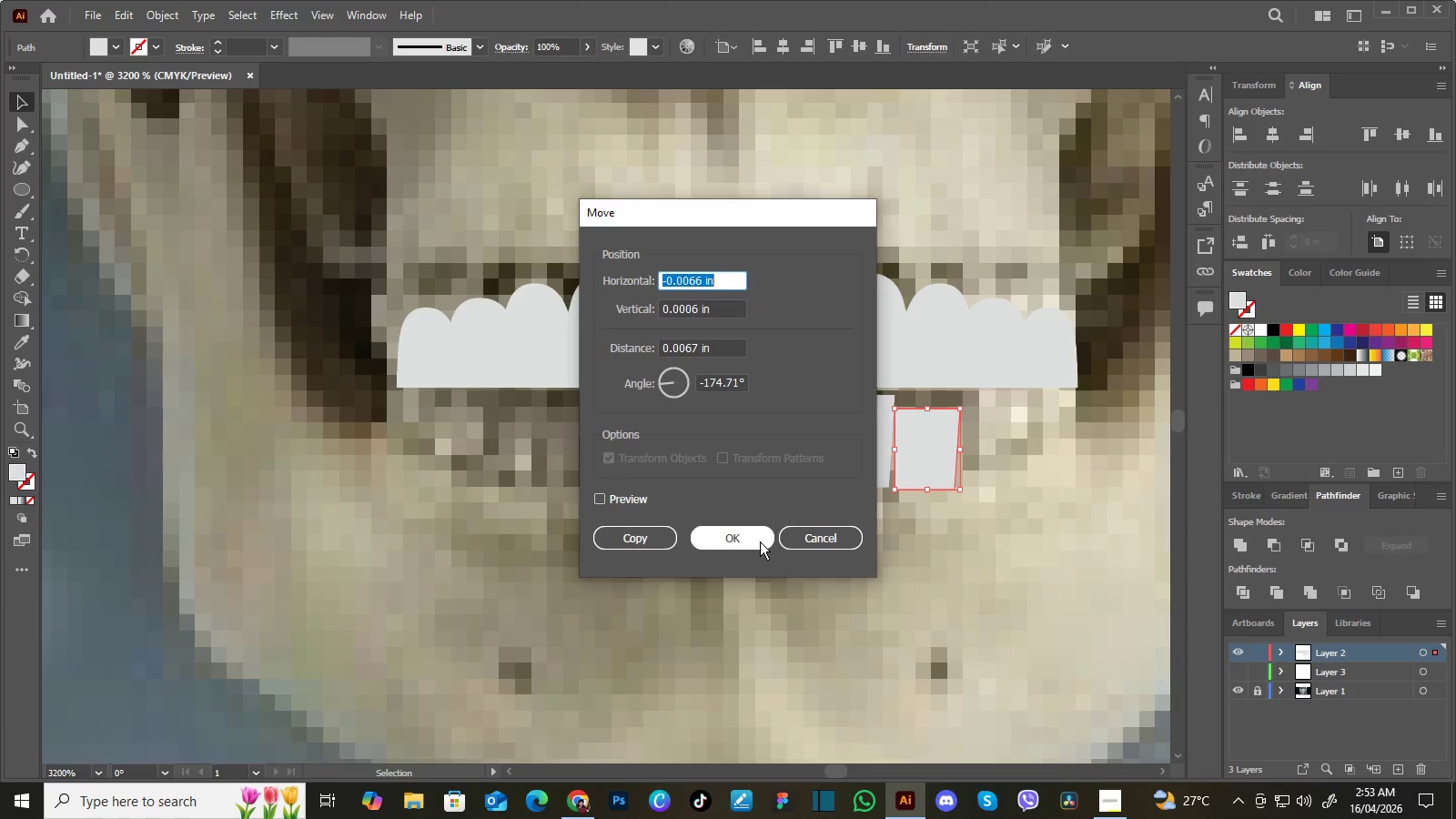 
left_click([760, 541])
 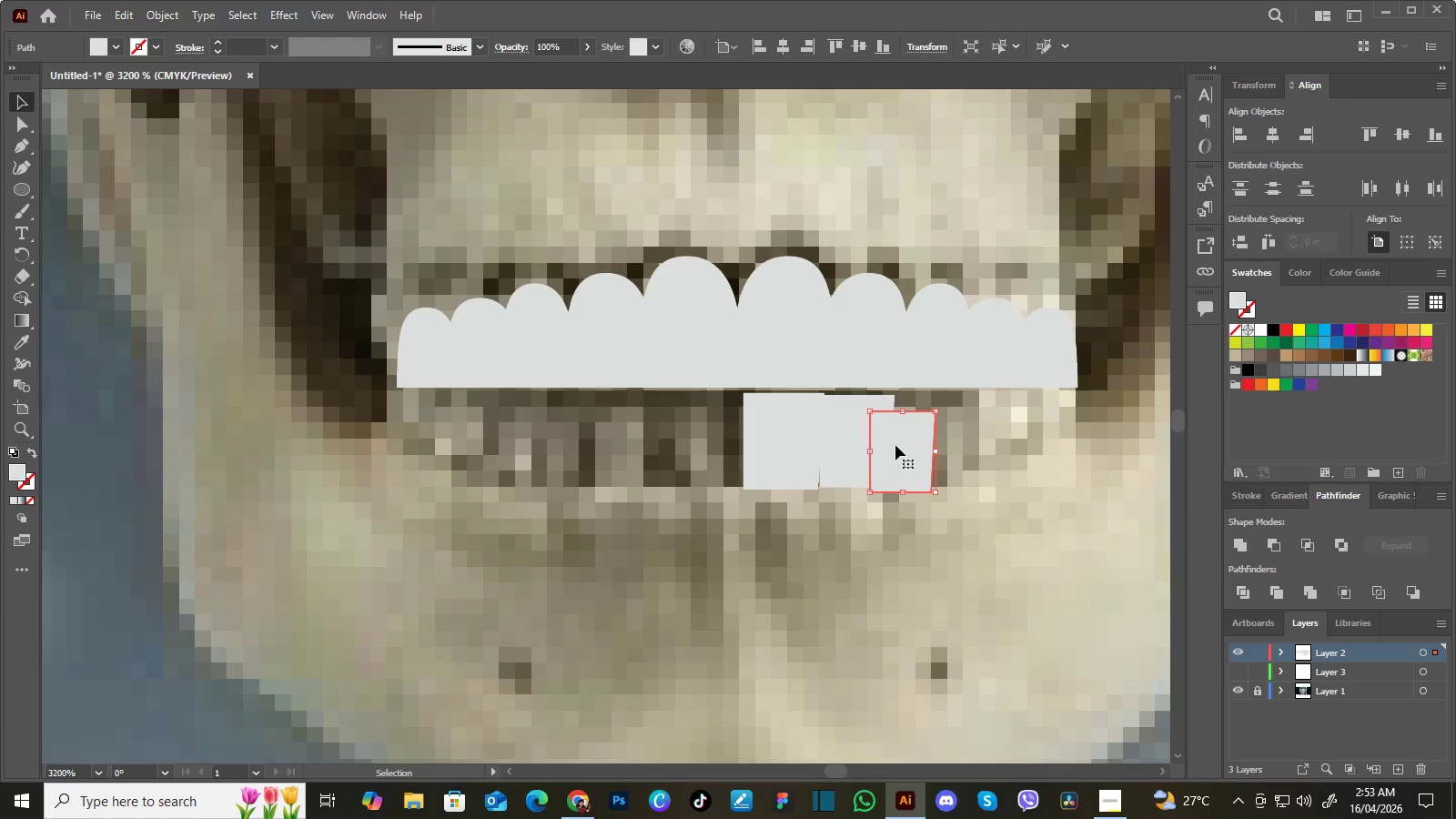 
left_click_drag(start_coordinate=[895, 446], to_coordinate=[915, 435])
 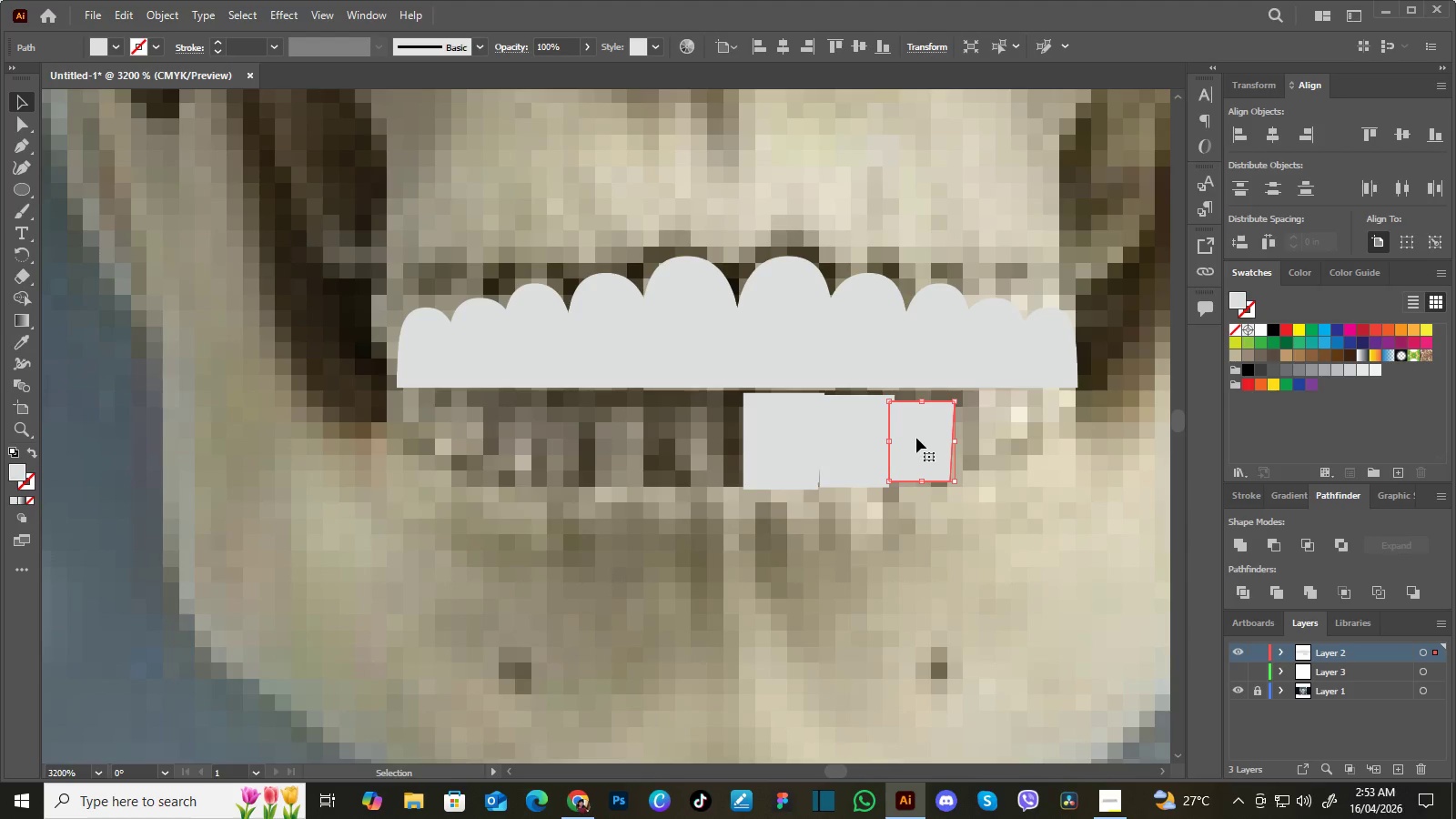 
hold_key(key=AltLeft, duration=1.52)
left_click_drag(start_coordinate=[917, 440], to_coordinate=[1003, 440])
 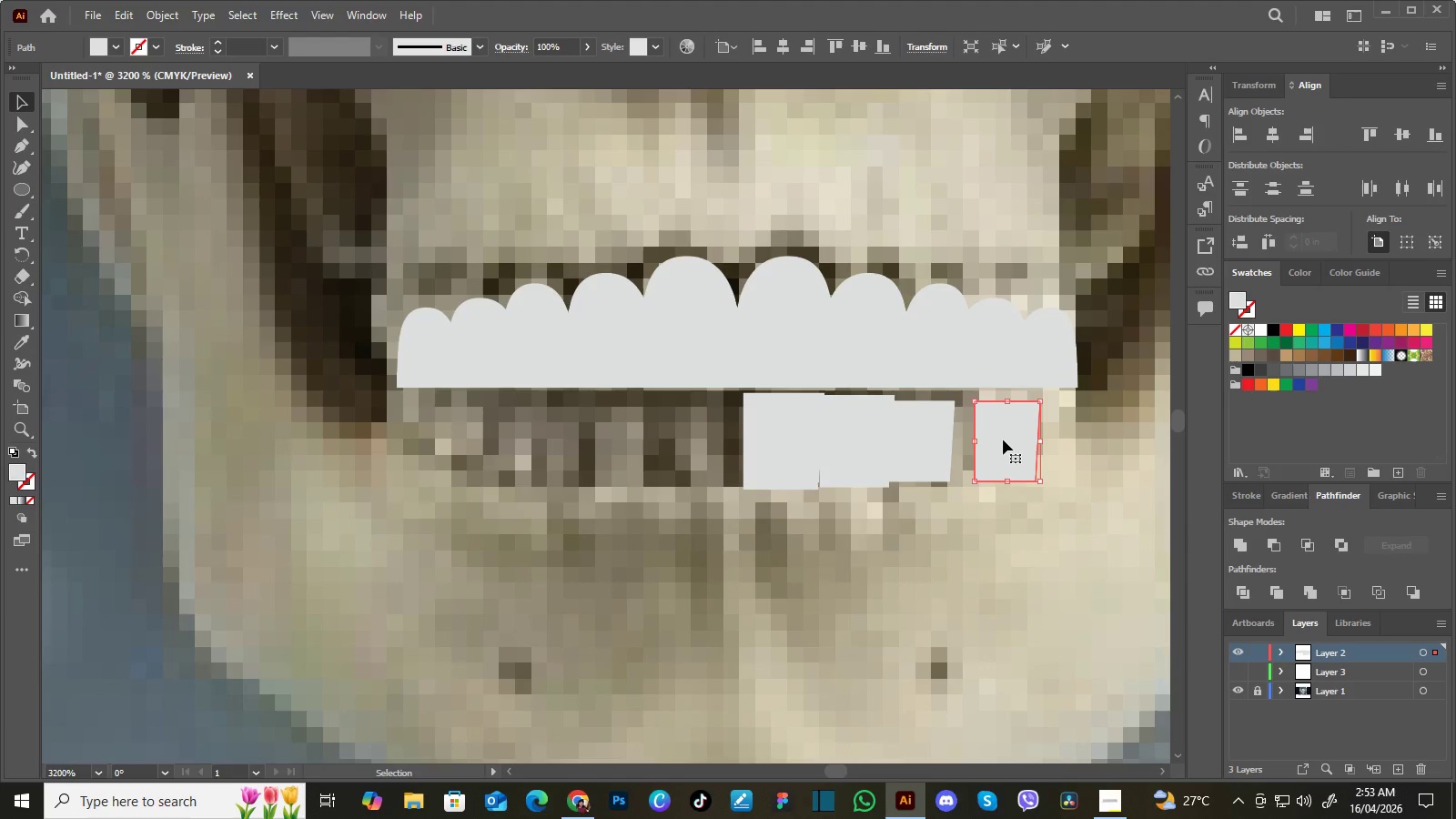 
hold_key(key=AltLeft, duration=0.38)
 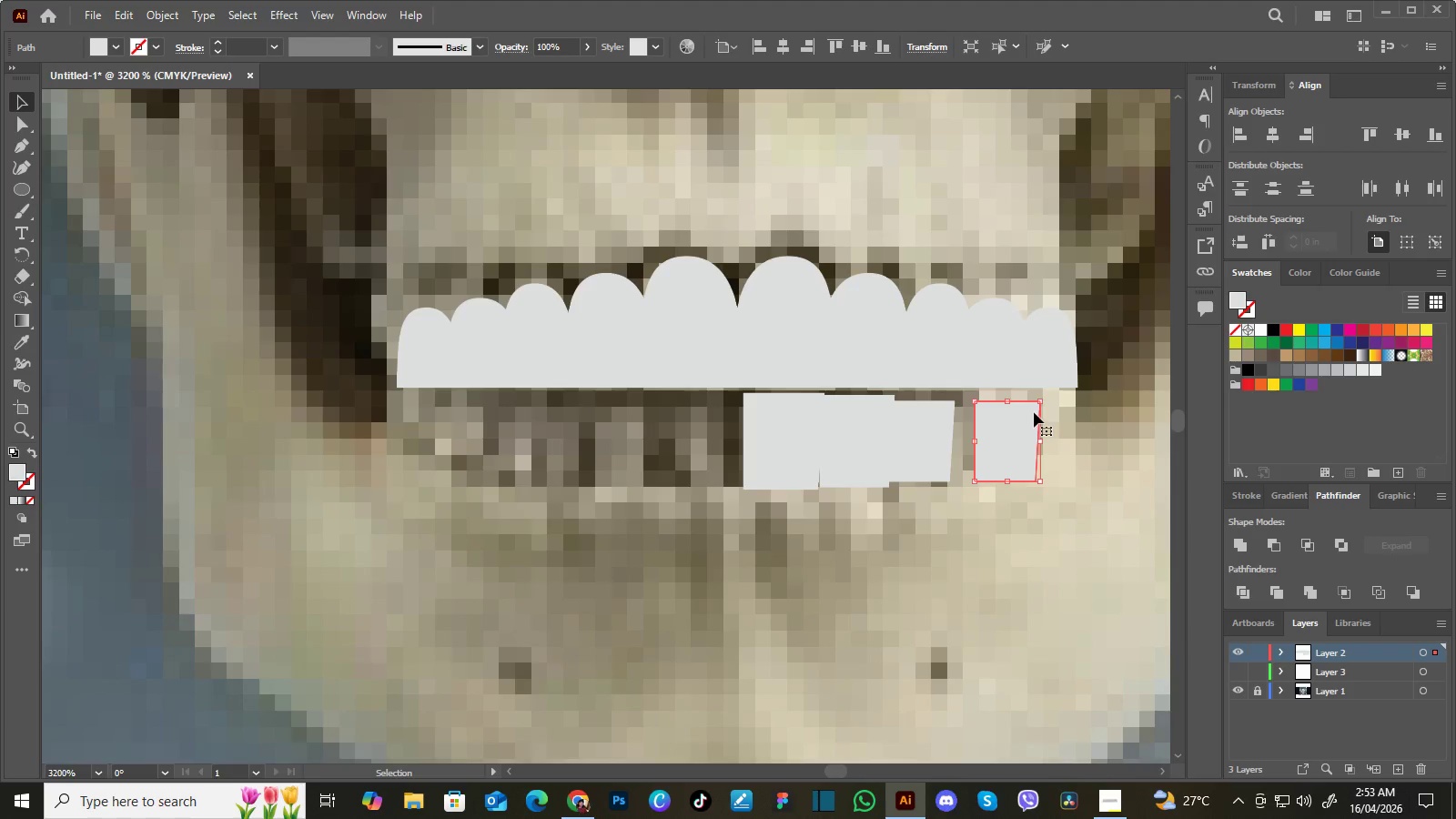 
left_click_drag(start_coordinate=[1035, 401], to_coordinate=[1026, 403])
 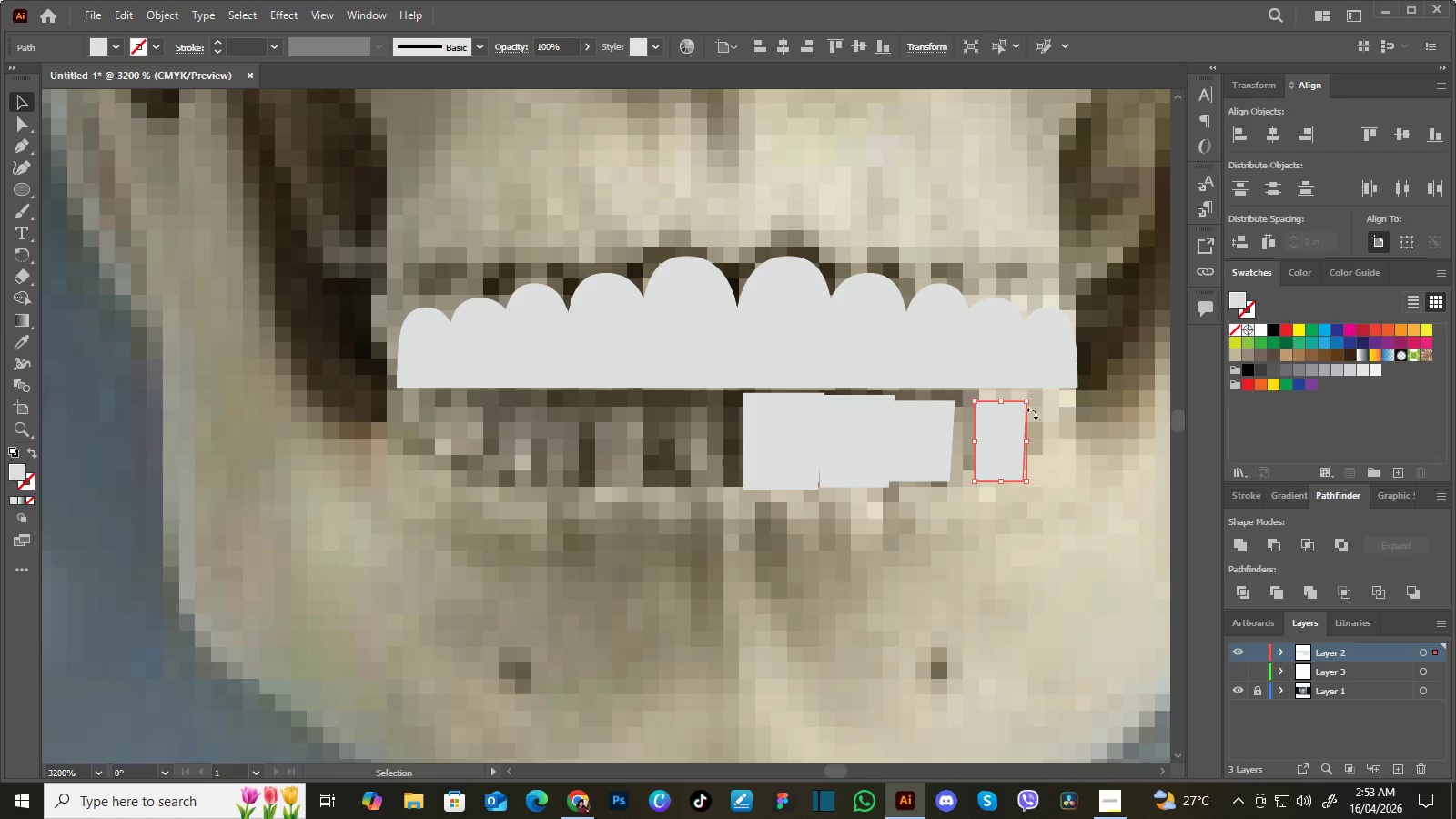 
key(Control+Z)
 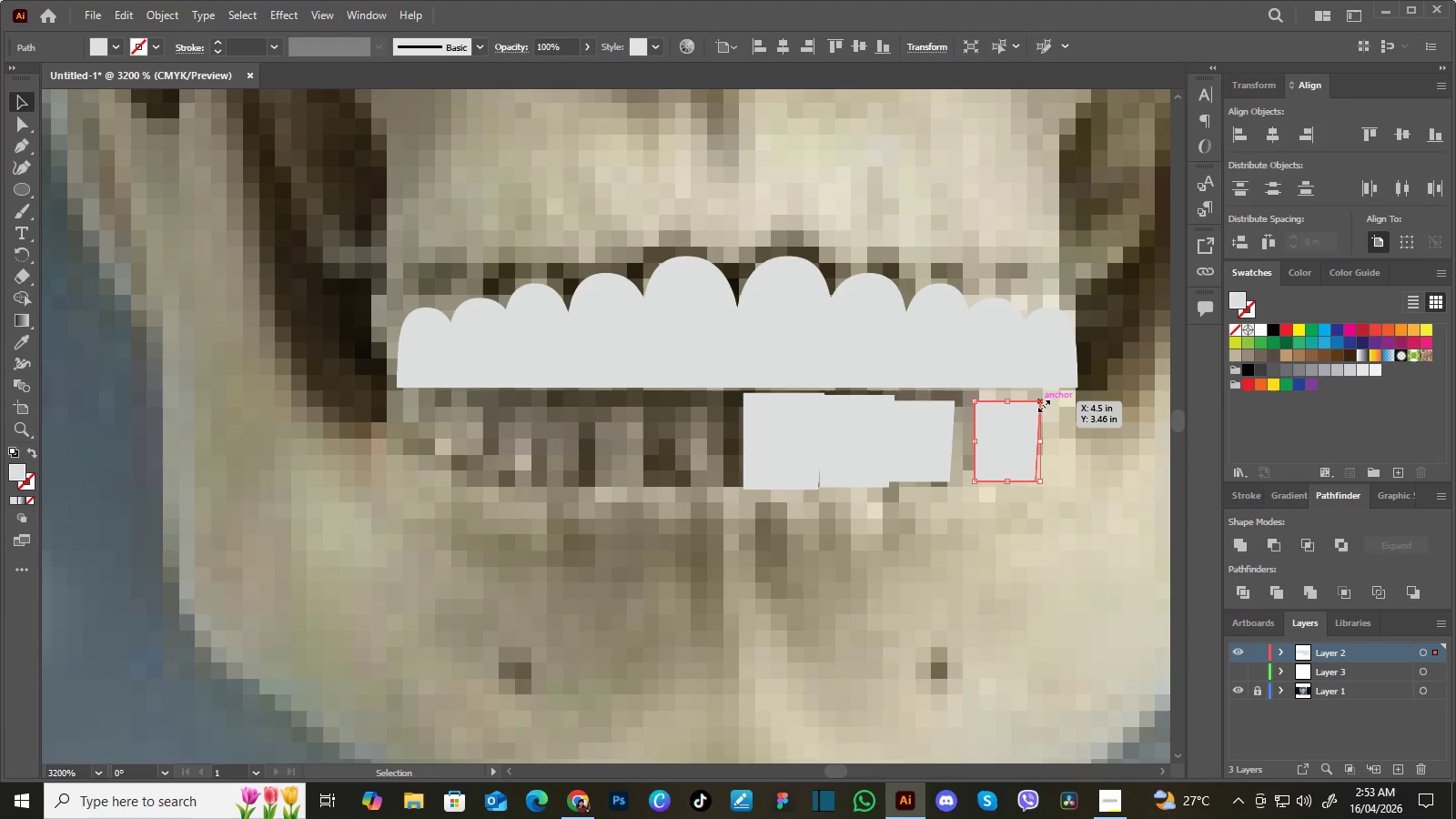 
left_click_drag(start_coordinate=[1042, 404], to_coordinate=[1041, 409])
 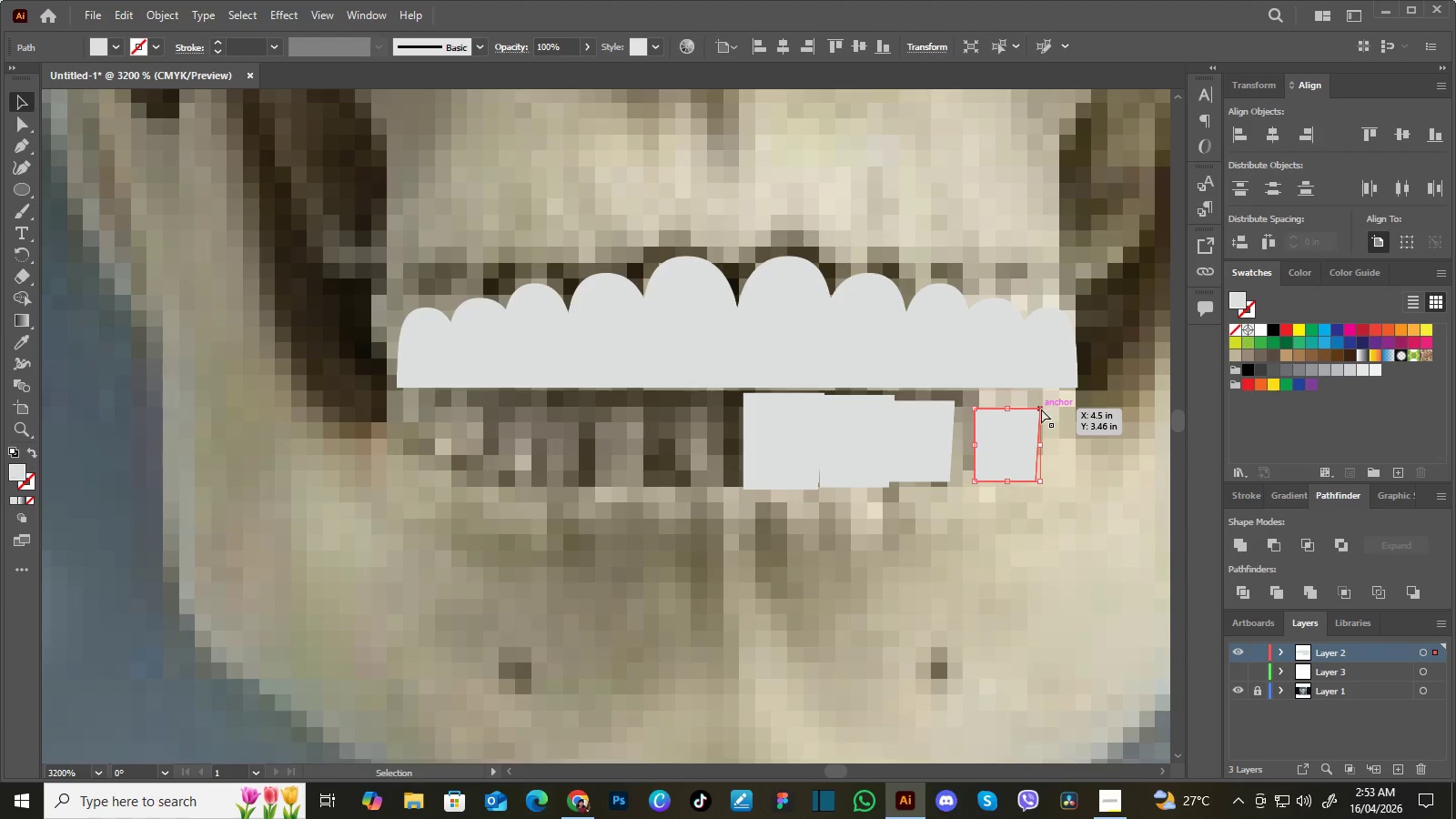 
key(Control+Z)
 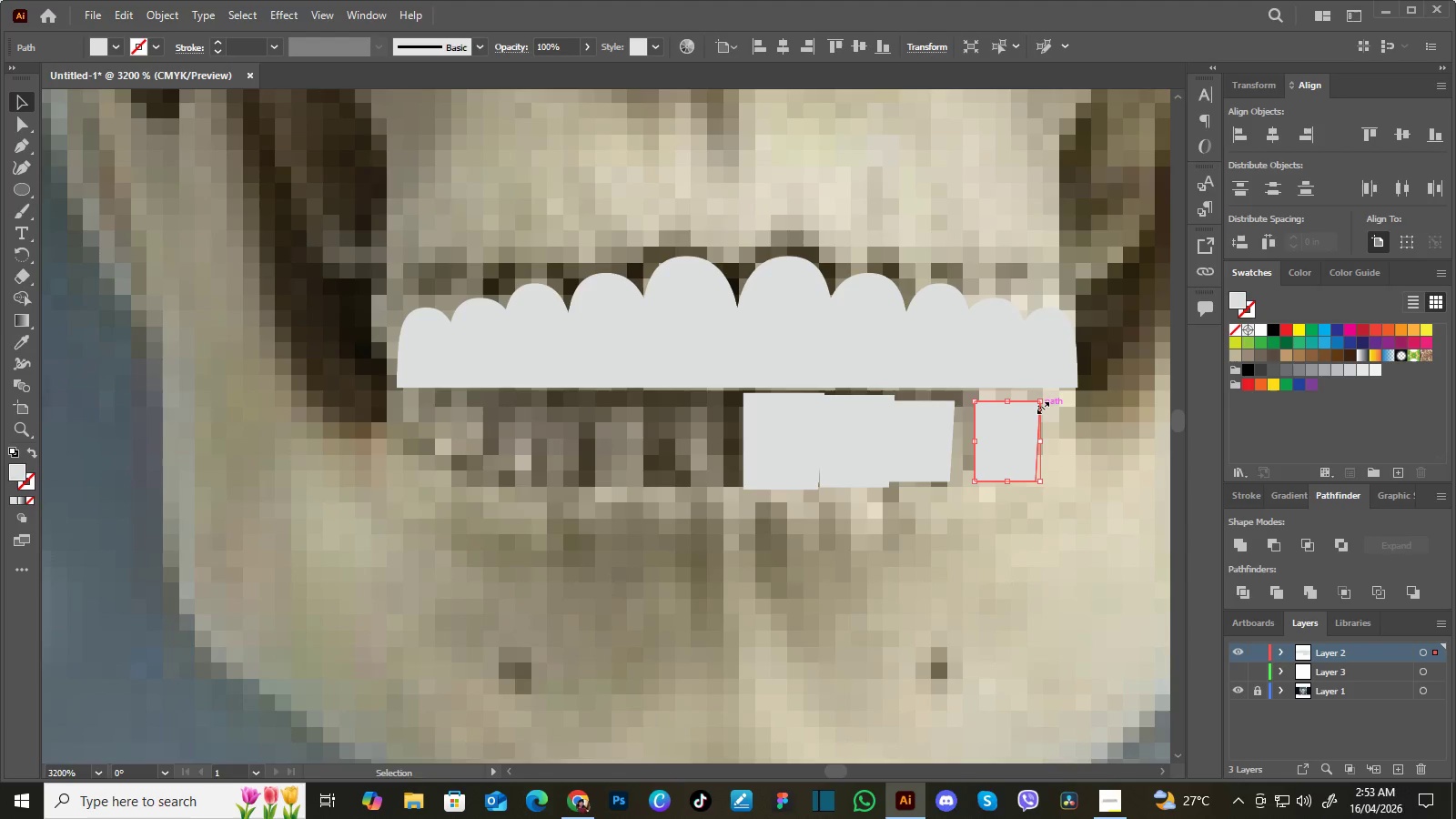 
hold_key(key=ShiftLeft, duration=1.16)
left_click_drag(start_coordinate=[1041, 406], to_coordinate=[1027, 411])
 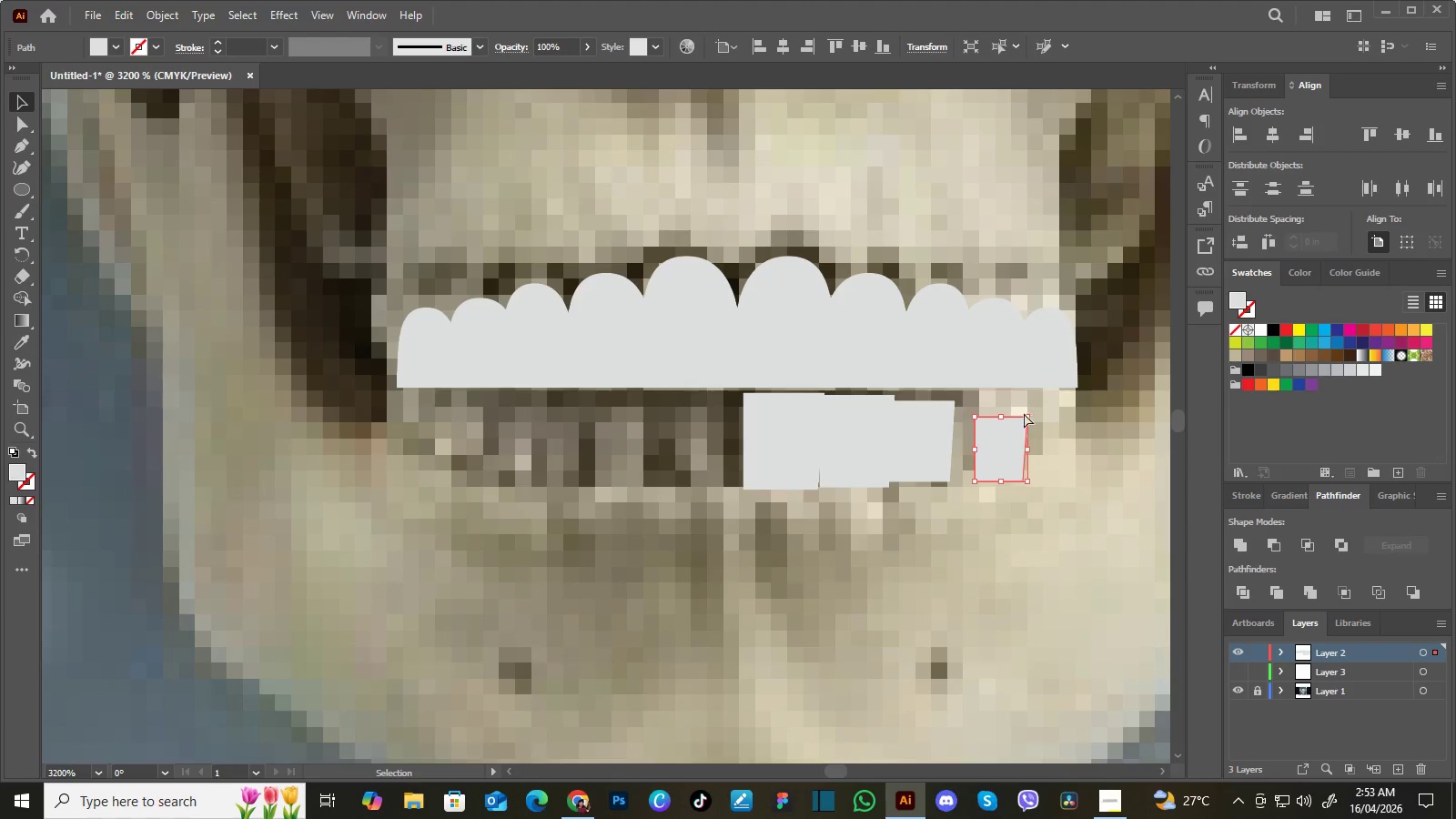 
key(Control+Z)
 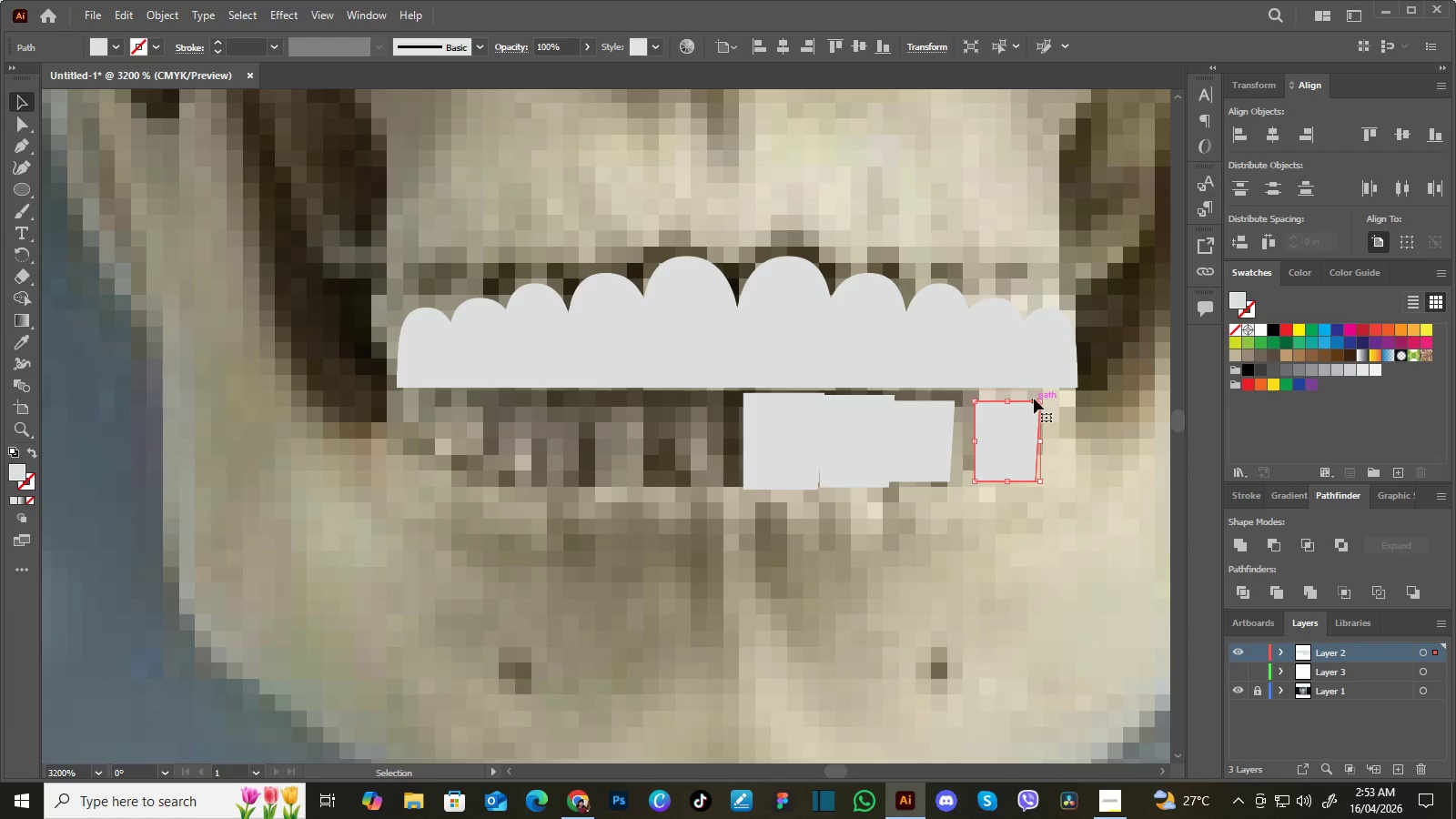 
hold_key(key=ShiftLeft, duration=0.69)
 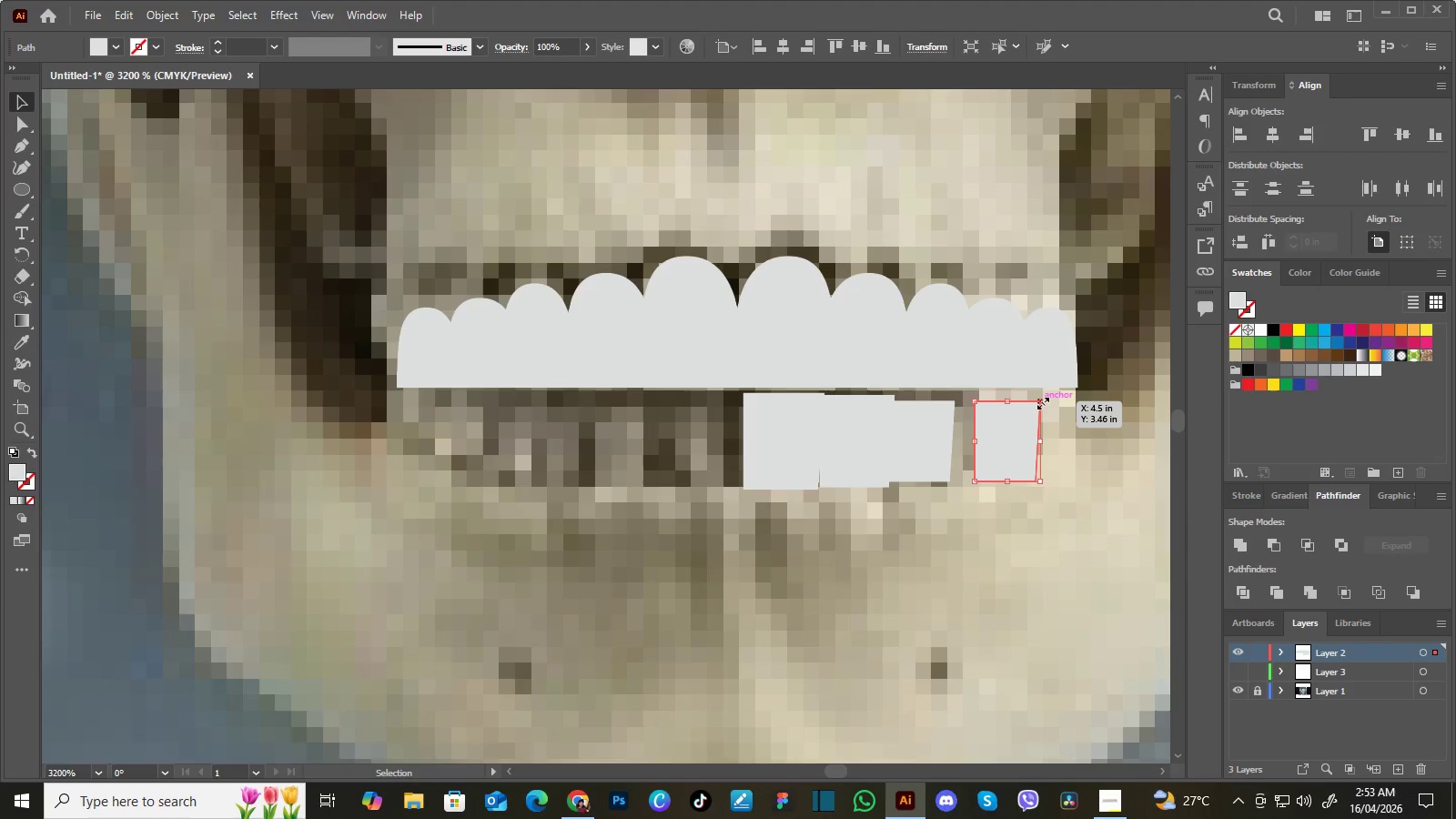 
hold_key(key=ShiftLeft, duration=1.5)
left_click_drag(start_coordinate=[1041, 401], to_coordinate=[1032, 401])
 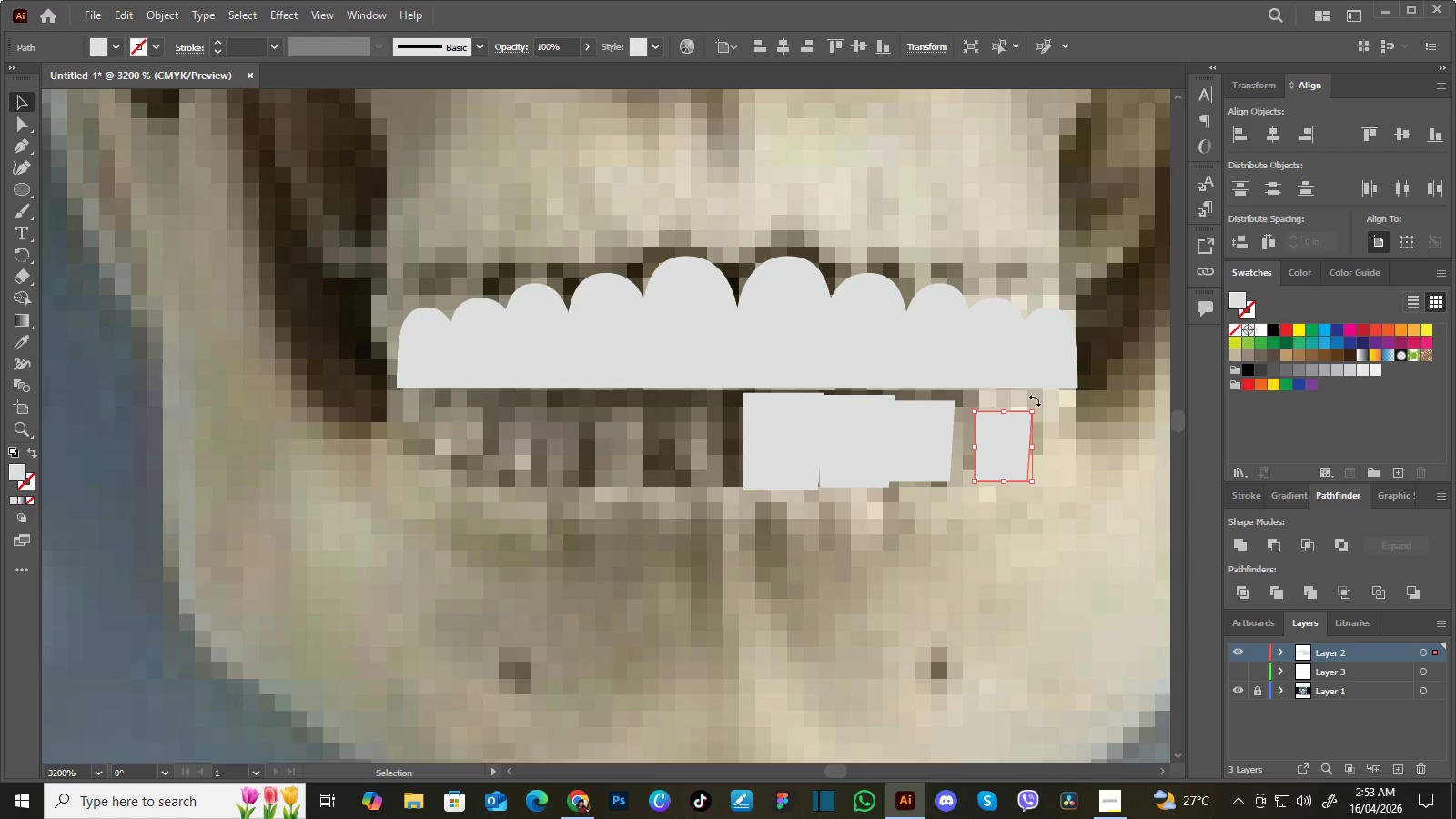 
hold_key(key=ShiftLeft, duration=0.31)
 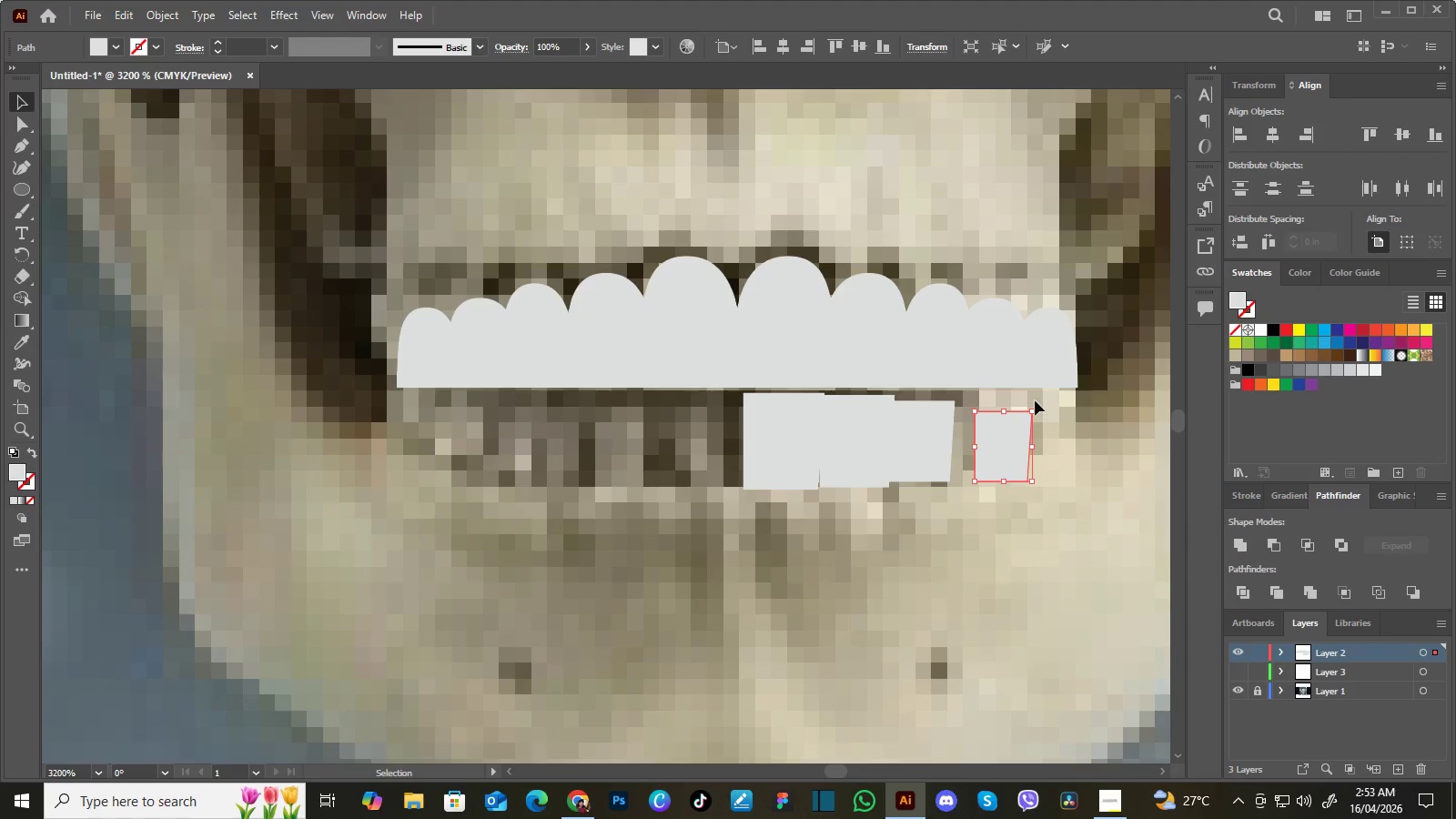 
left_click([756, 534])
 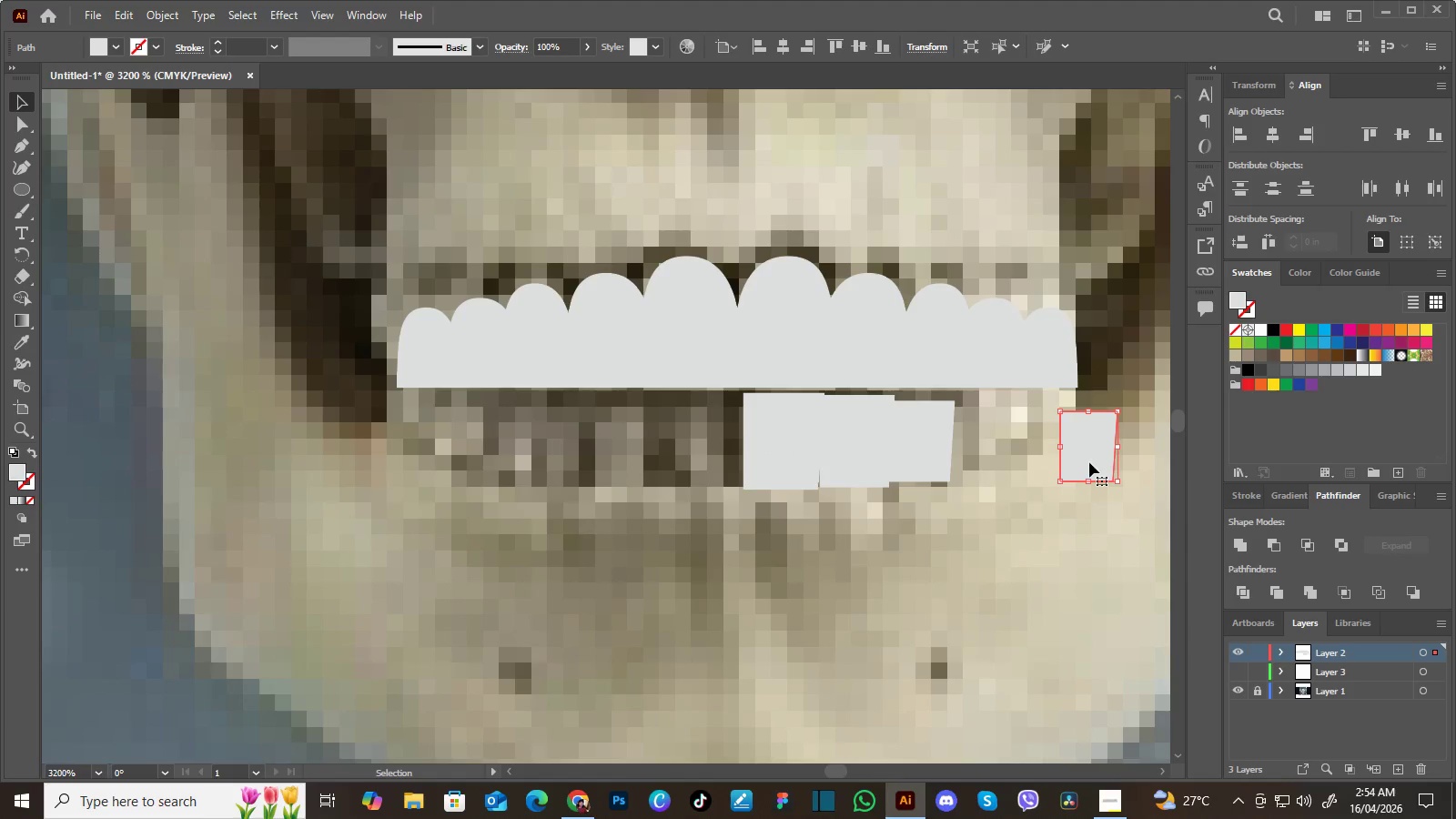 
left_click_drag(start_coordinate=[1089, 462], to_coordinate=[987, 451])
 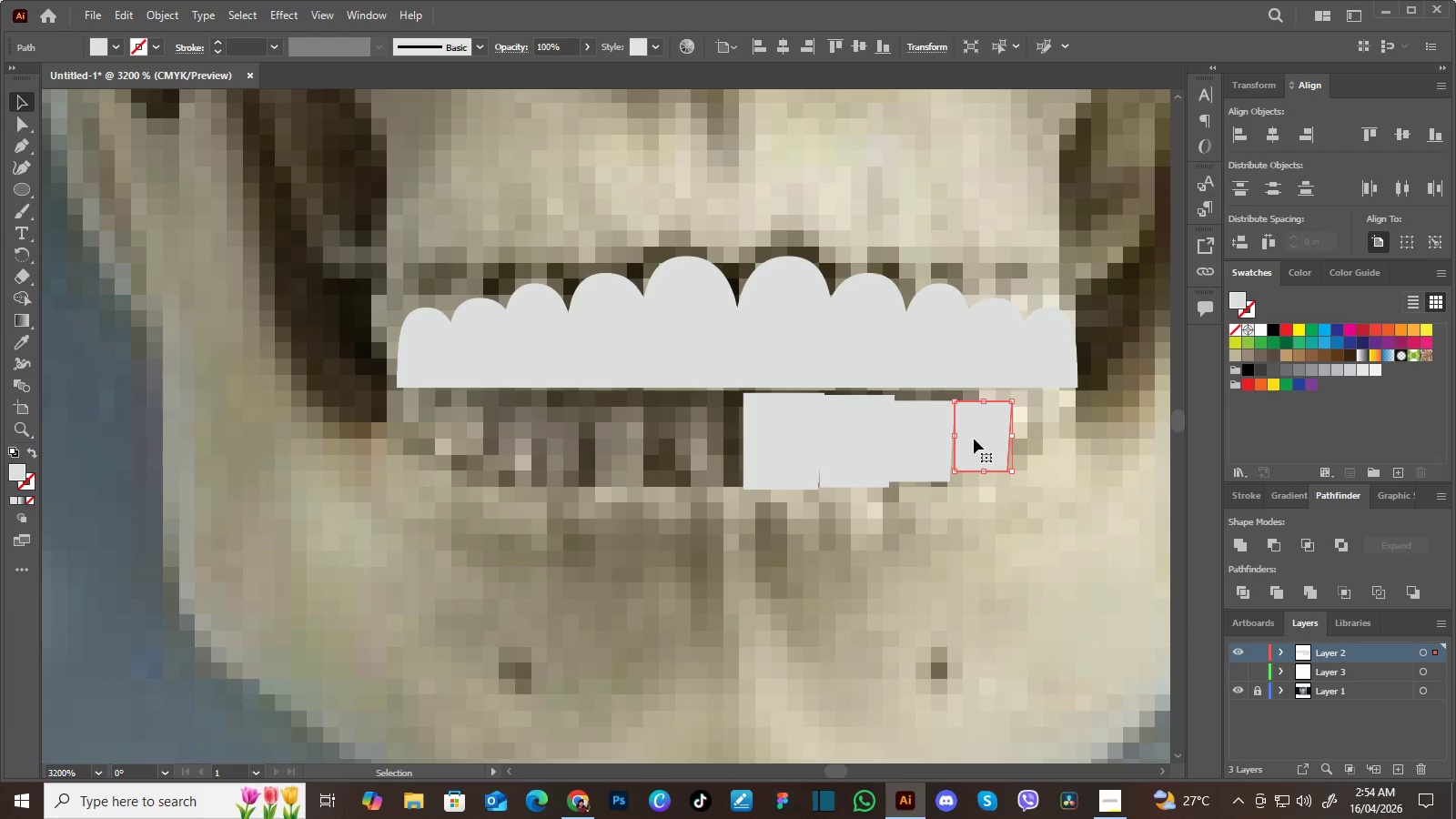 
hold_key(key=AltLeft, duration=1.22)
left_click_drag(start_coordinate=[976, 444], to_coordinate=[1053, 443])
 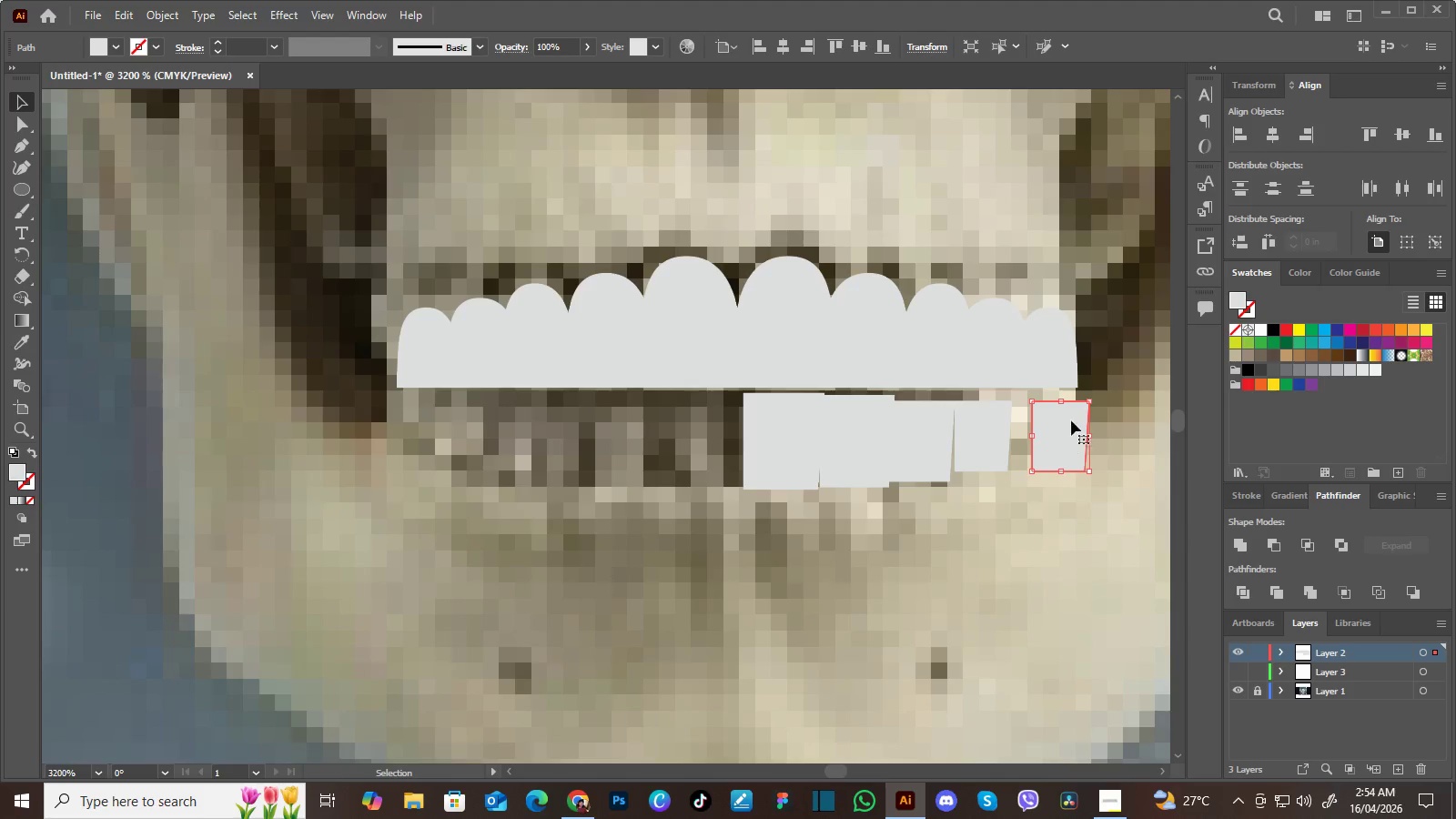 
hold_key(key=ShiftLeft, duration=1.53)
left_click_drag(start_coordinate=[1088, 400], to_coordinate=[1083, 405])
 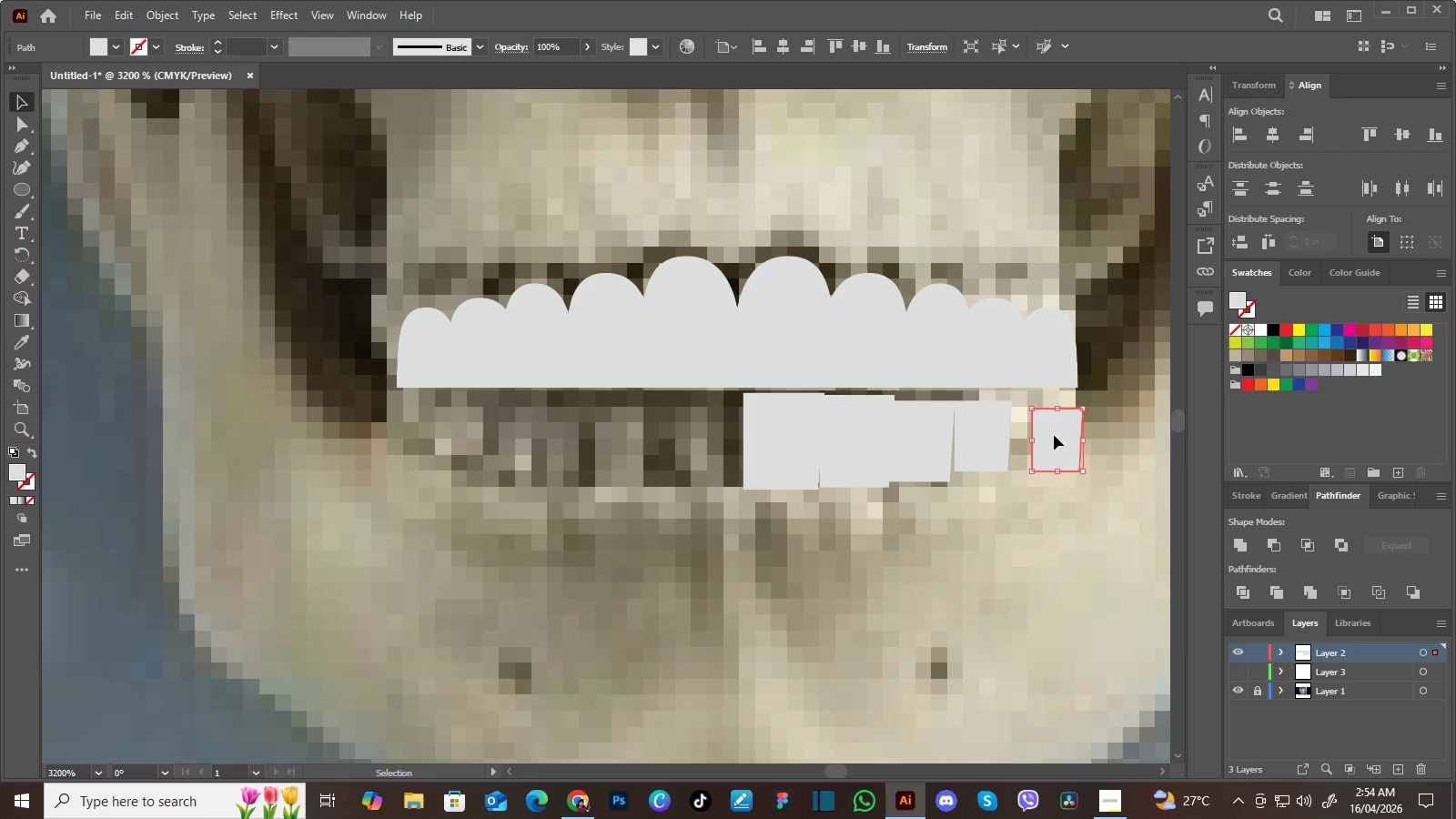 
key(Shift+ShiftLeft)
 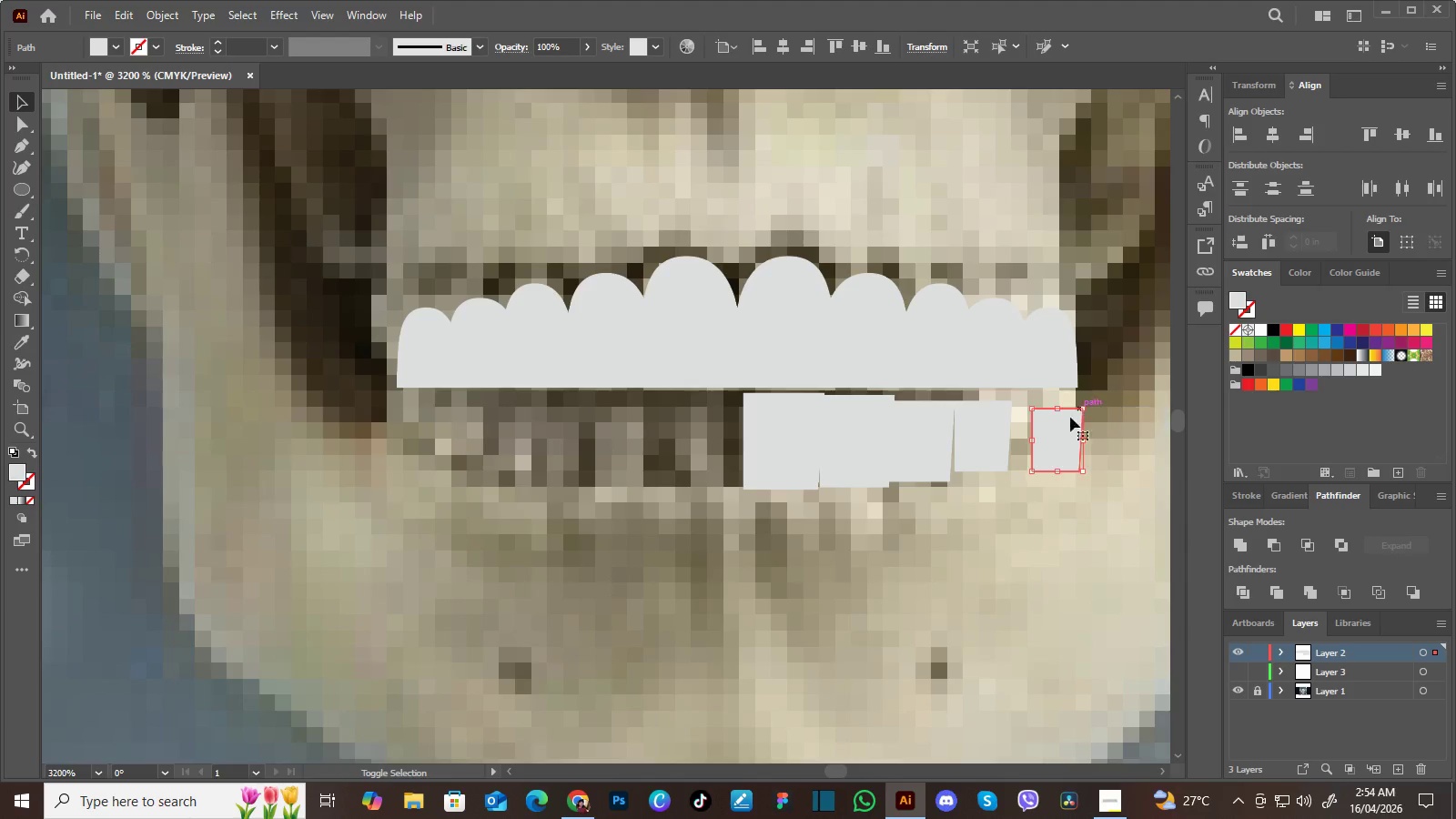 
key(Shift+ShiftLeft)
 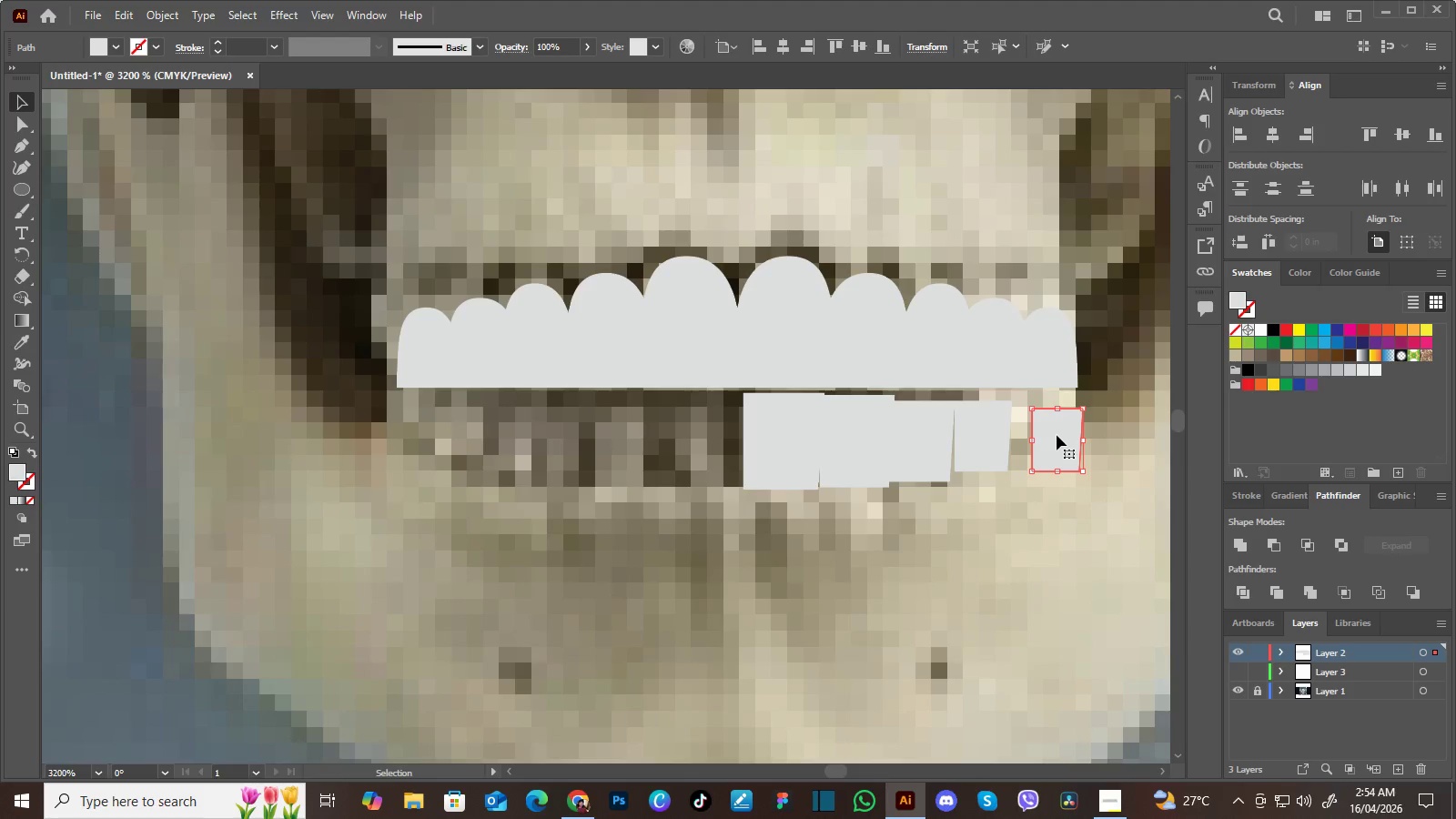 
left_click_drag(start_coordinate=[1057, 435], to_coordinate=[1047, 420])
 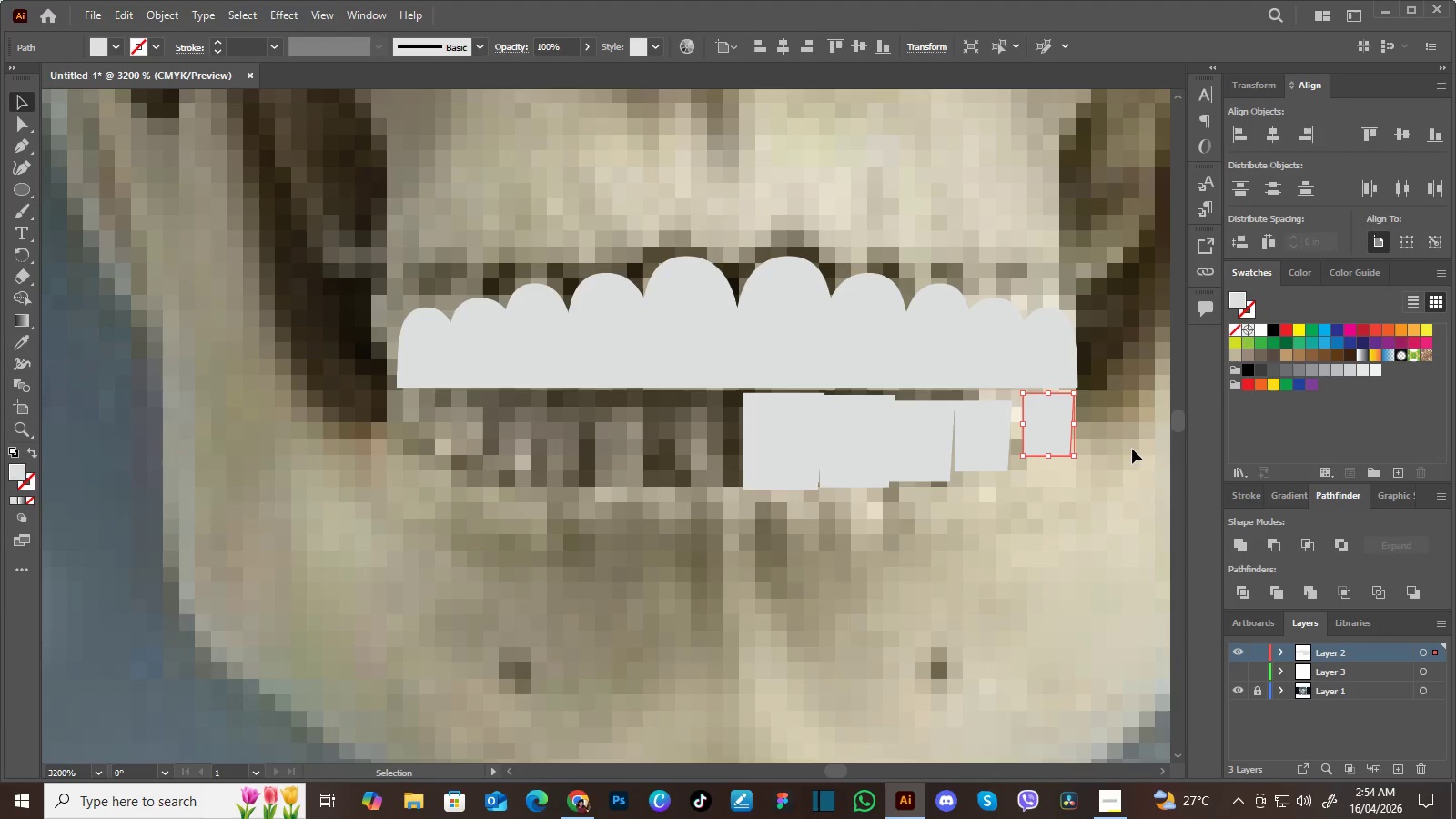 
left_click([1132, 449])
 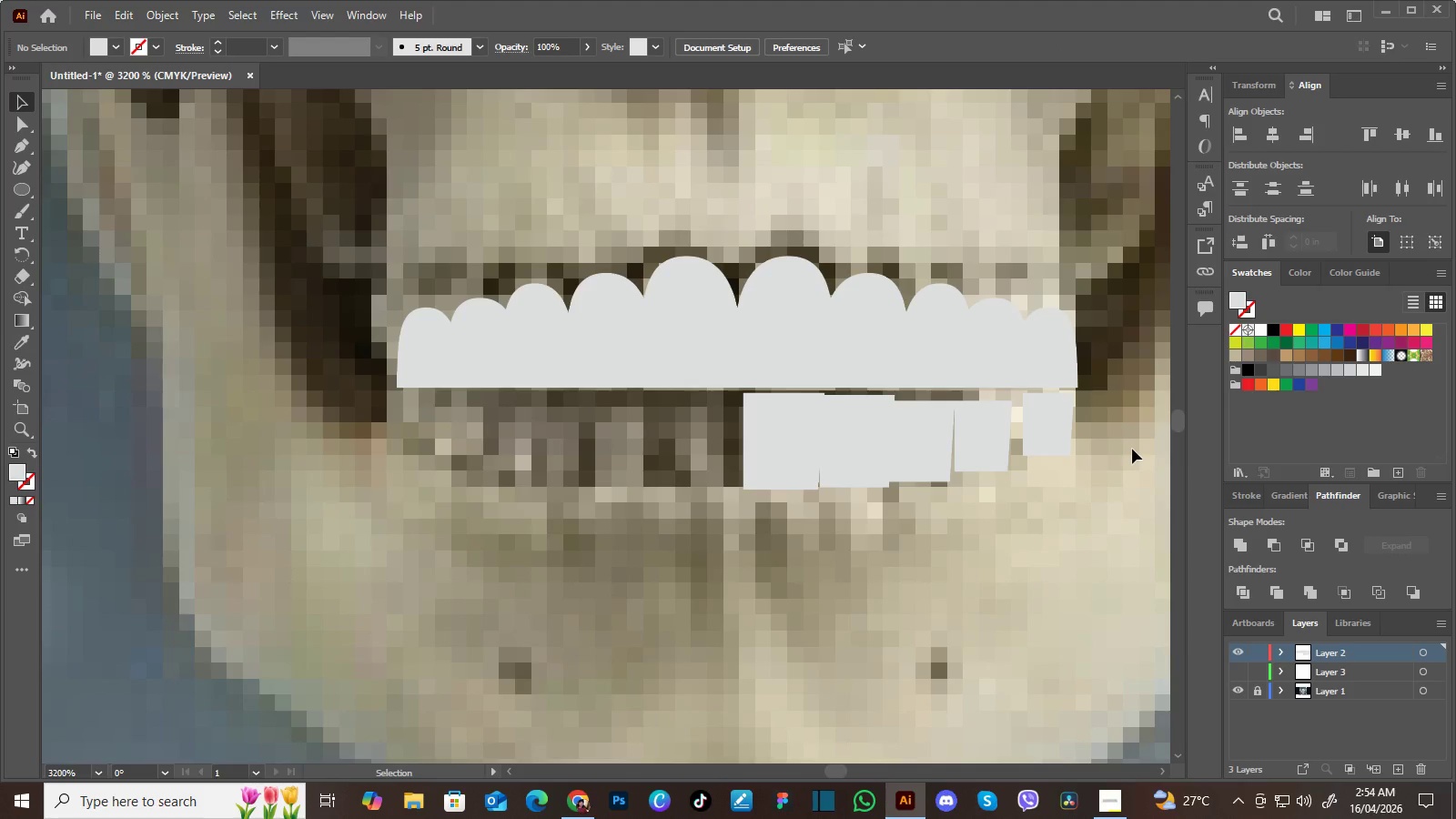 
key(ArrowRight)
 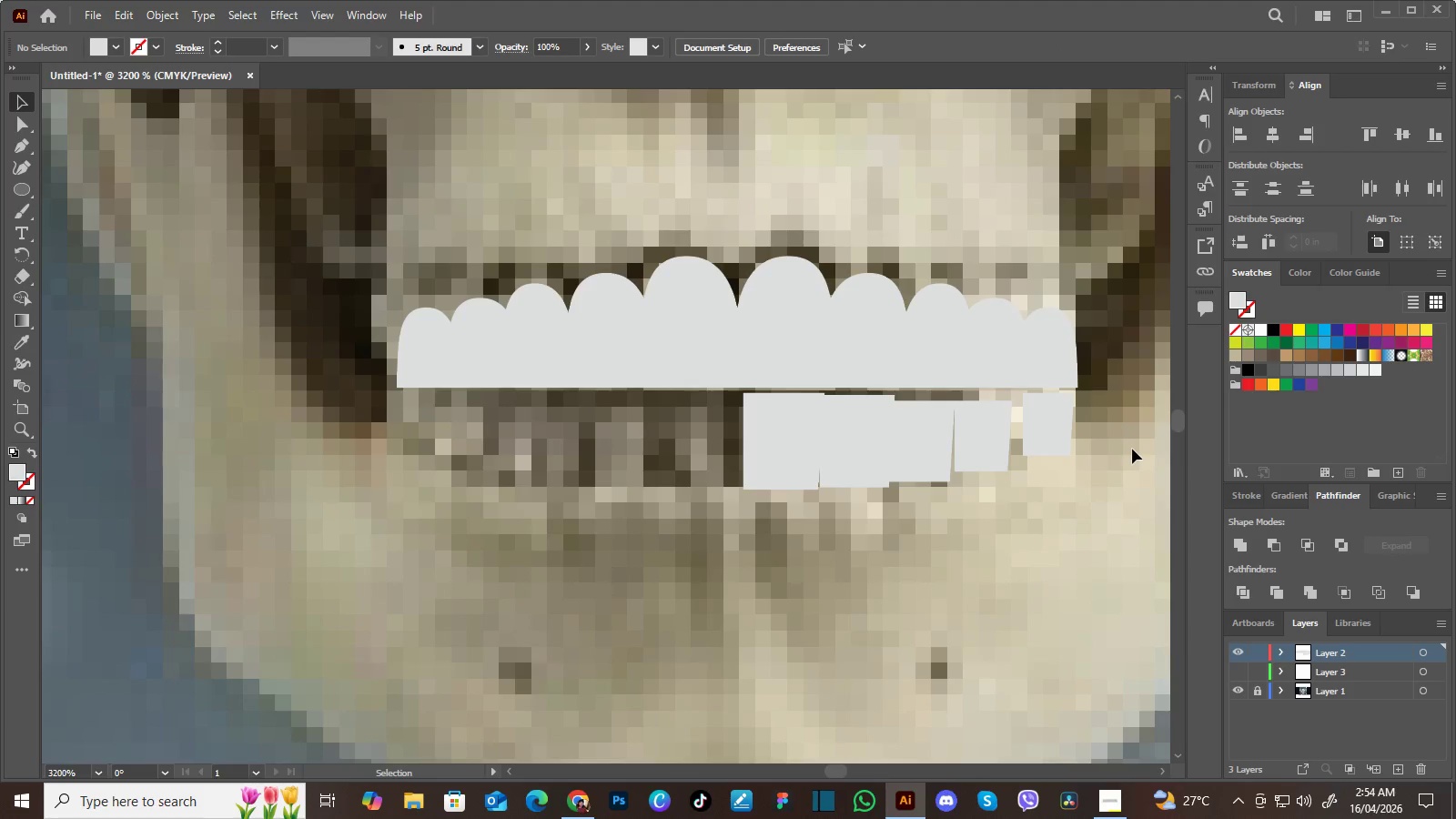 
key(ArrowRight)
 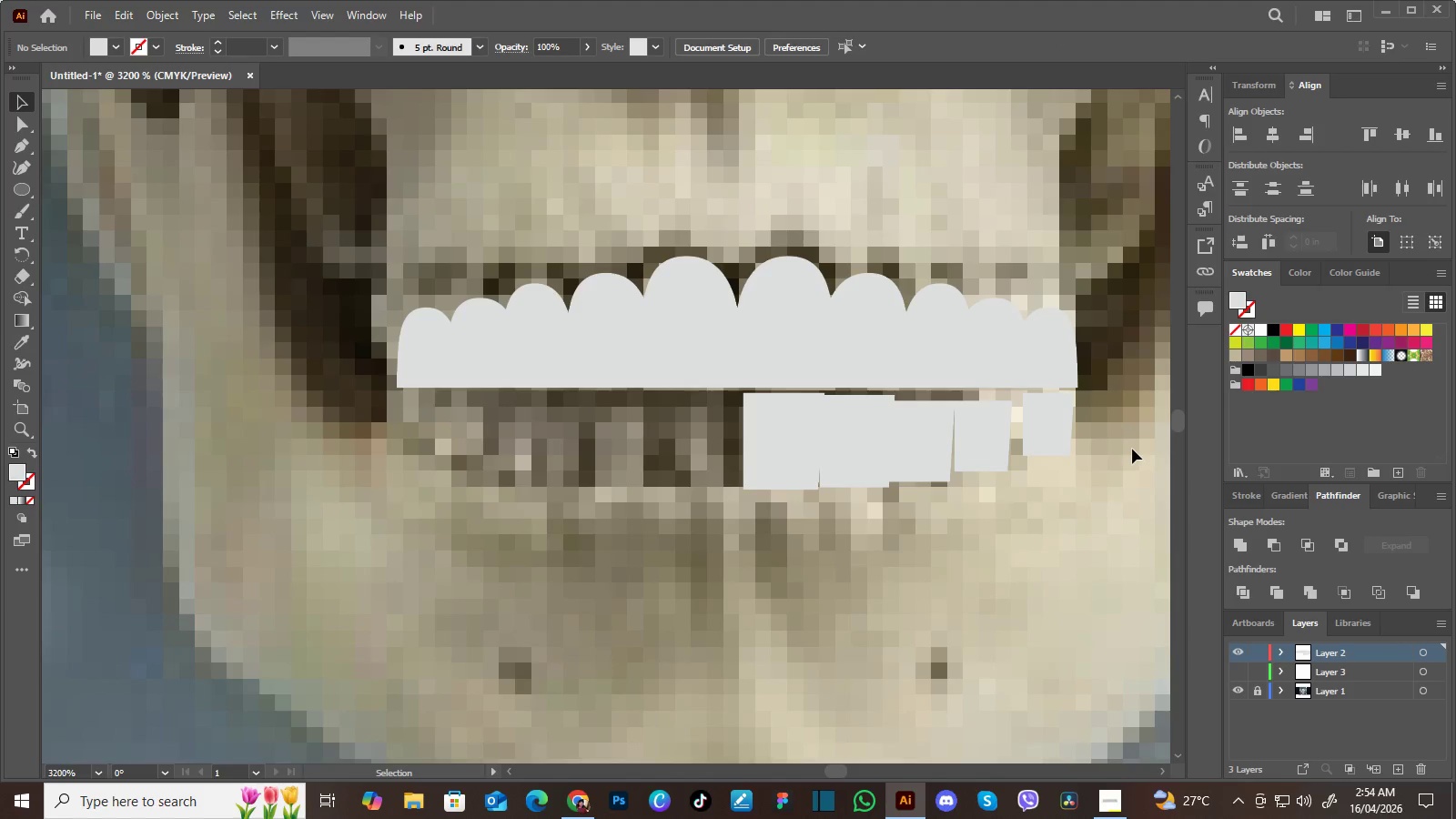 
key(ArrowRight)
 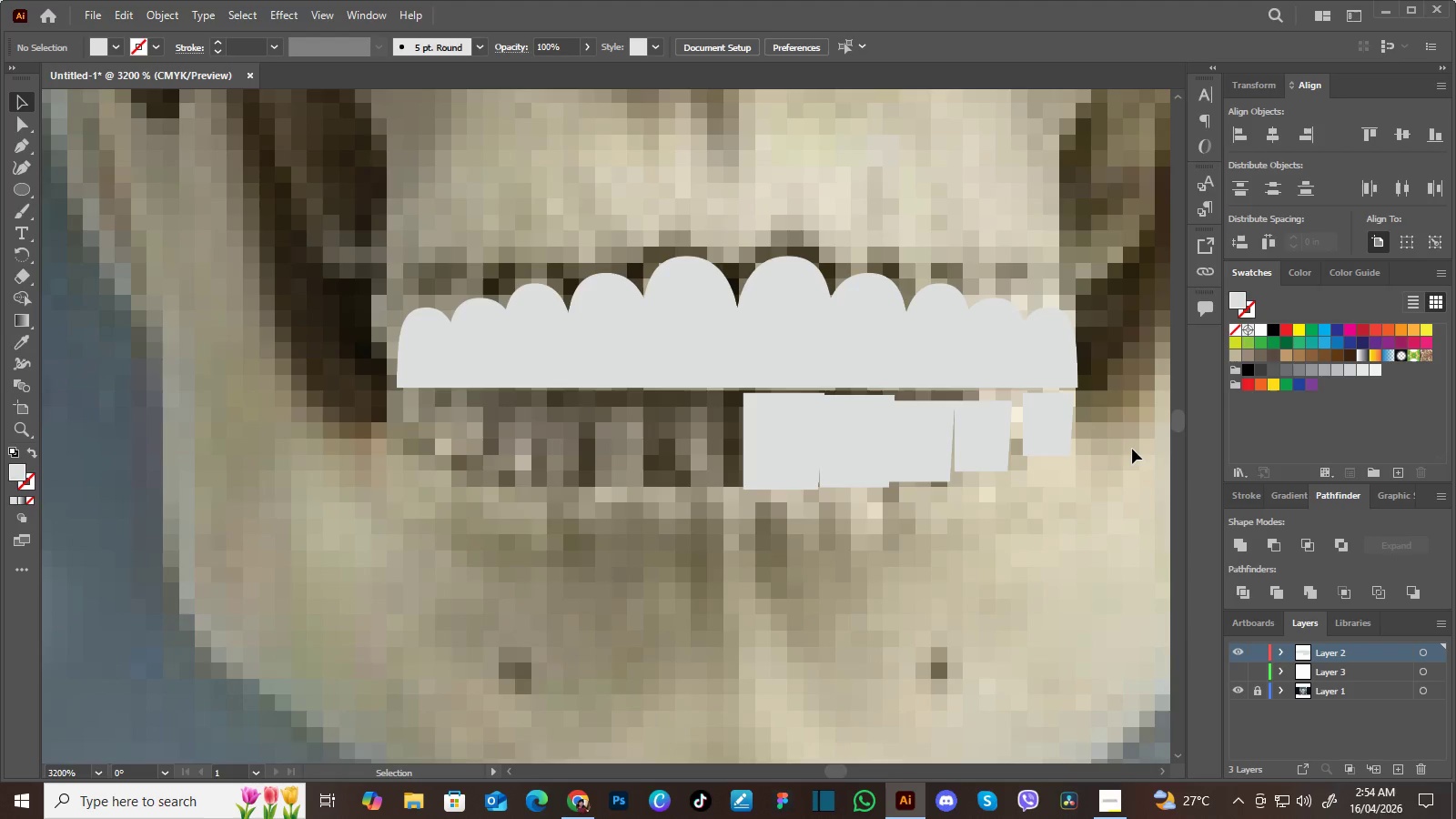 
key(ArrowRight)
 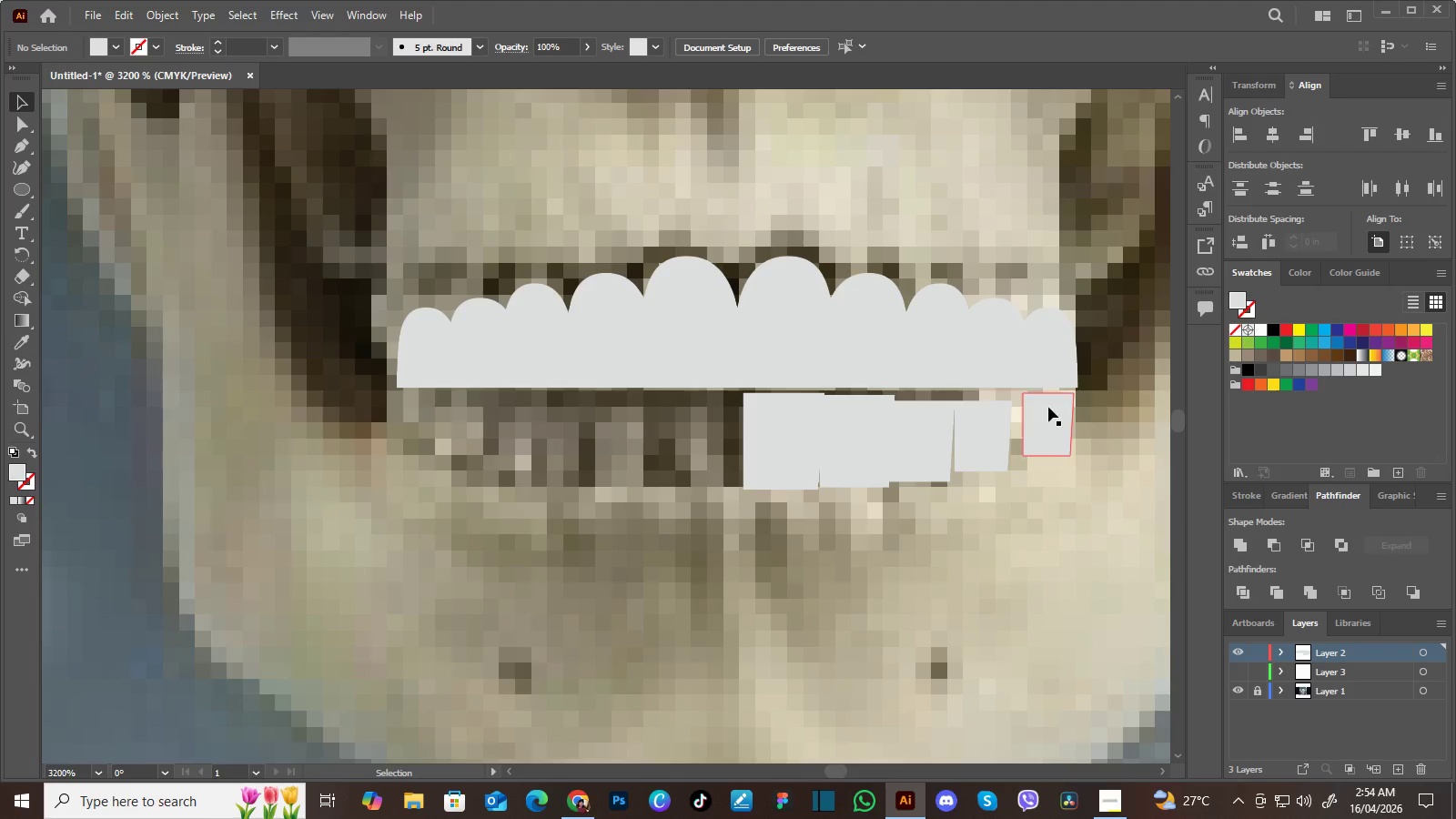 
left_click([1048, 407])
 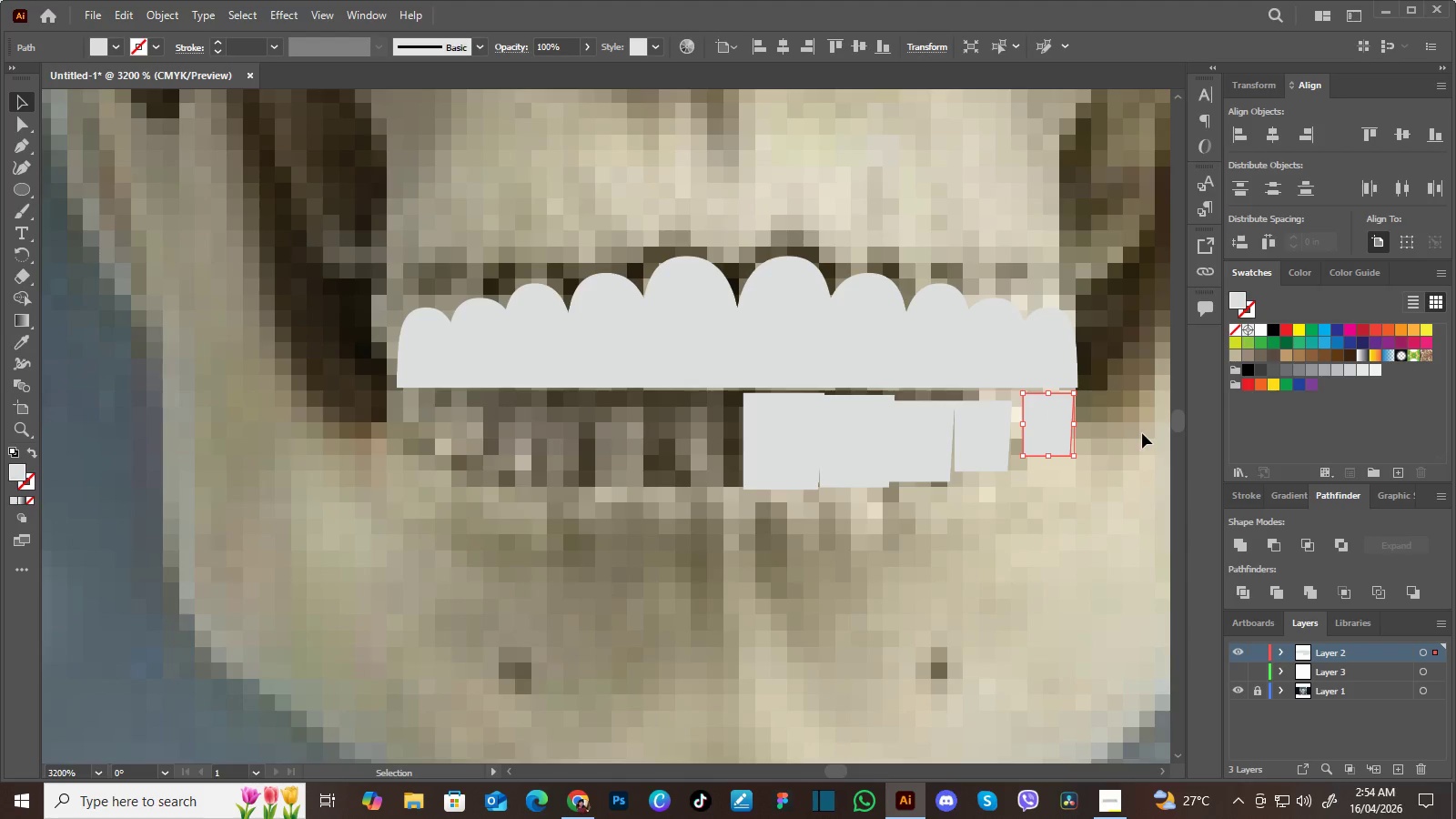 
key(ArrowRight)
 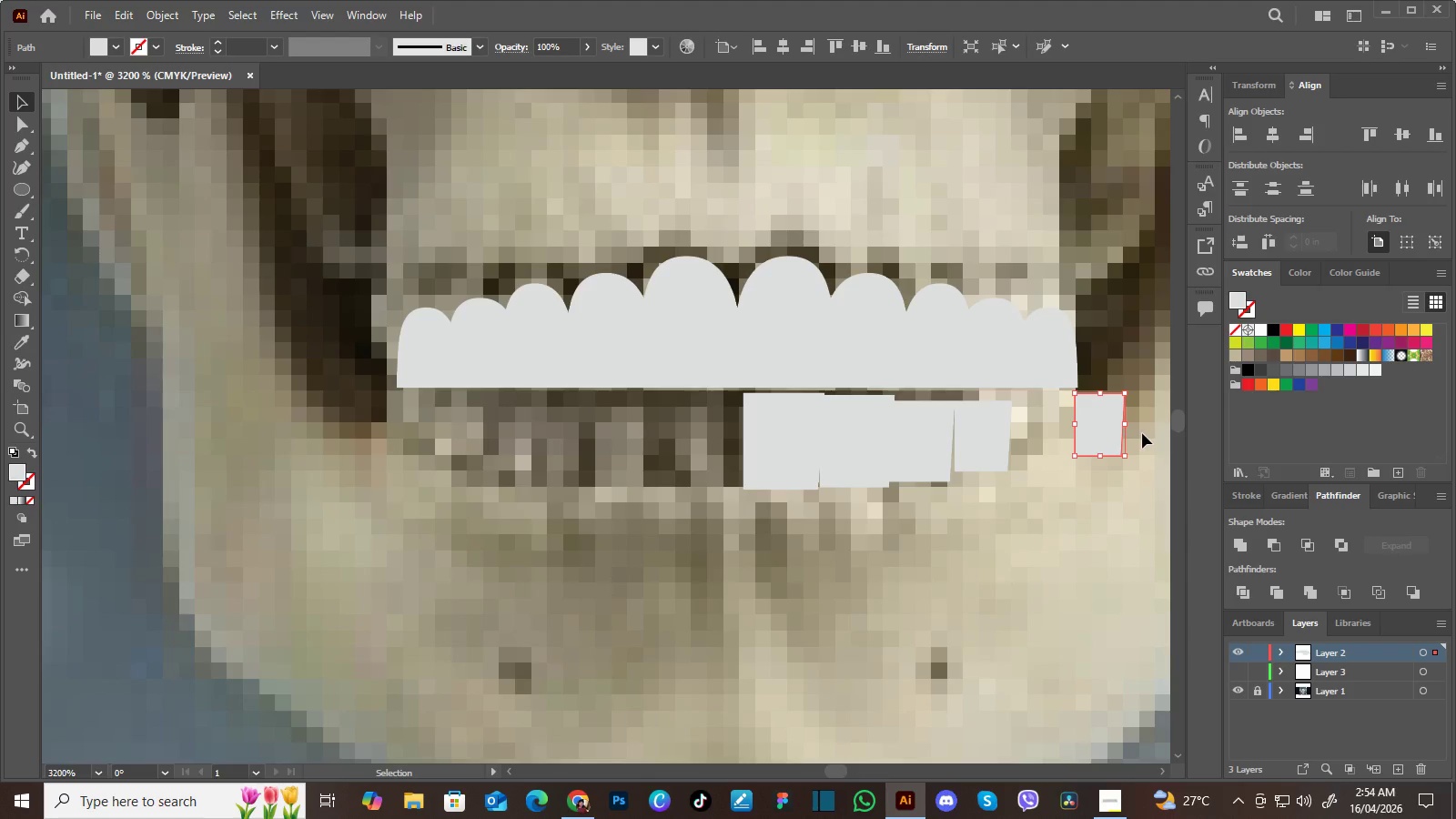 
key(ArrowLeft)
 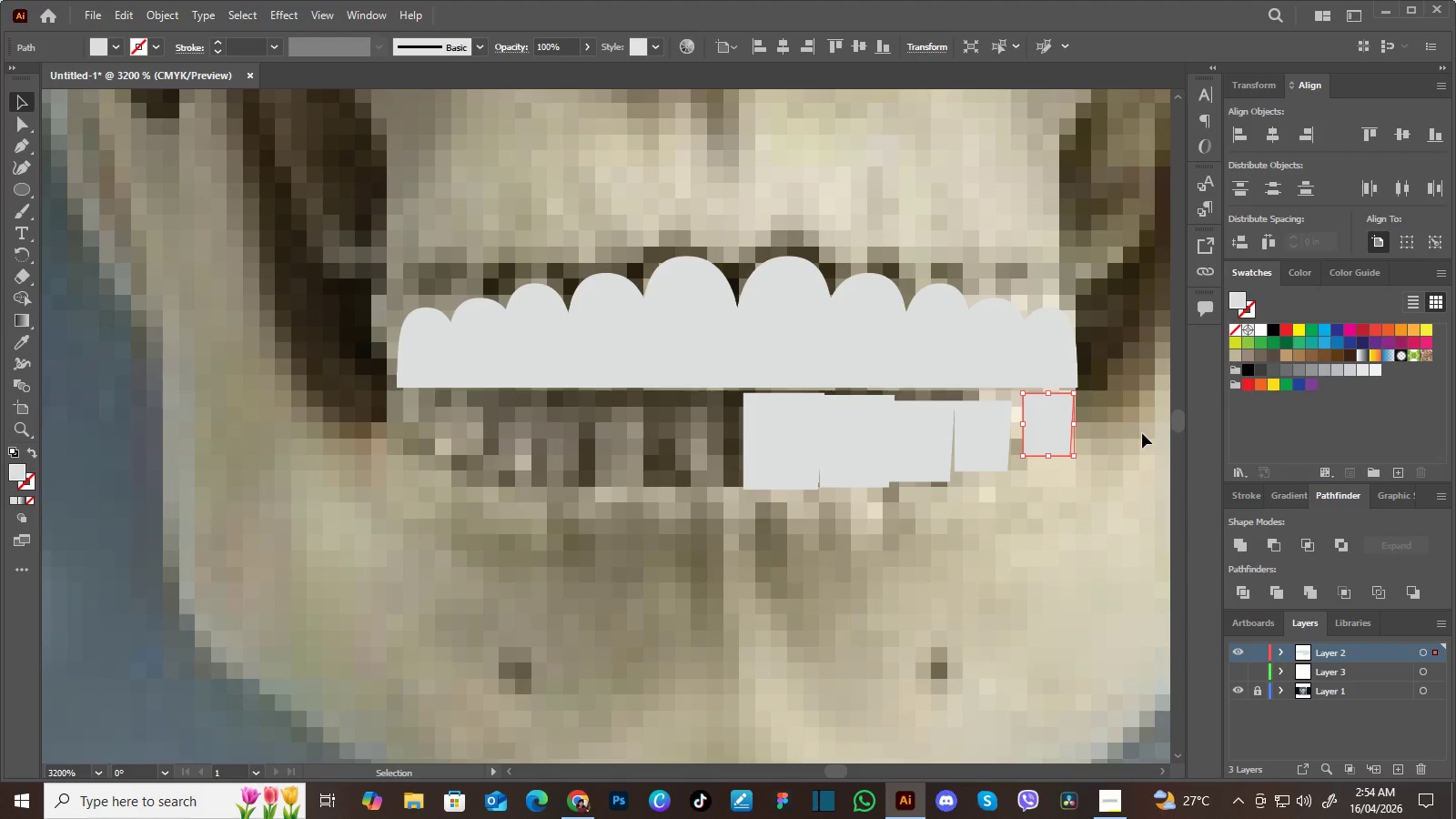 
left_click([1142, 433])
 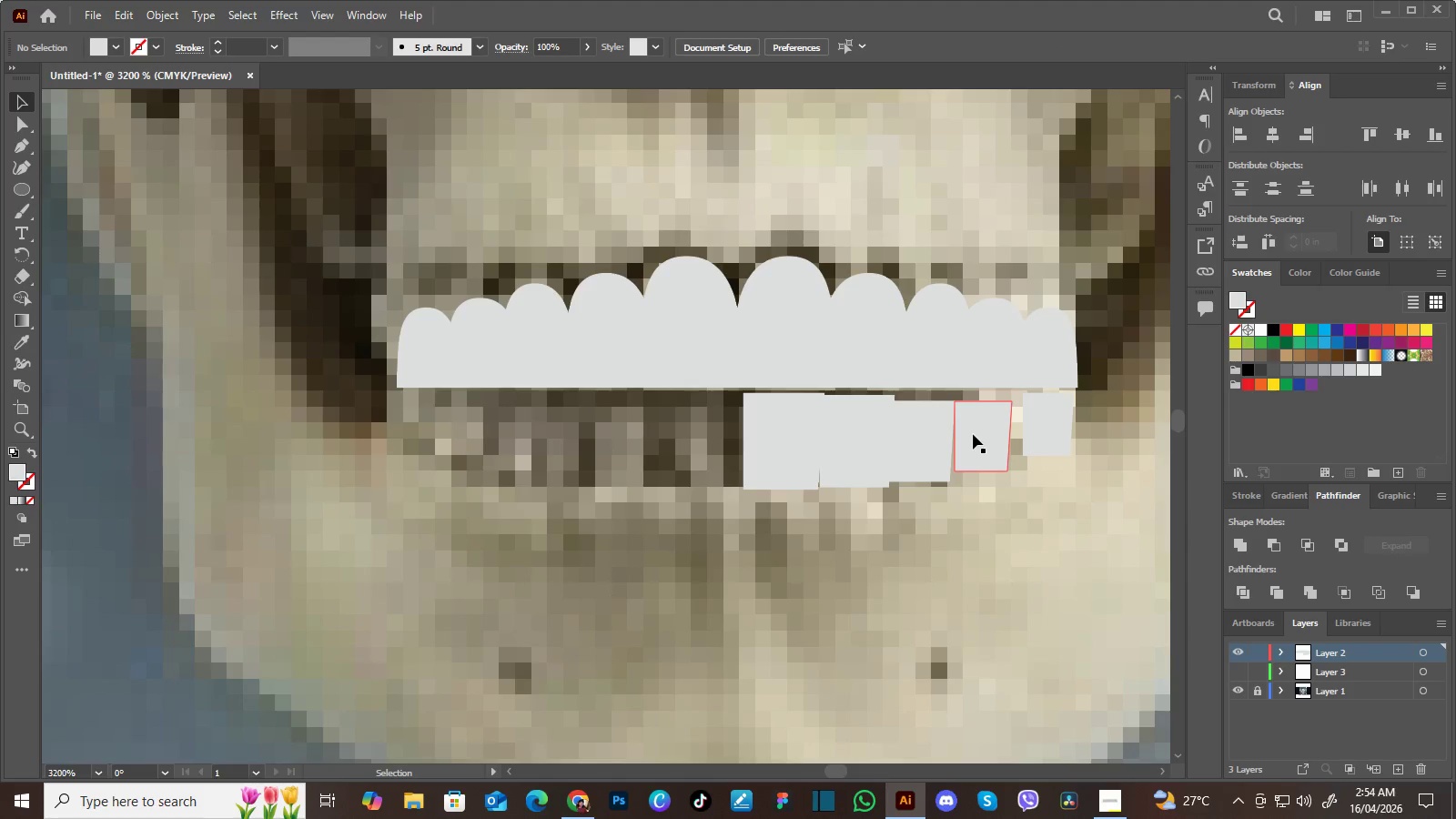 
left_click([969, 433])
 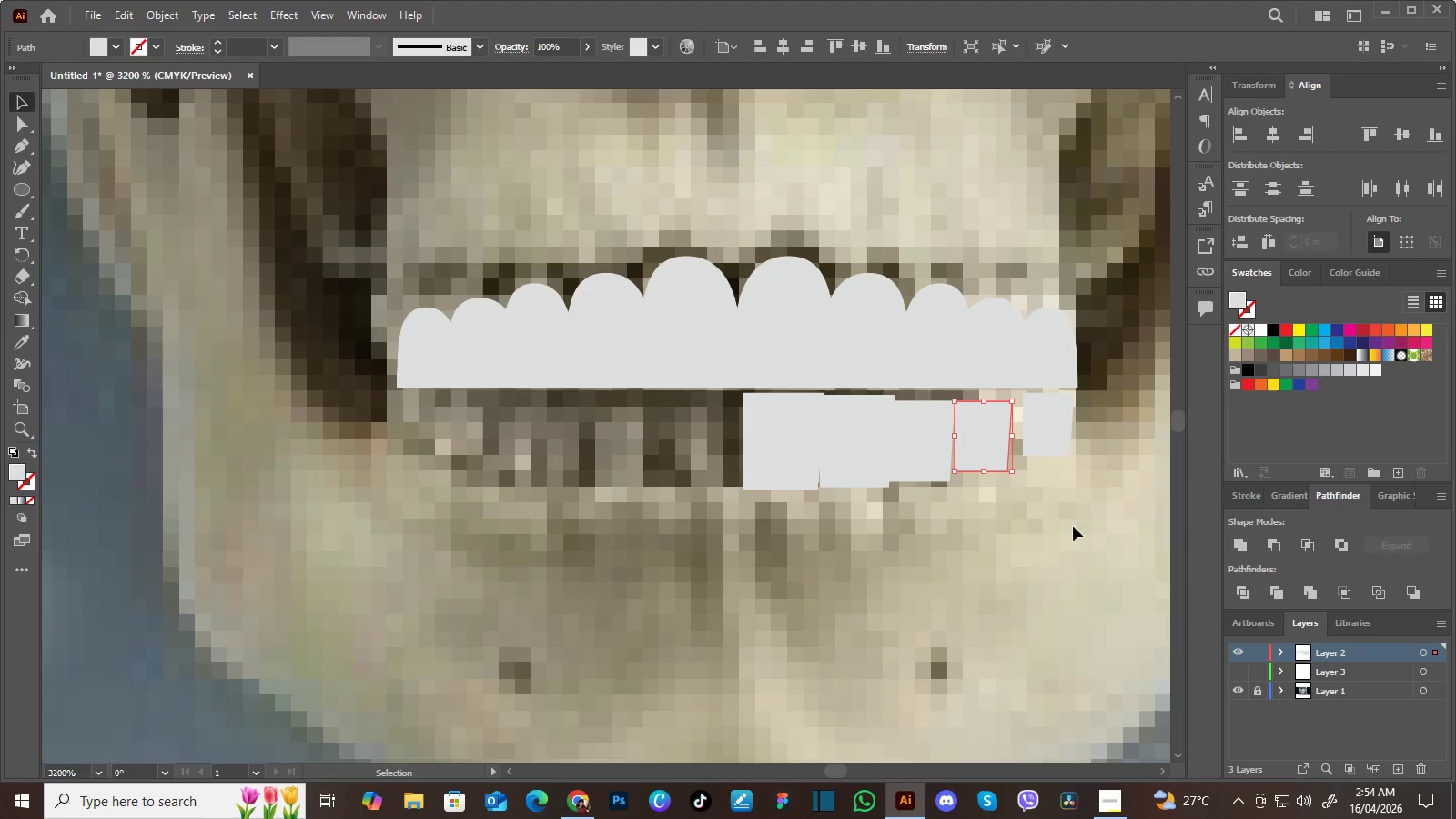 
key(ArrowUp)
 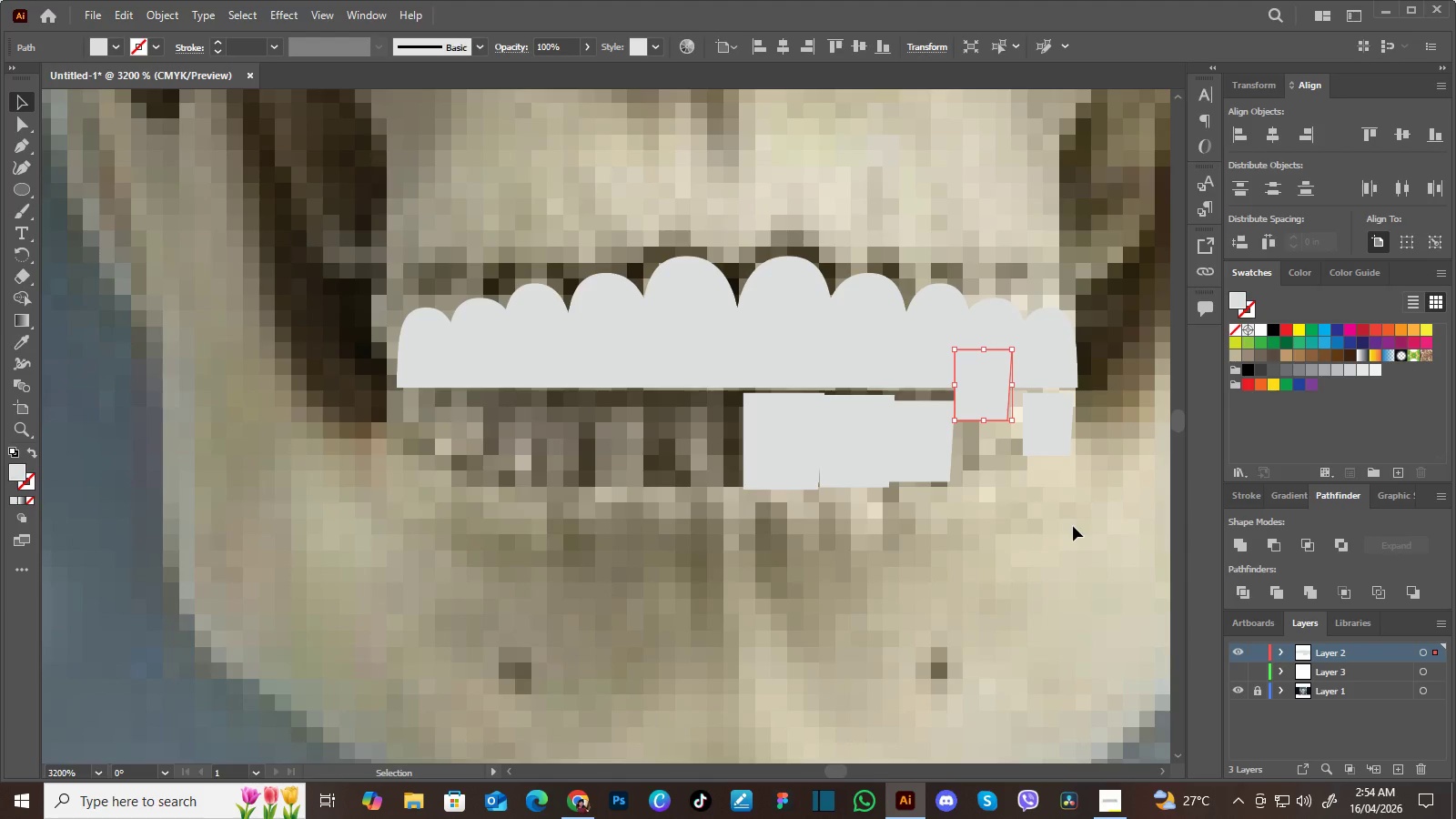 
key(ArrowDown)
 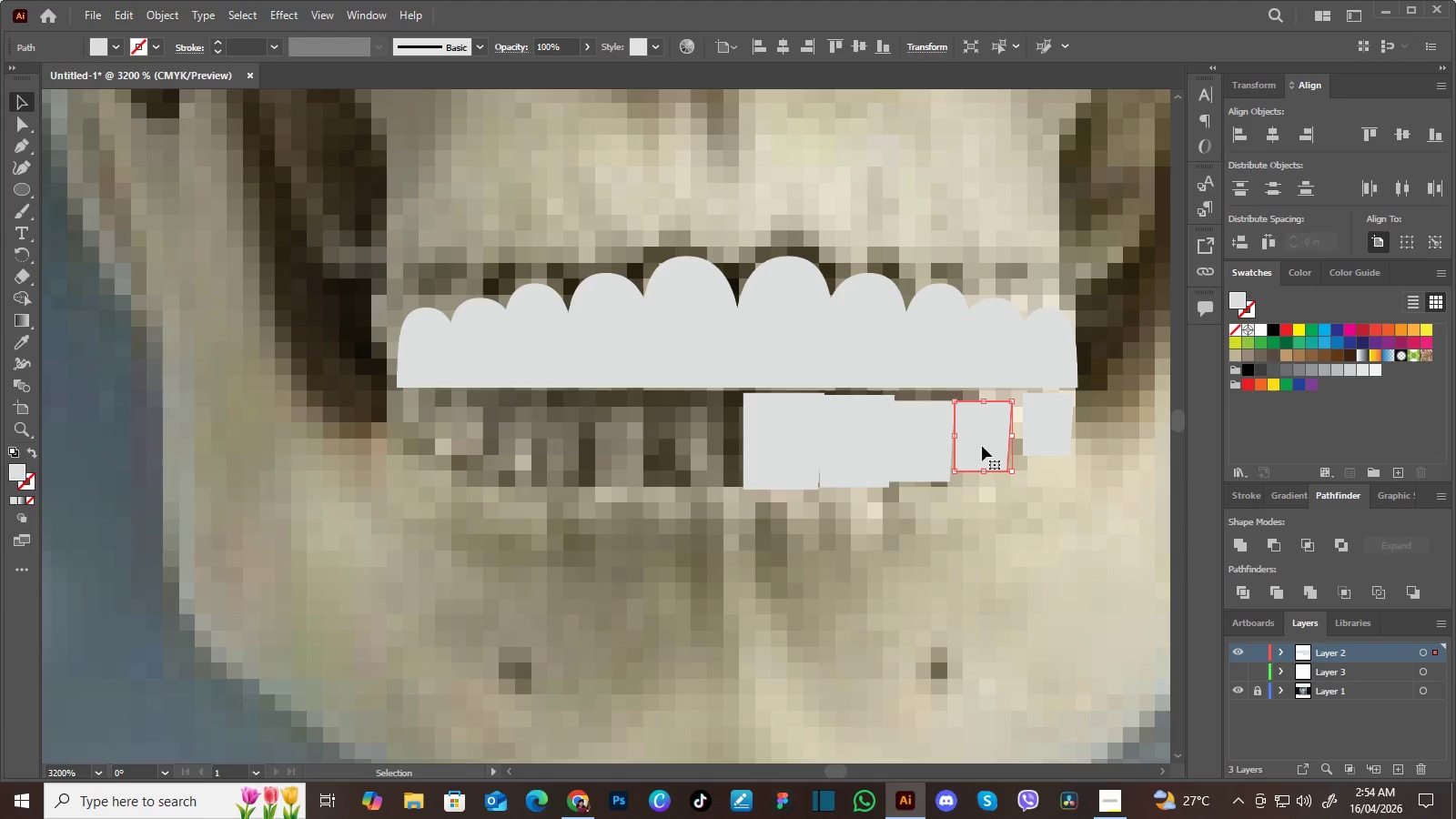 
left_click_drag(start_coordinate=[976, 432], to_coordinate=[985, 425])
 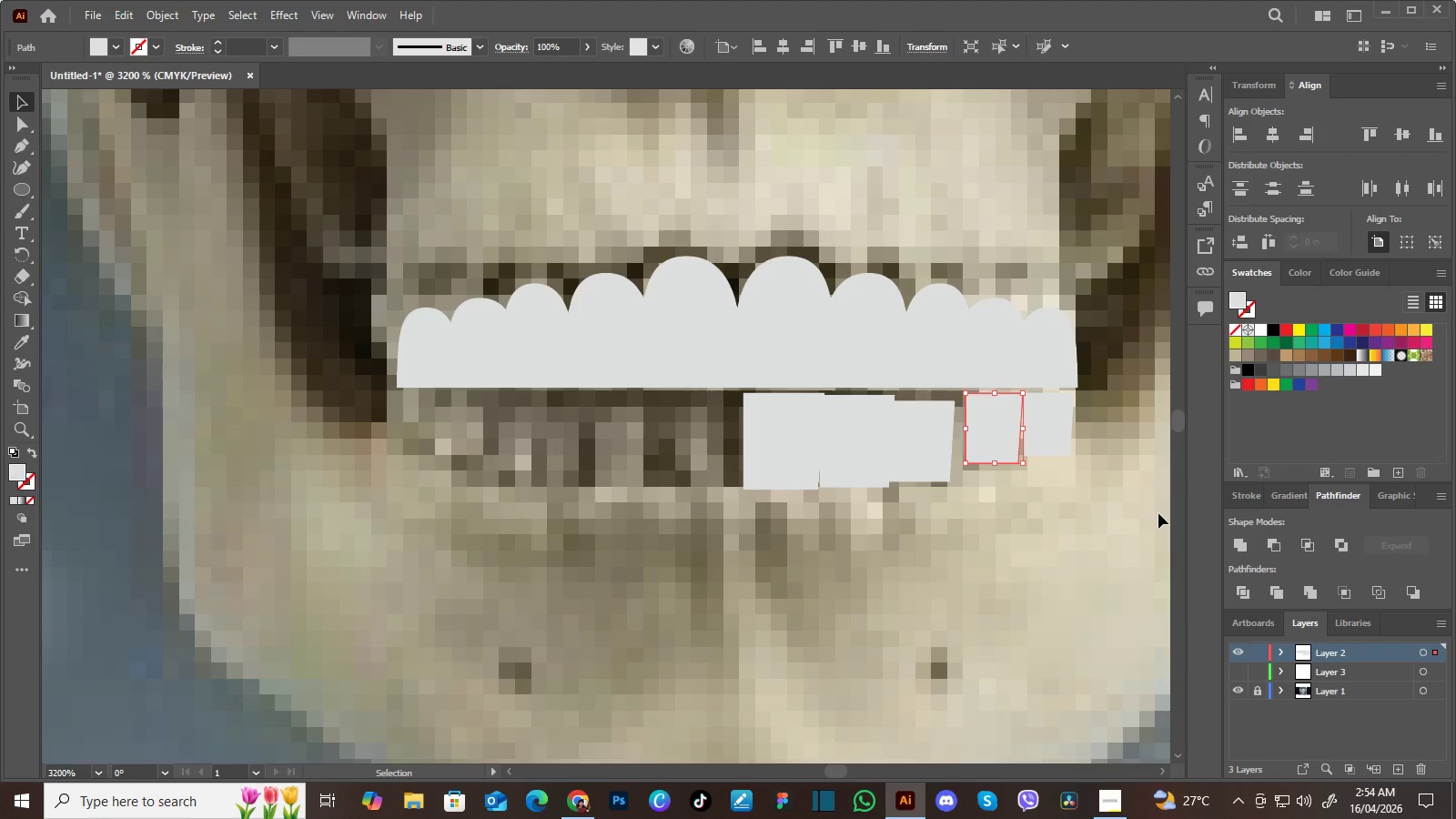 
key(ArrowRight)
 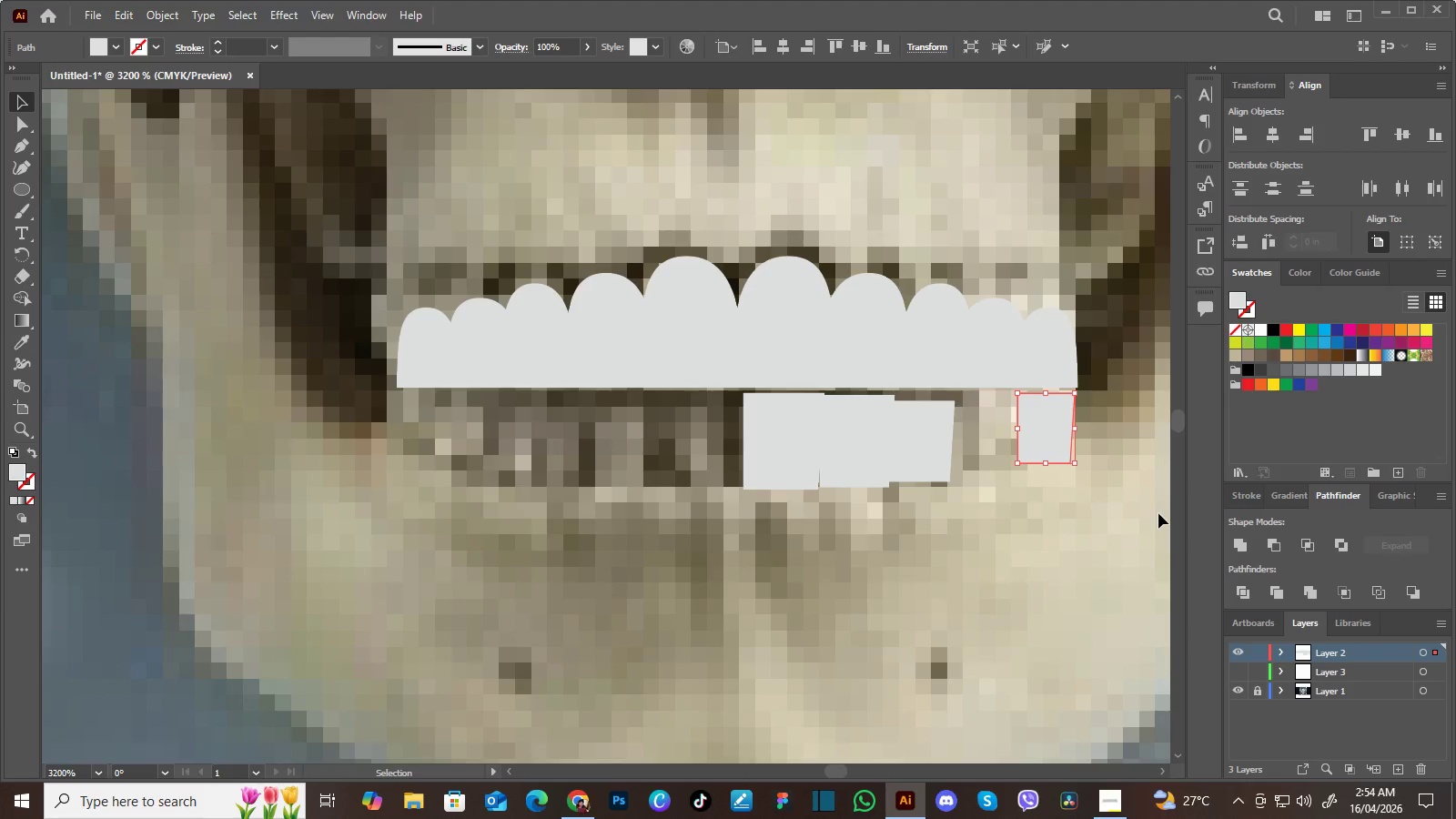 
key(ArrowLeft)
 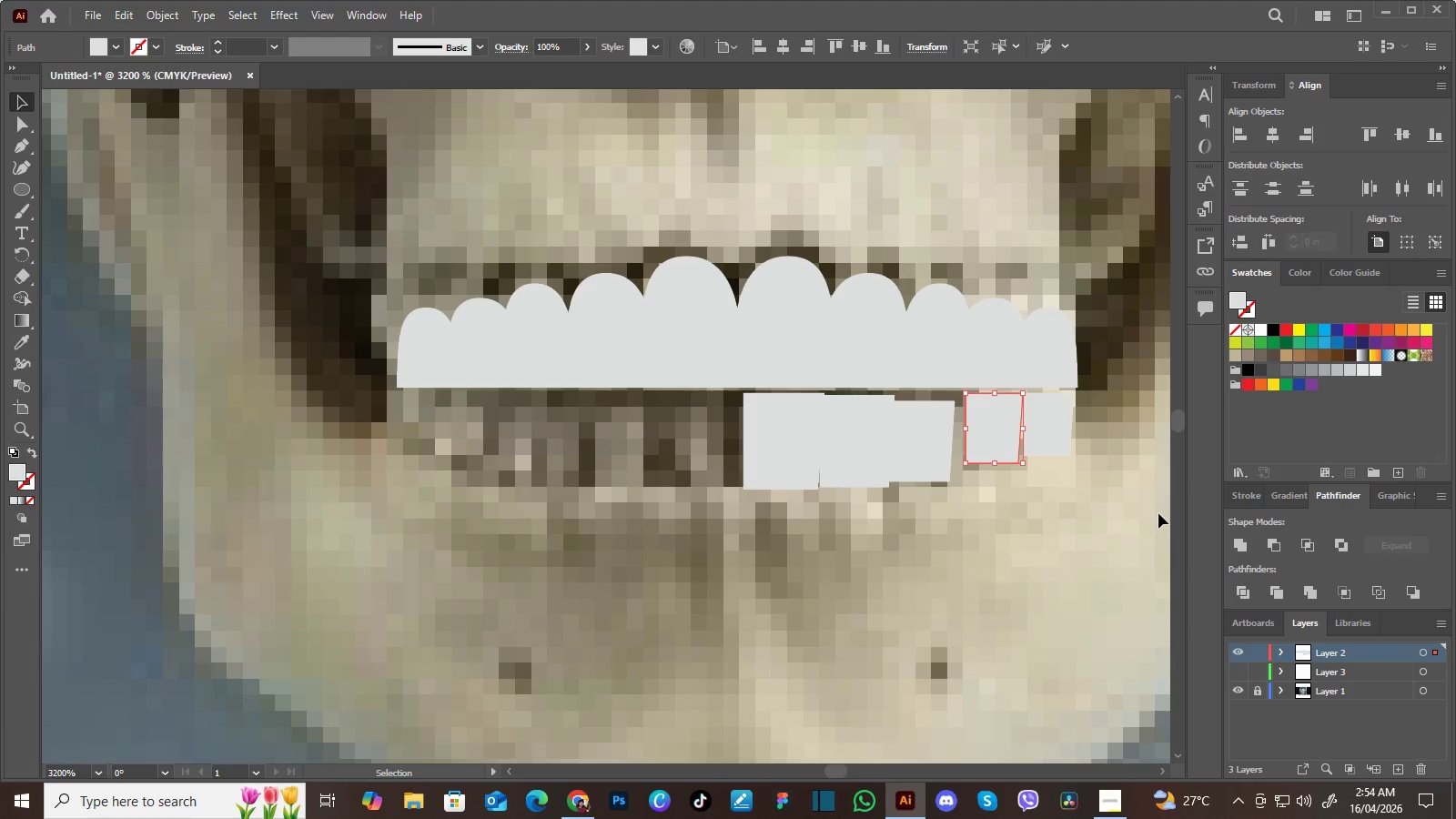 
key(Enter)
 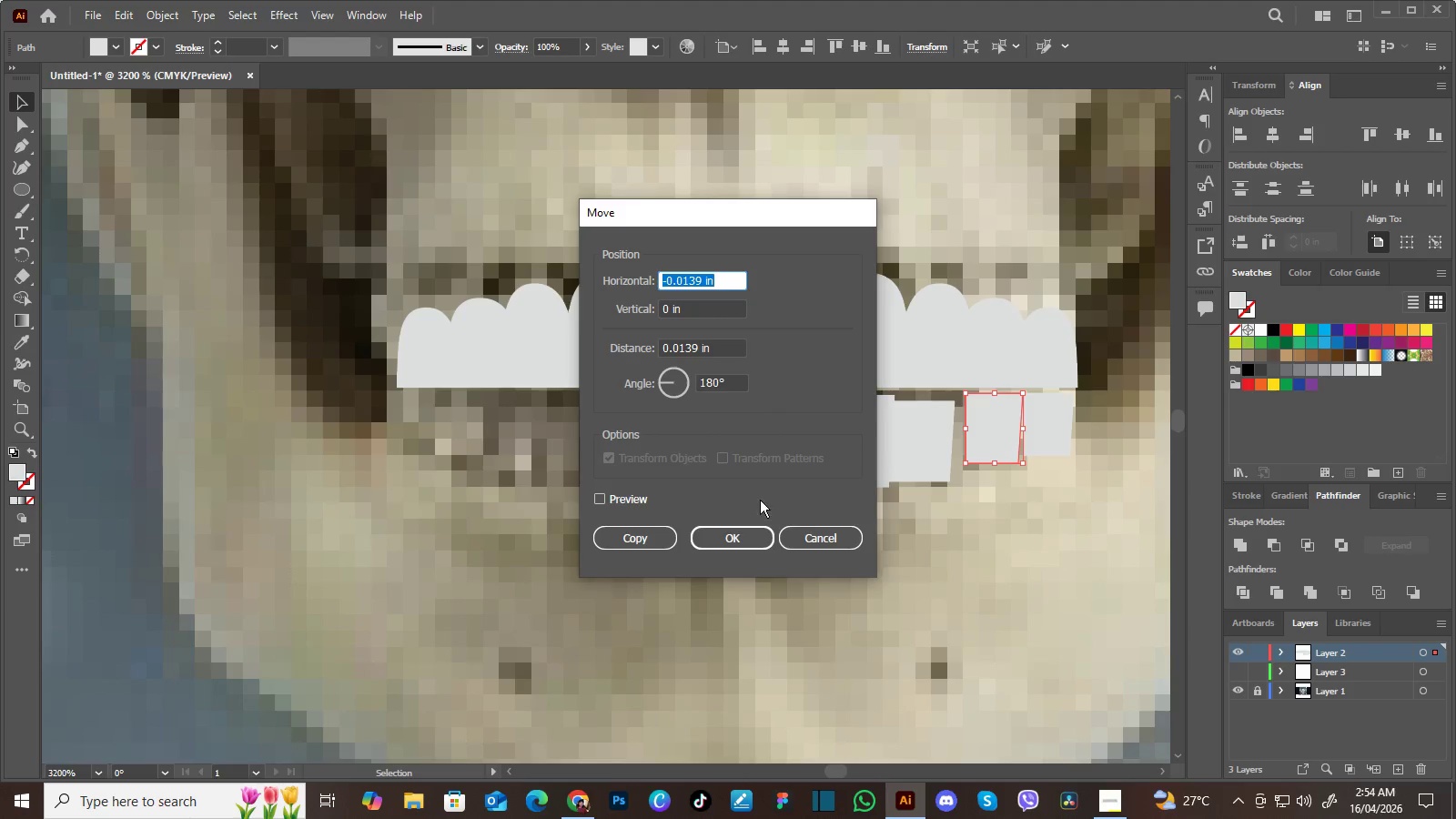 
left_click([745, 533])
 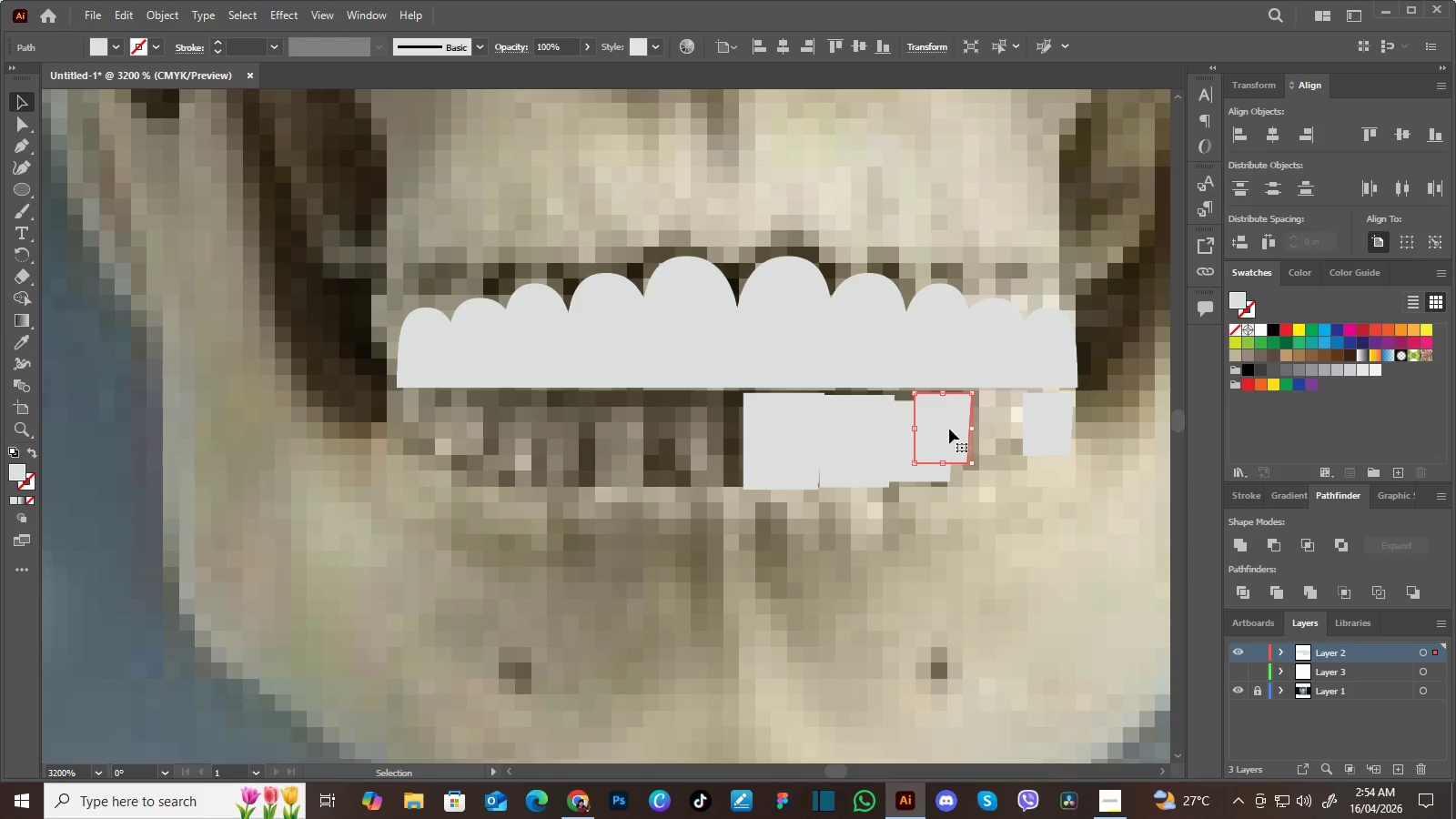 
left_click_drag(start_coordinate=[942, 424], to_coordinate=[990, 426])
 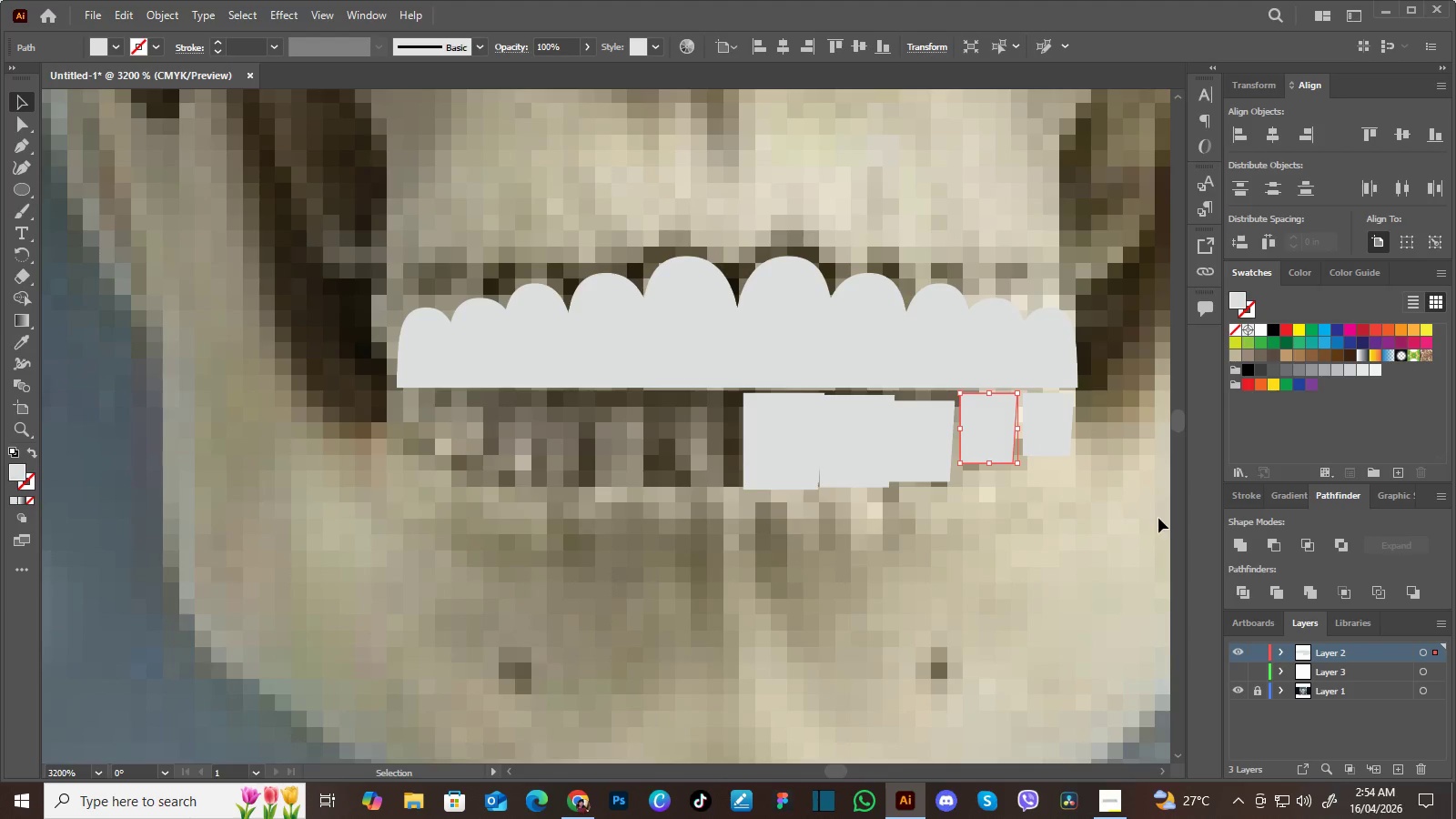 
left_click([1158, 518])
 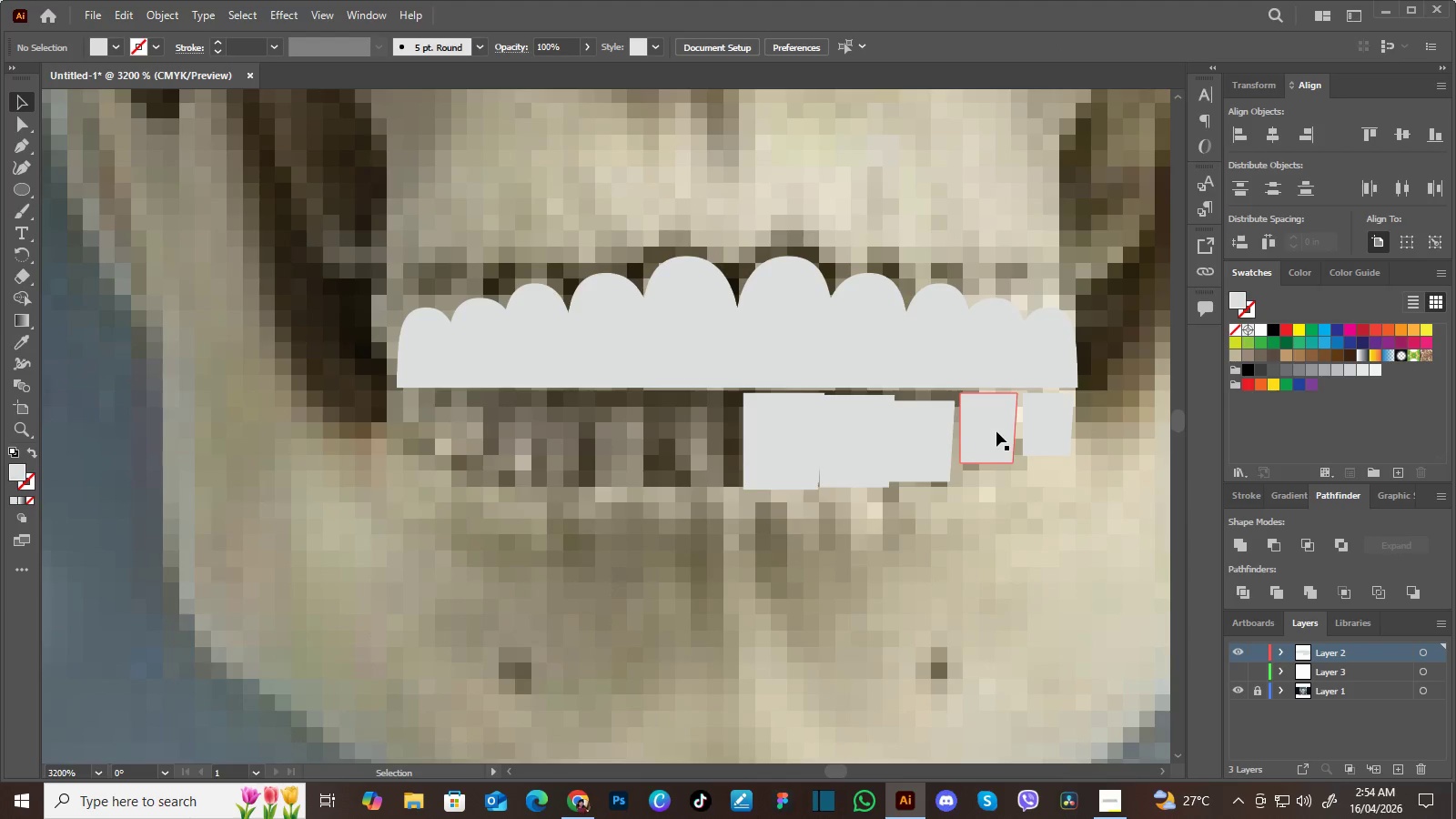 
left_click_drag(start_coordinate=[988, 425], to_coordinate=[996, 425])
 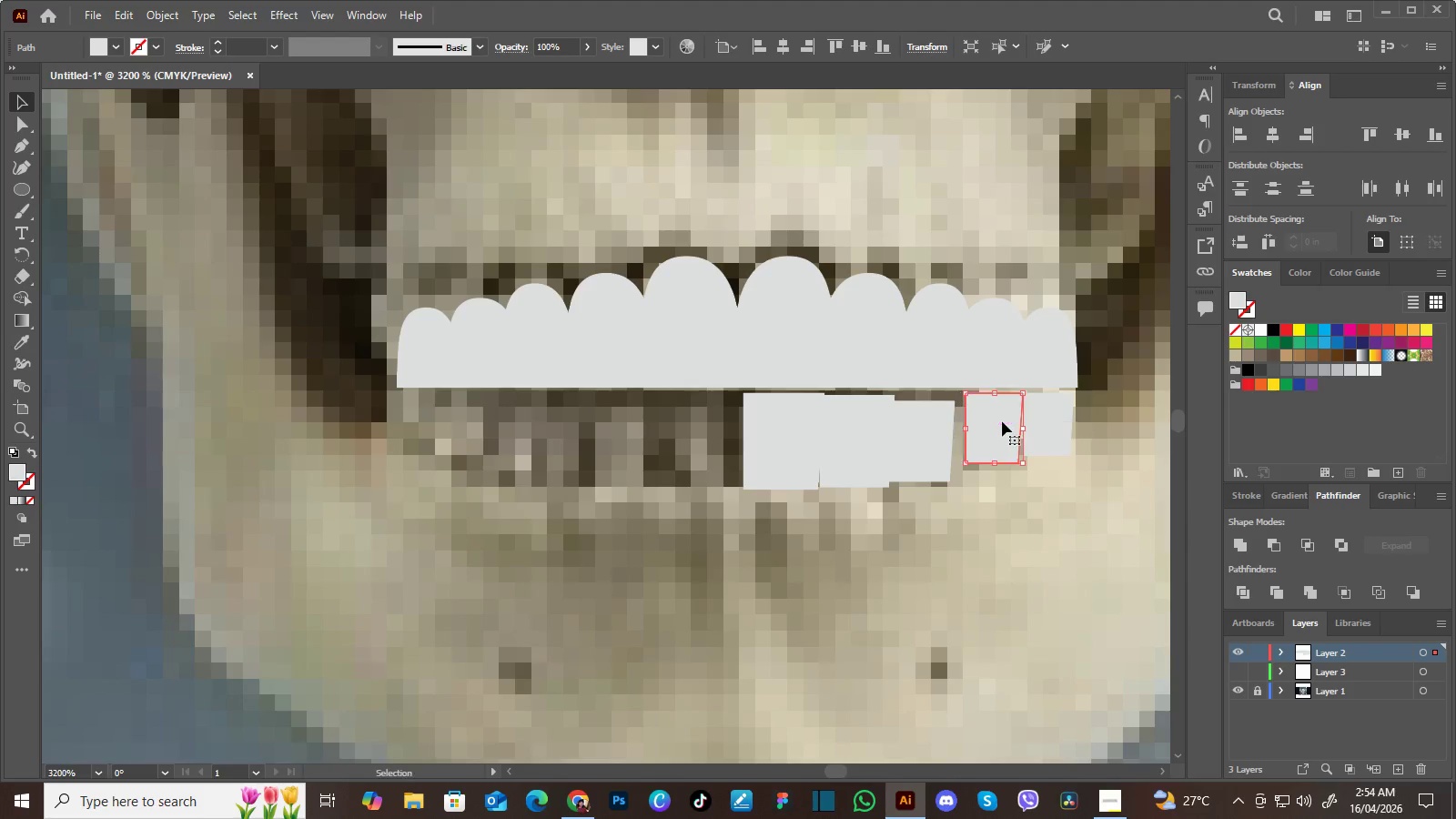 
left_click([1108, 511])
 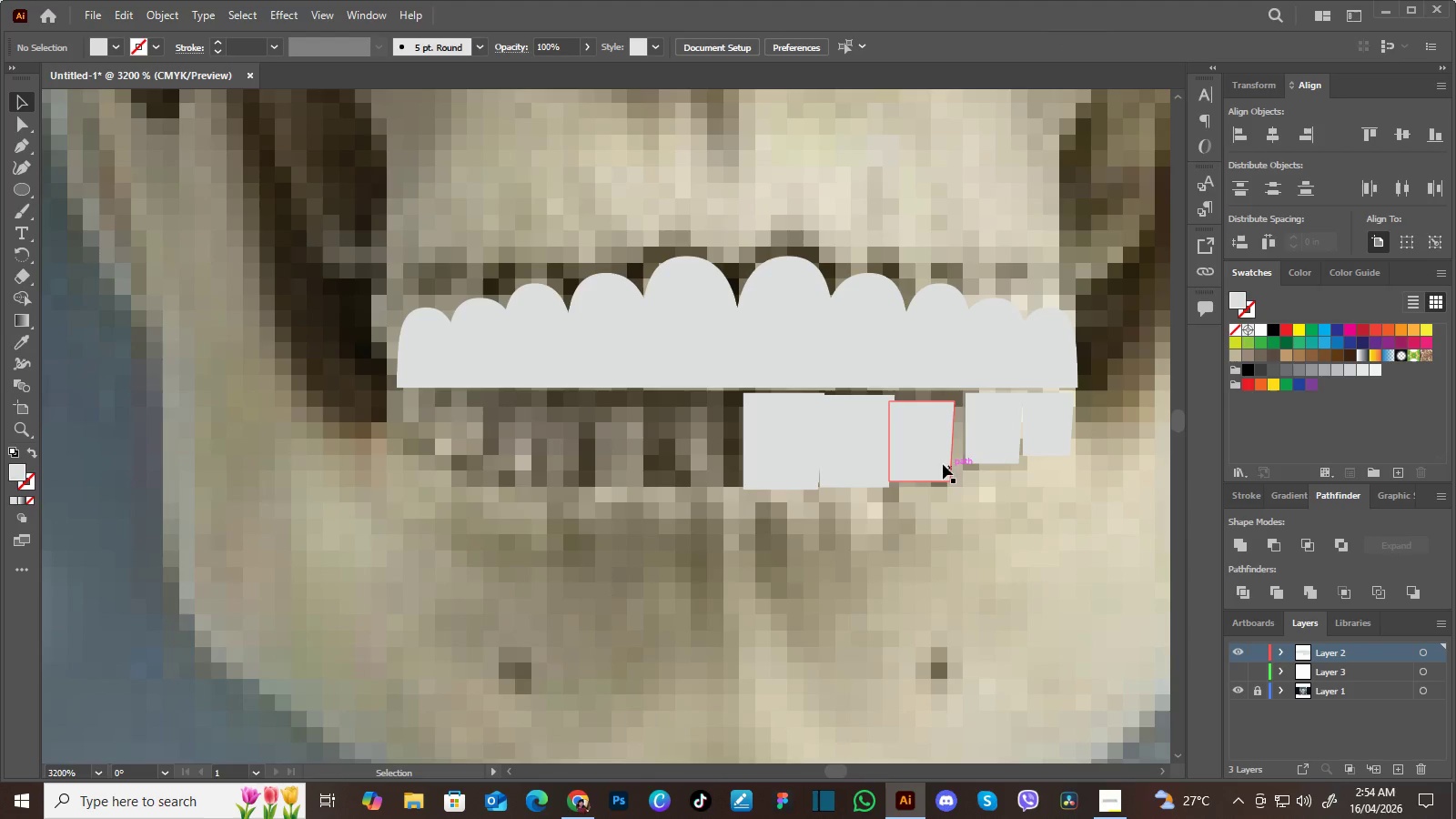 
left_click([925, 446])
 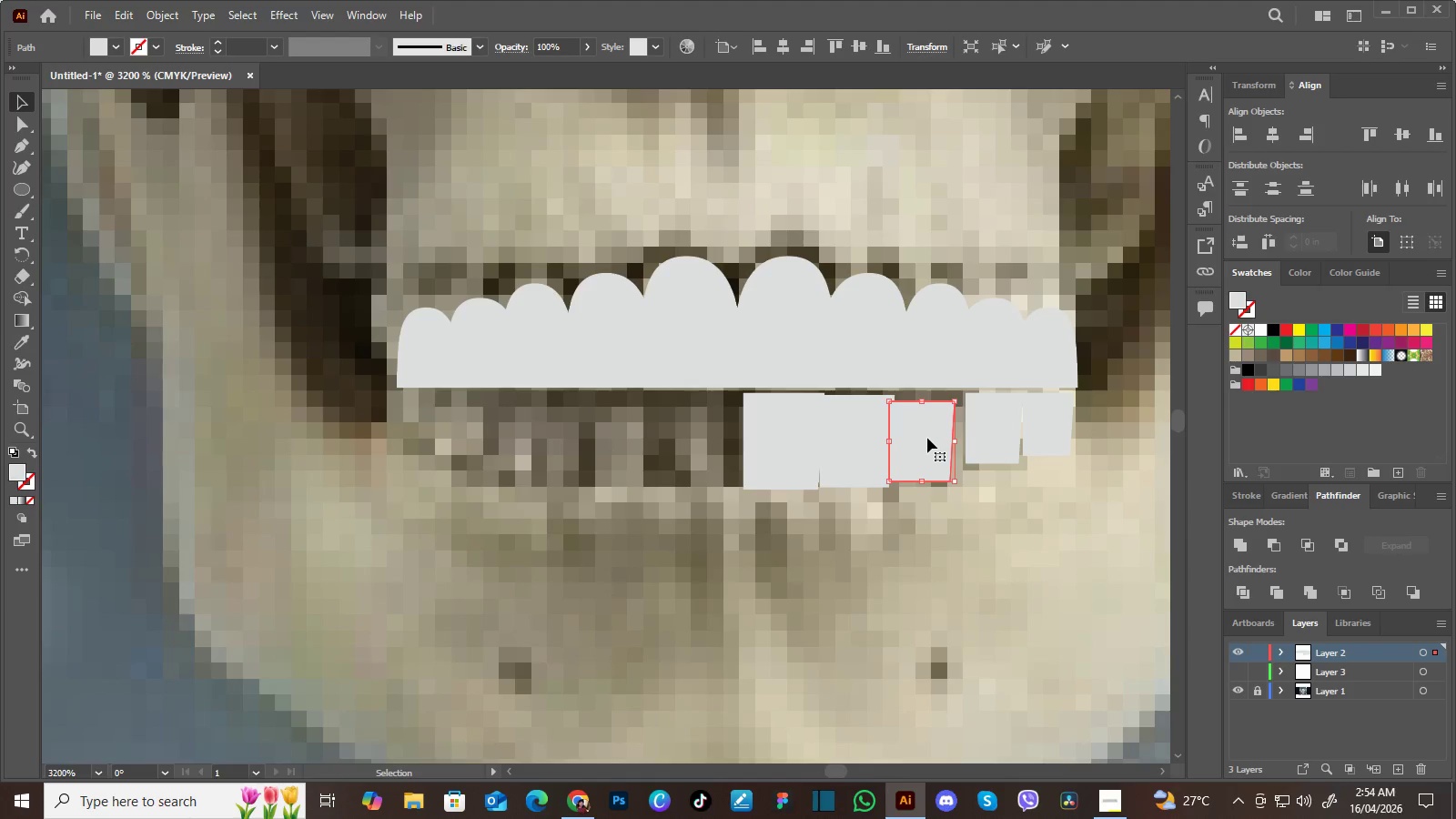 
left_click_drag(start_coordinate=[926, 438], to_coordinate=[936, 430])
 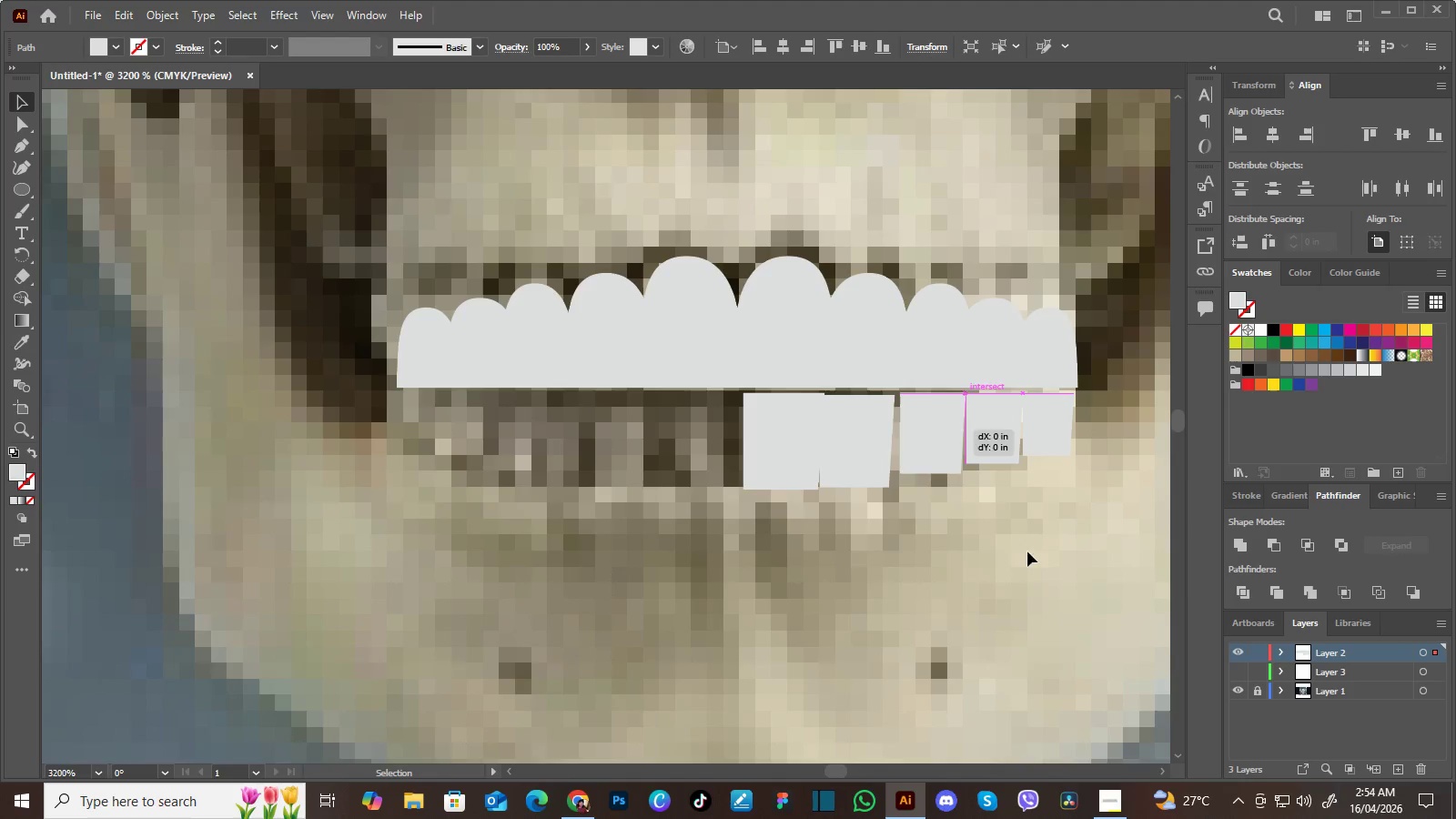 
left_click([1056, 569])
 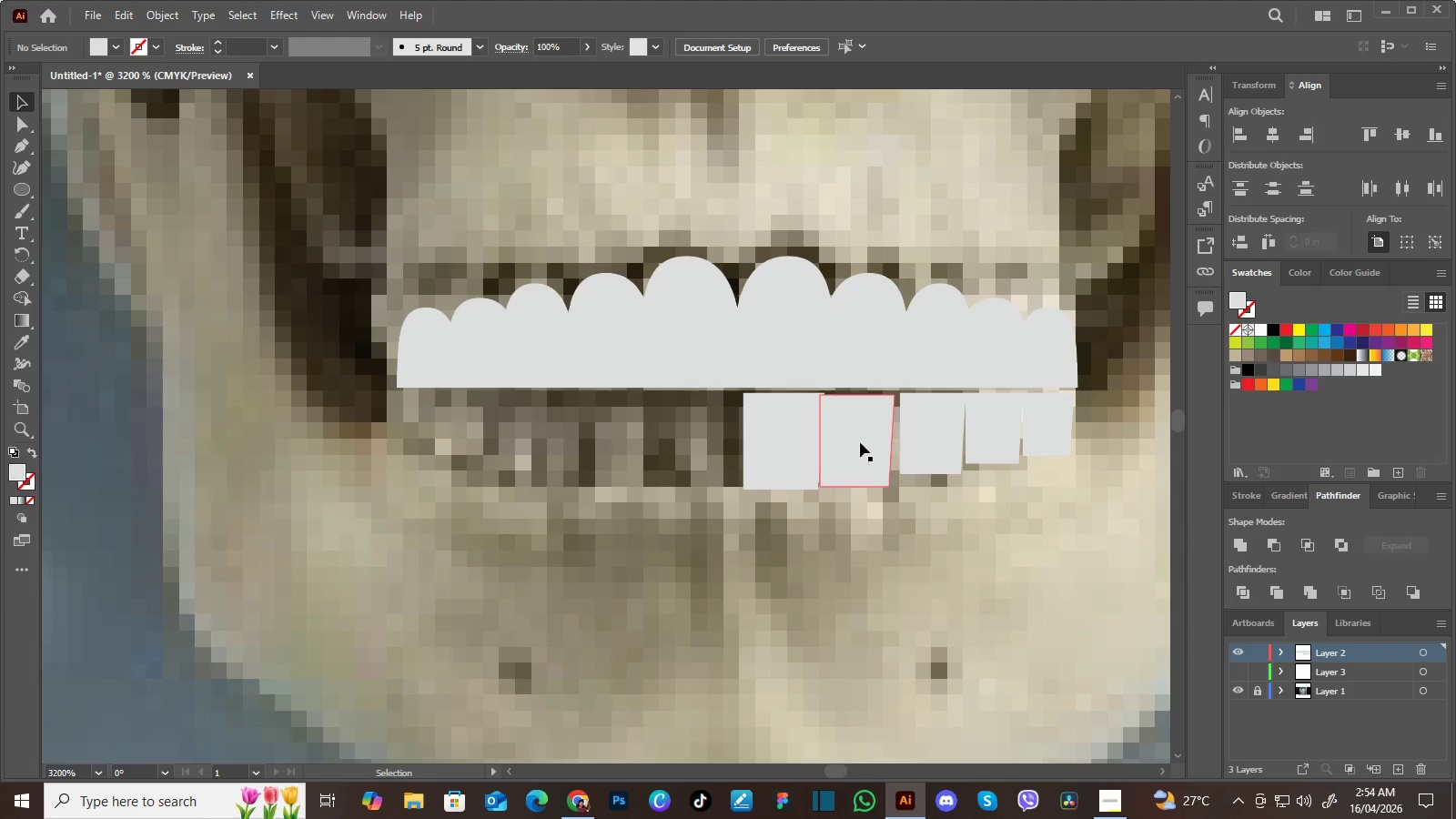 
left_click([858, 442])
 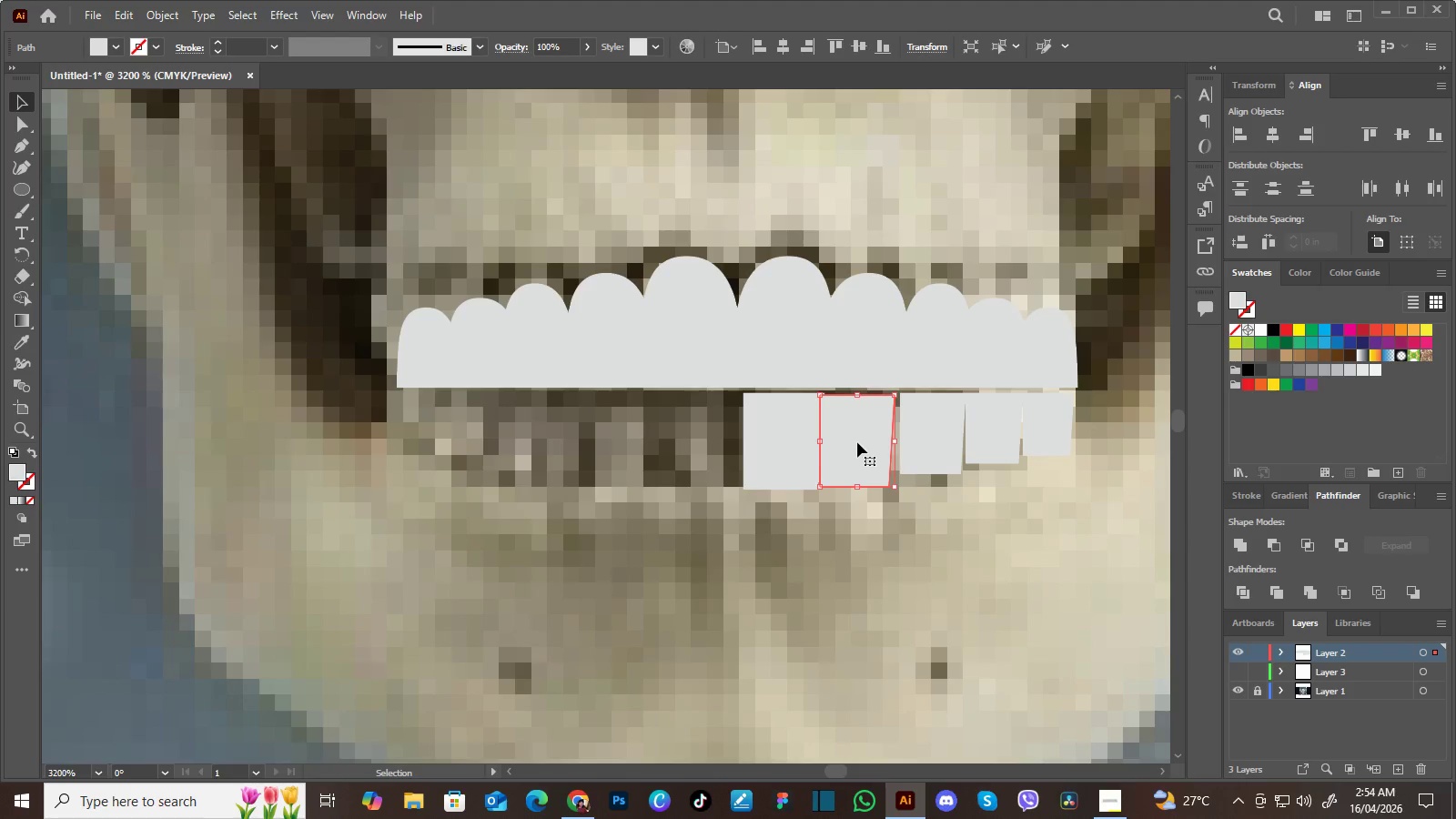 
left_click_drag(start_coordinate=[857, 442], to_coordinate=[864, 439])
 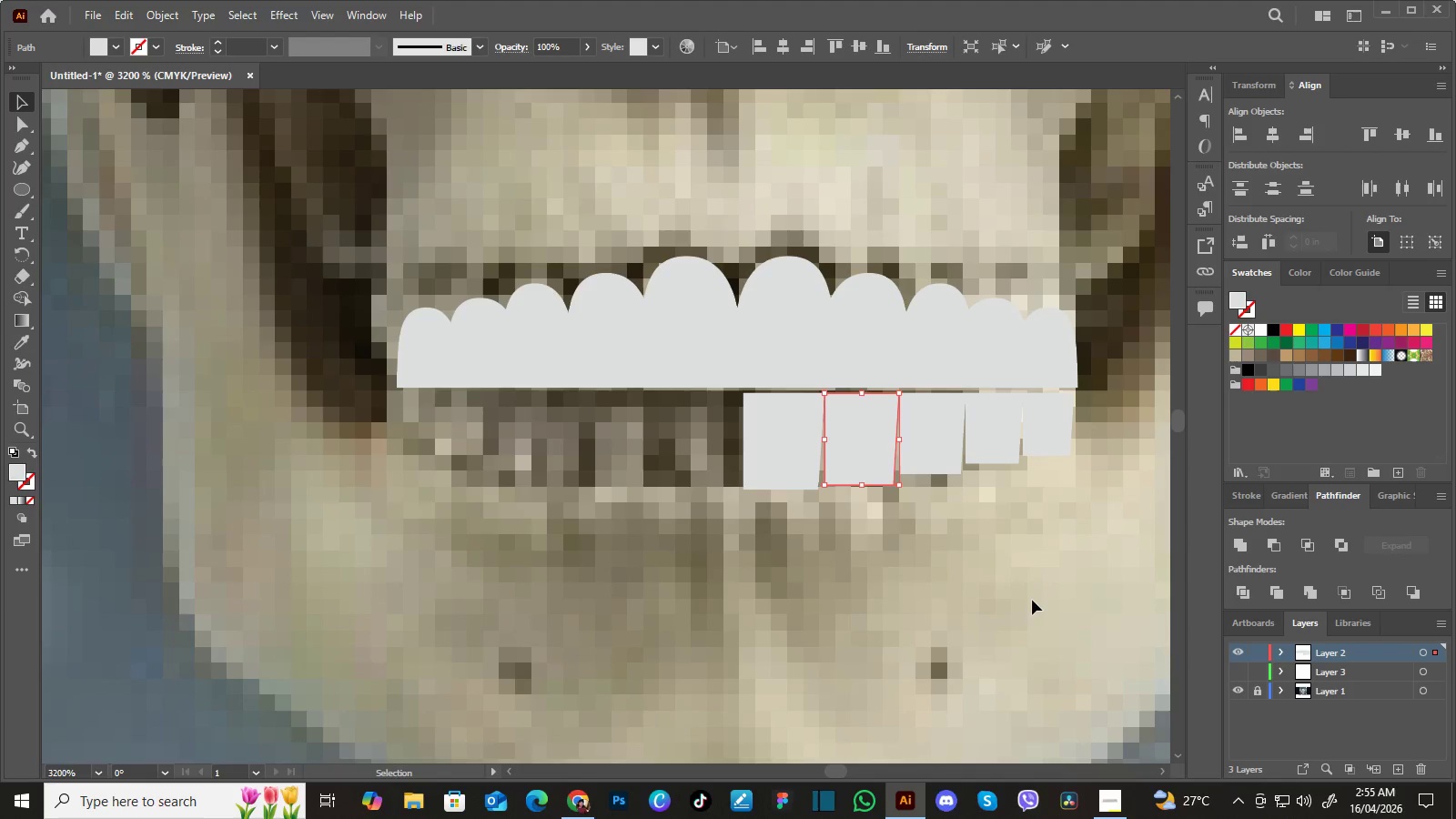 
left_click([1033, 600])
 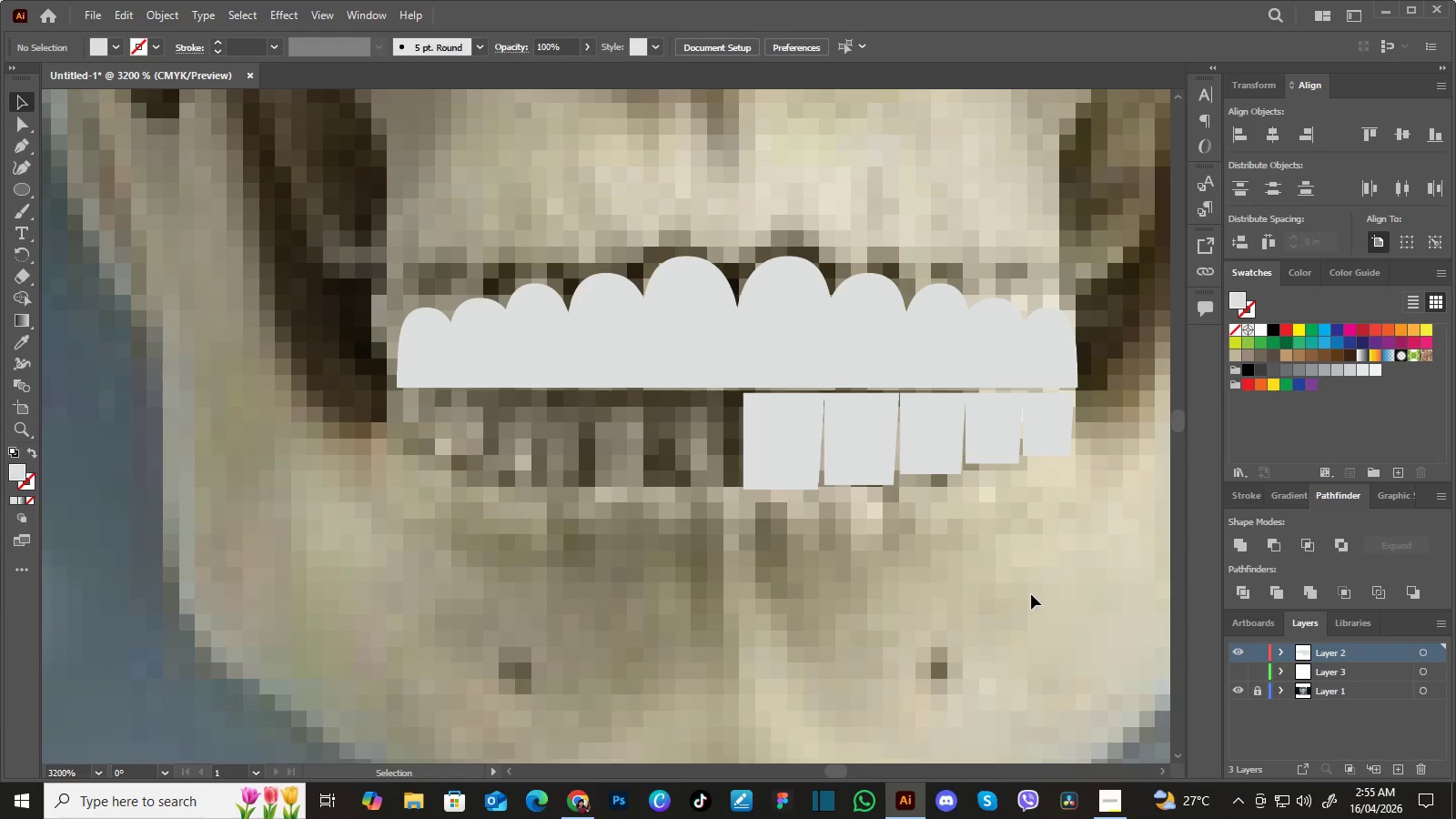 
key(Control+Minus)
 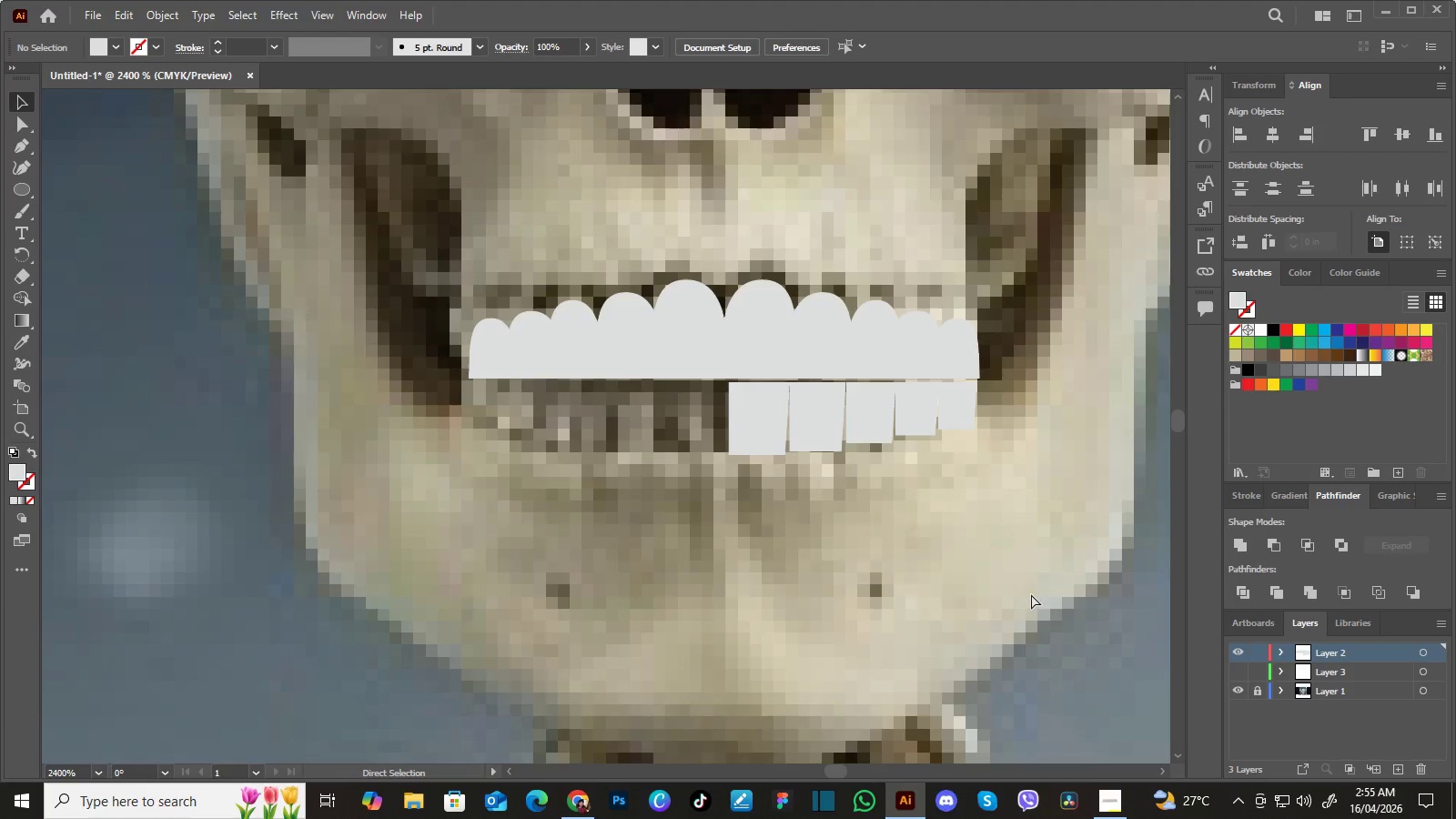 
key(Control+Minus)
 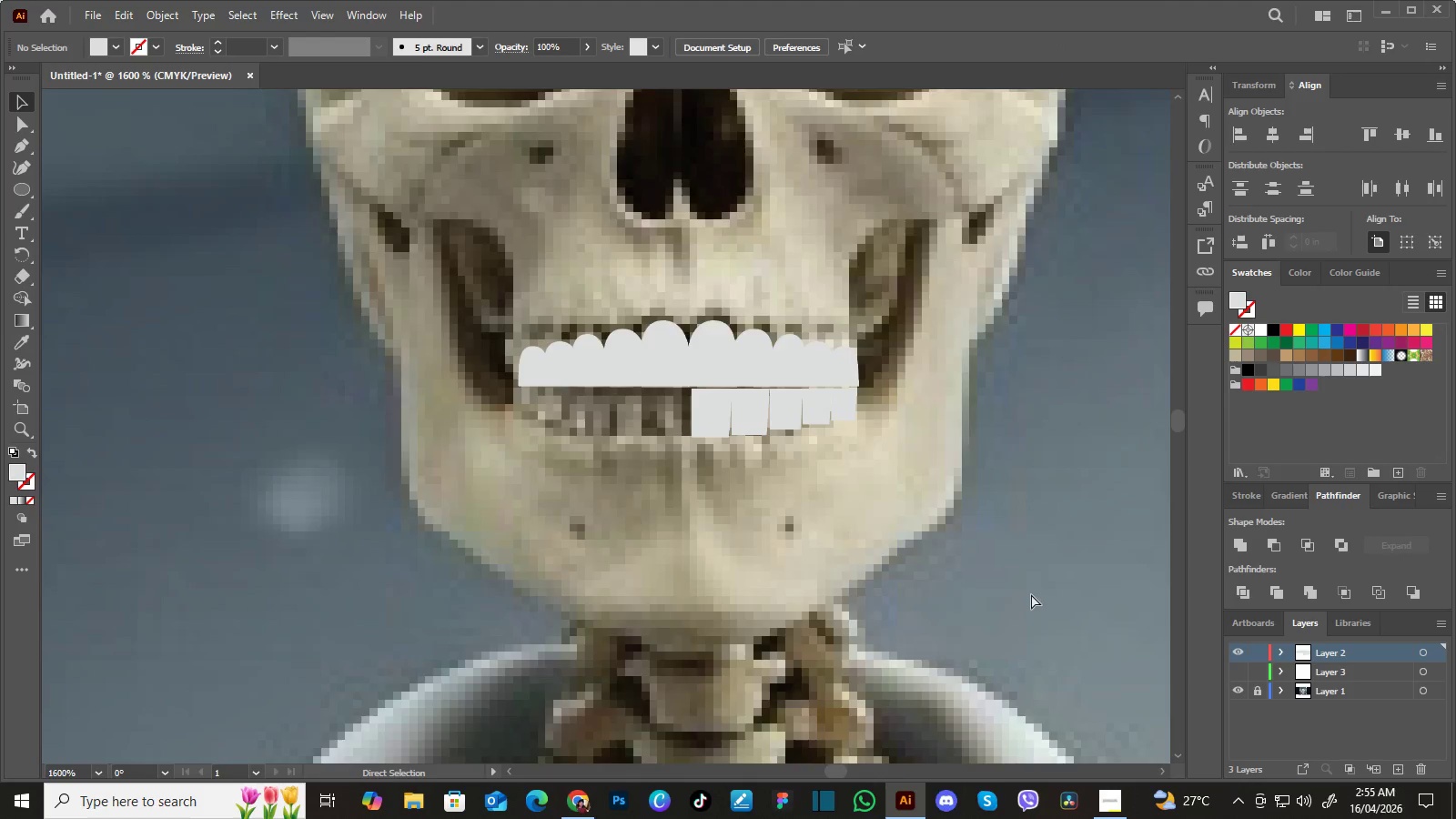 
key(Control+Minus)
 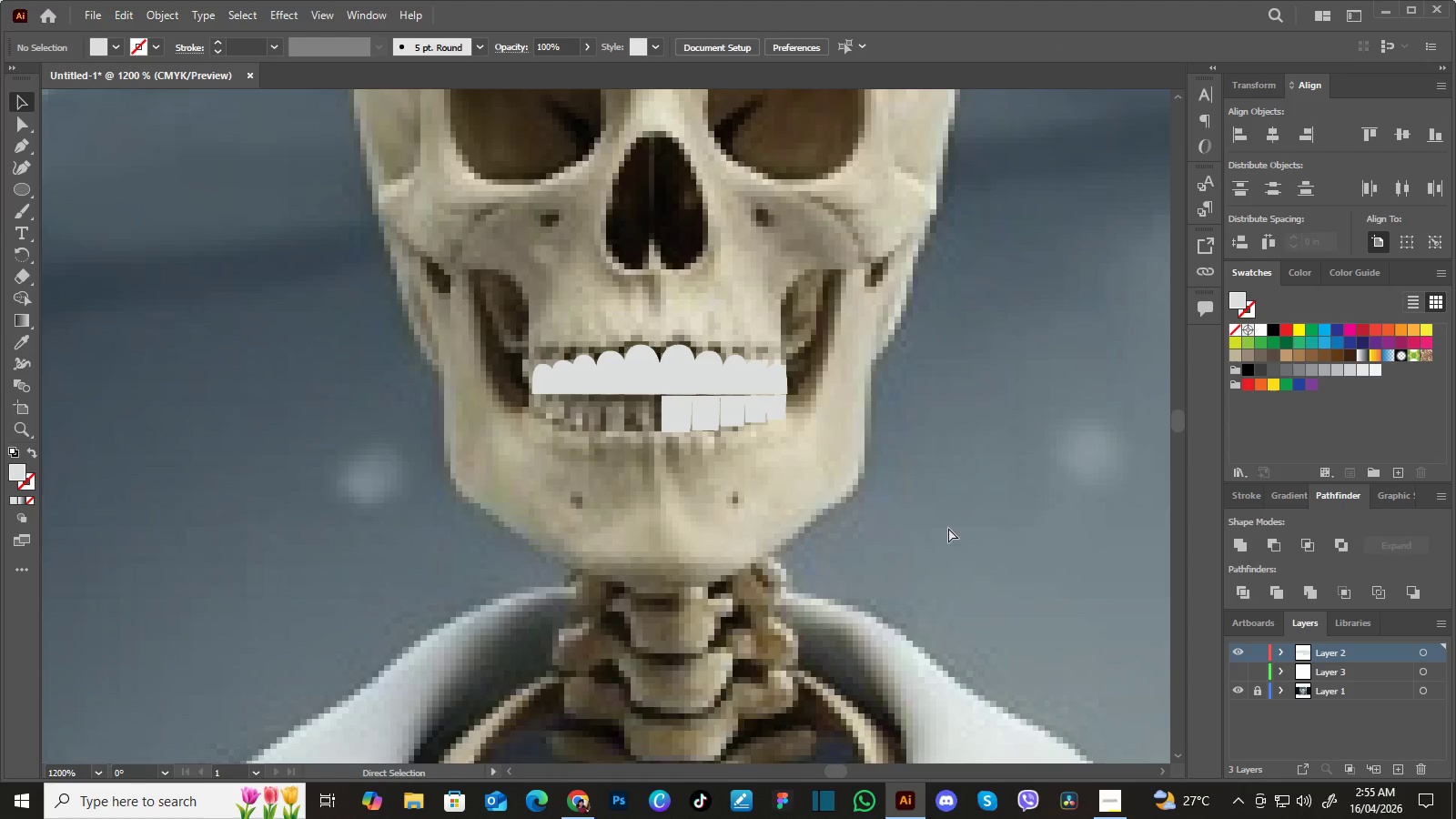 
key(Control+Equal)
 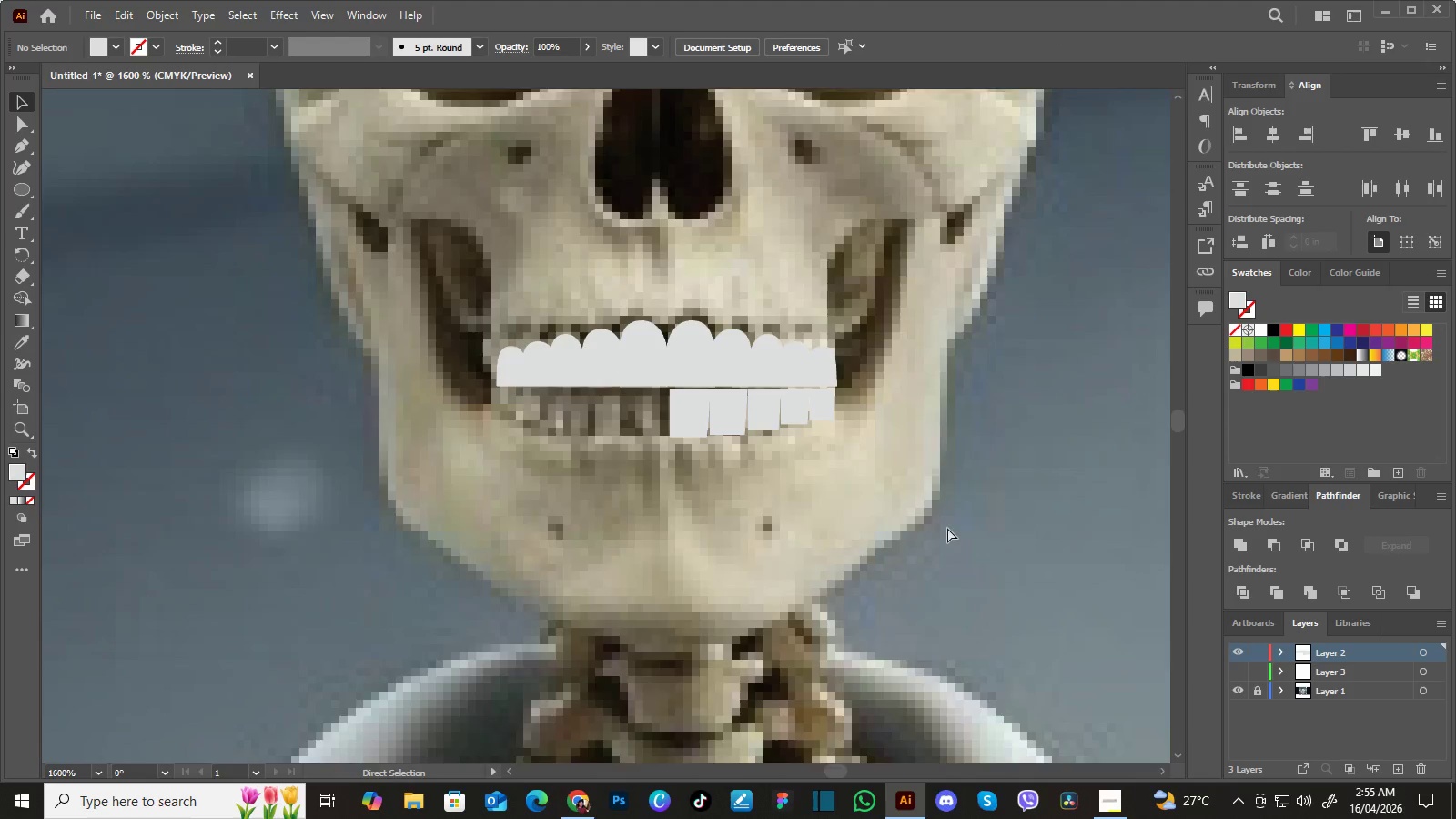 
key(Control+Equal)
 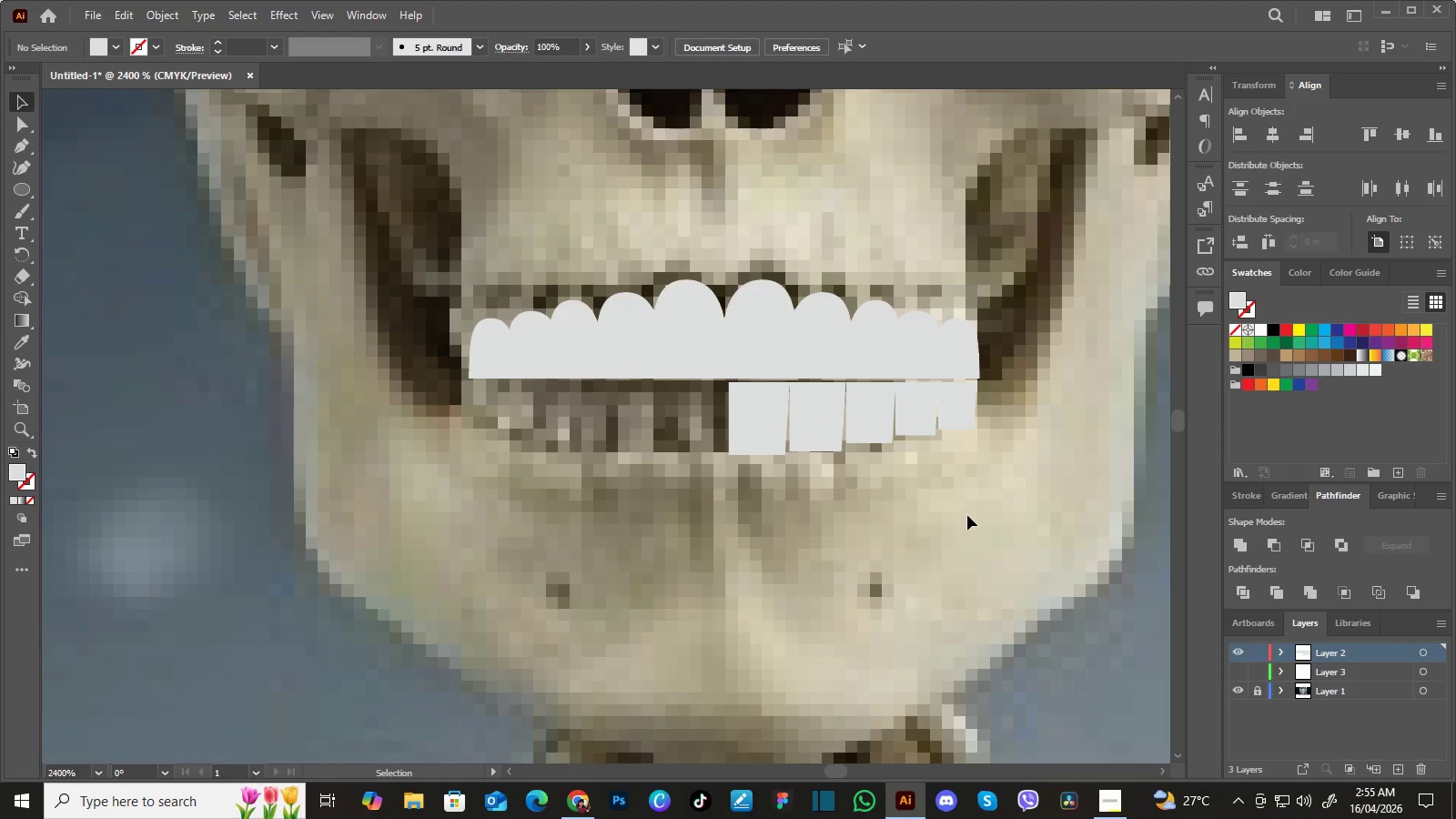 
hold_key(key=Space, duration=0.53)
 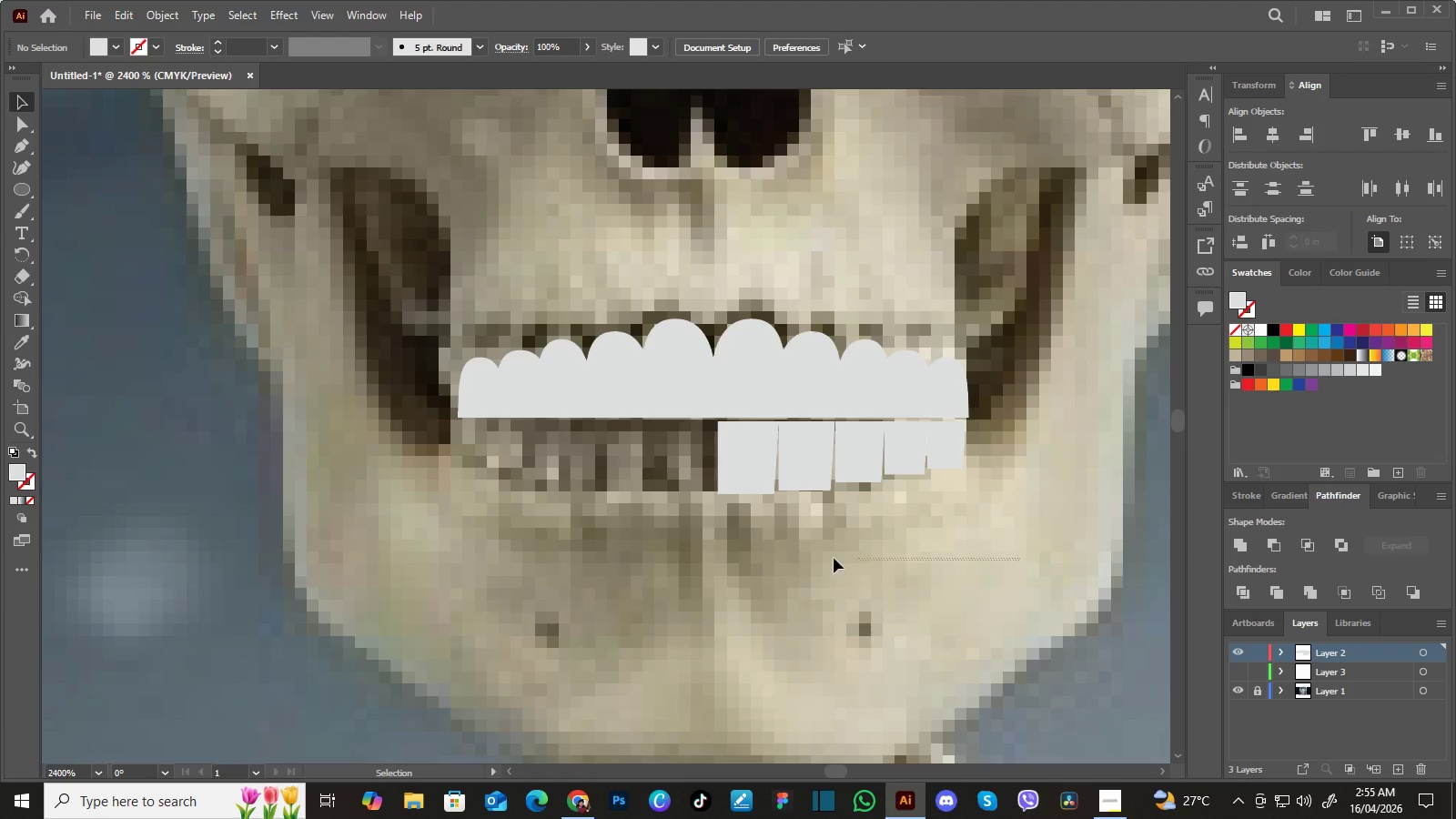 
left_click_drag(start_coordinate=[943, 504], to_coordinate=[932, 543])
 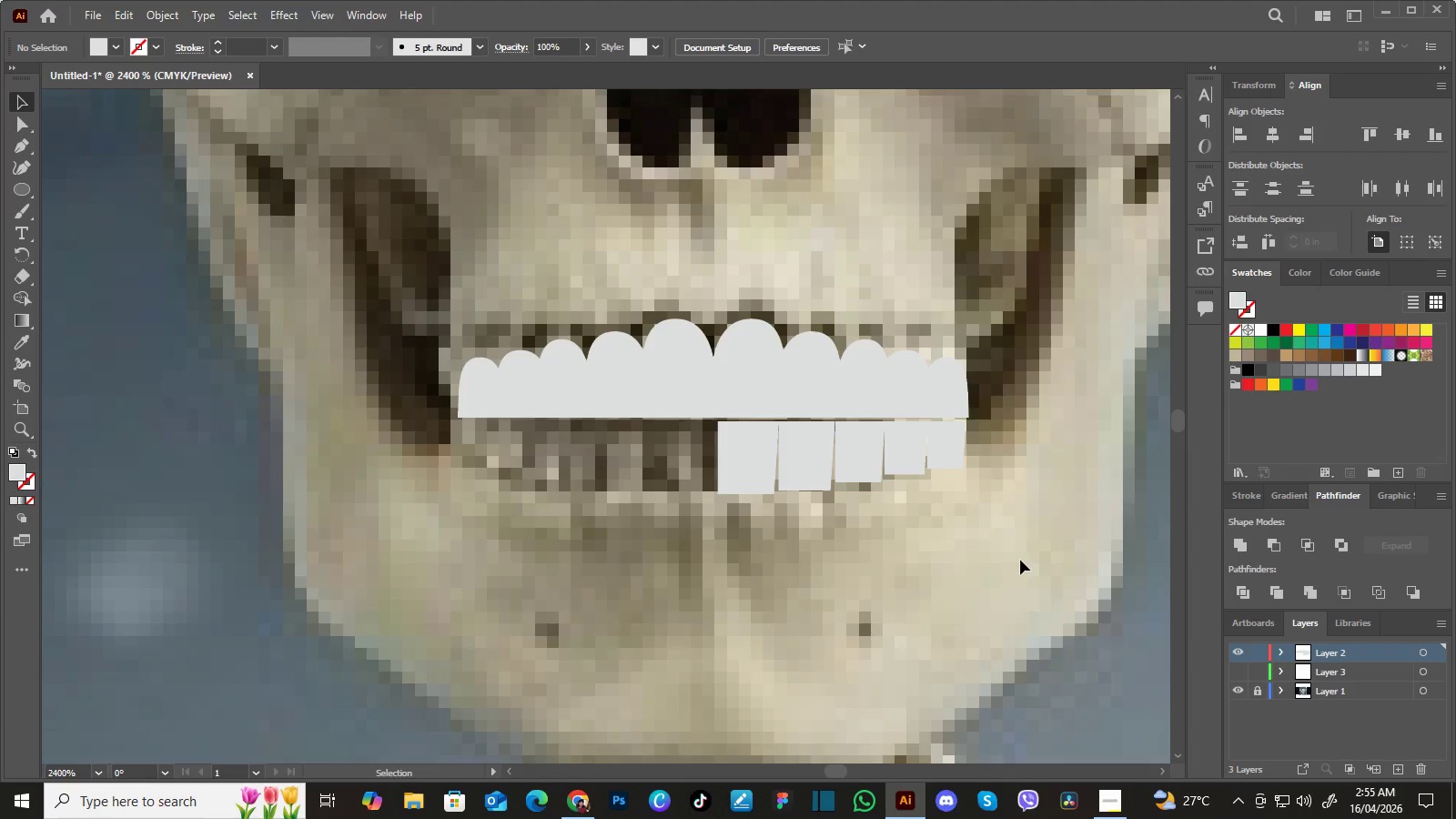 
left_click_drag(start_coordinate=[1020, 560], to_coordinate=[687, 444])
 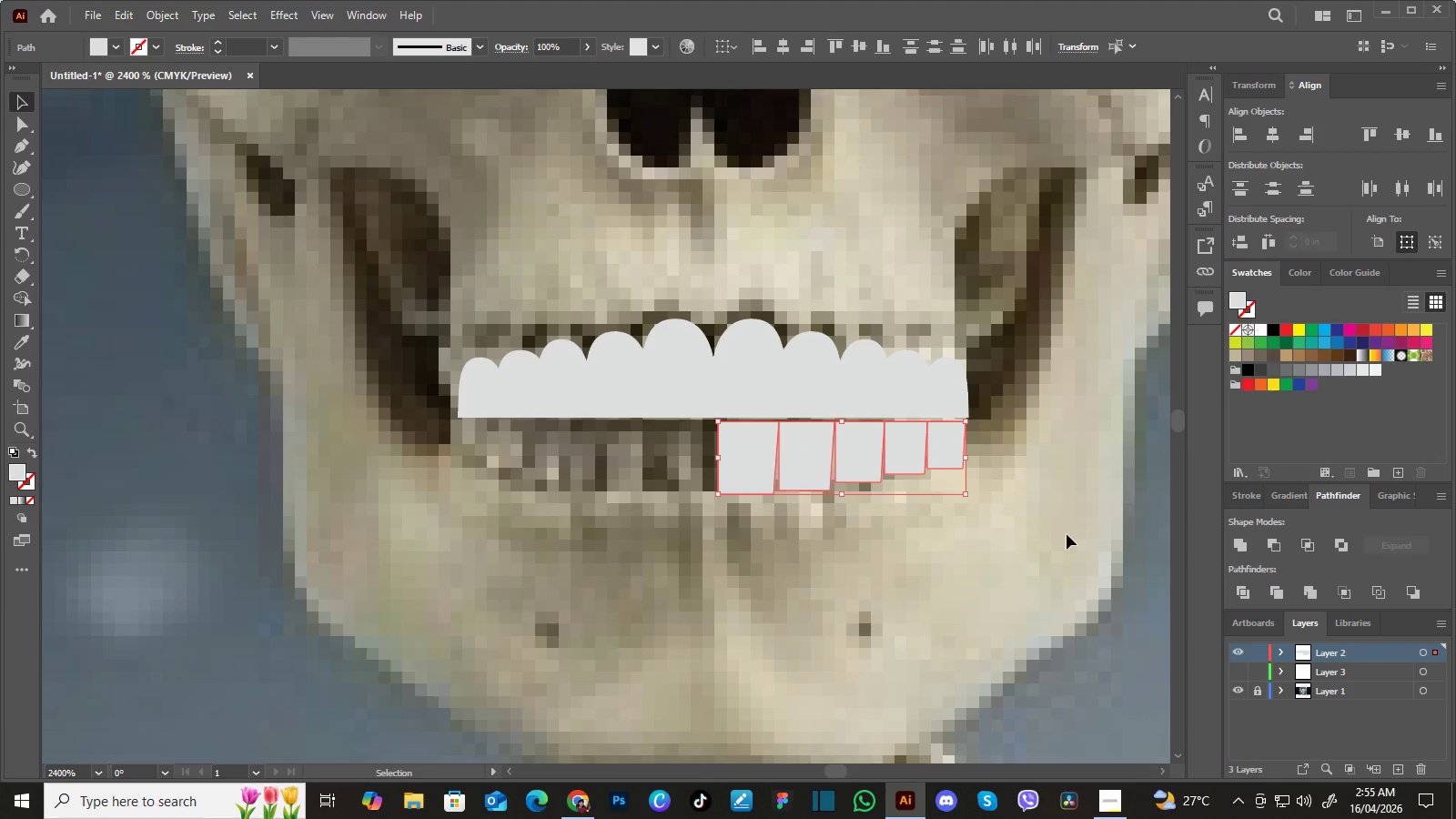 
wait(11.34)
 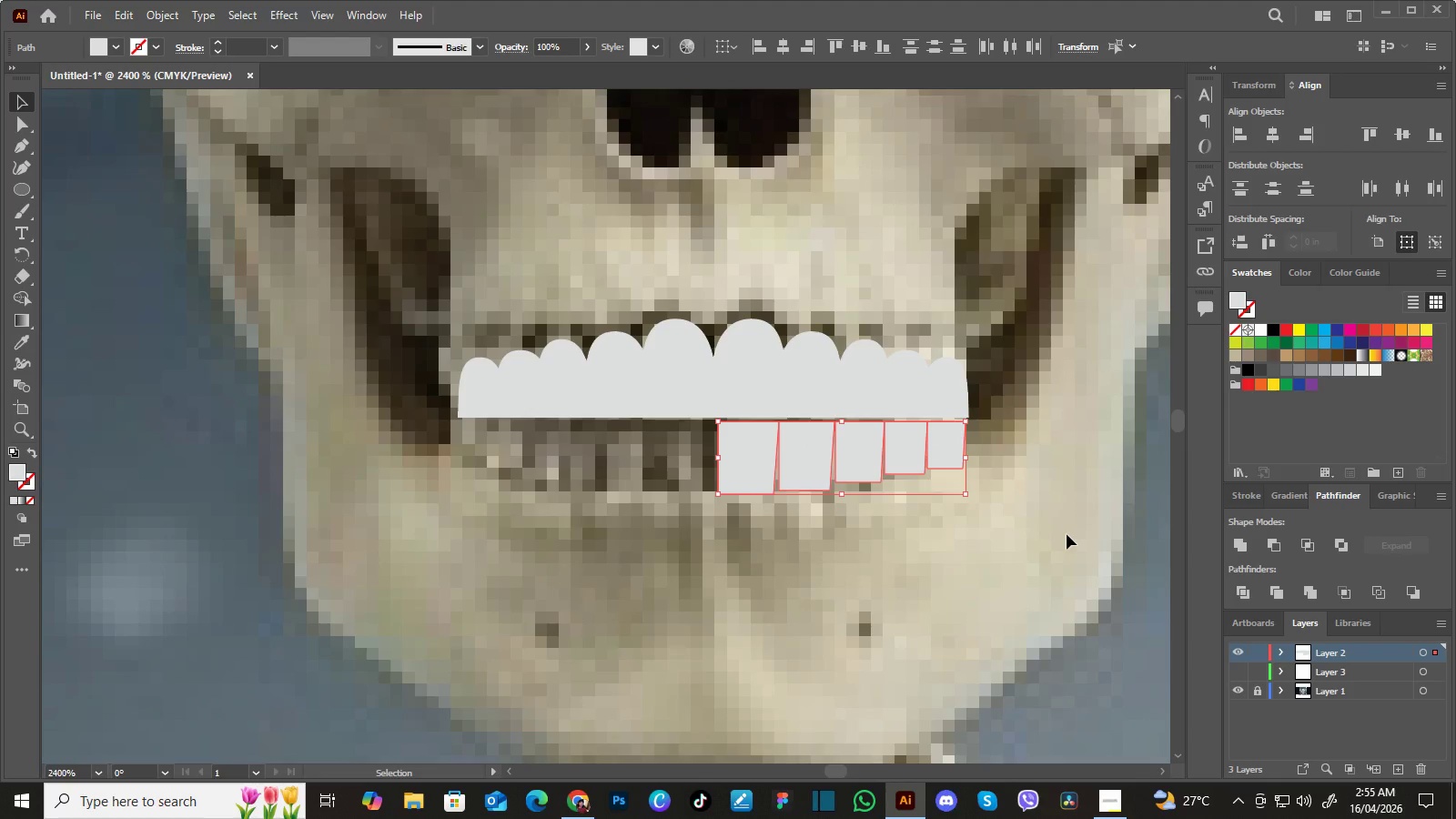 
mouse_move([1272, 528])
 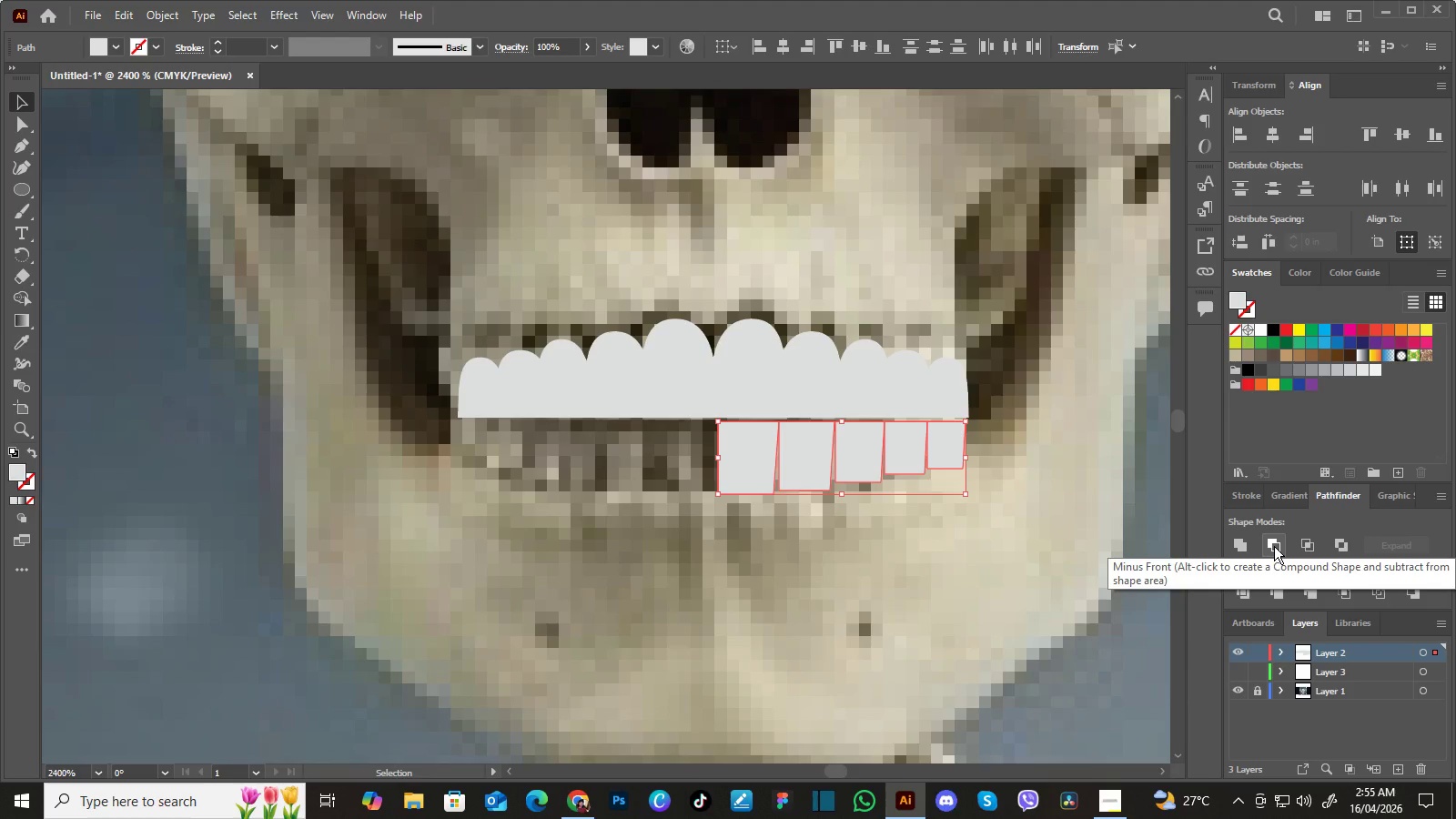 
wait(8.36)
 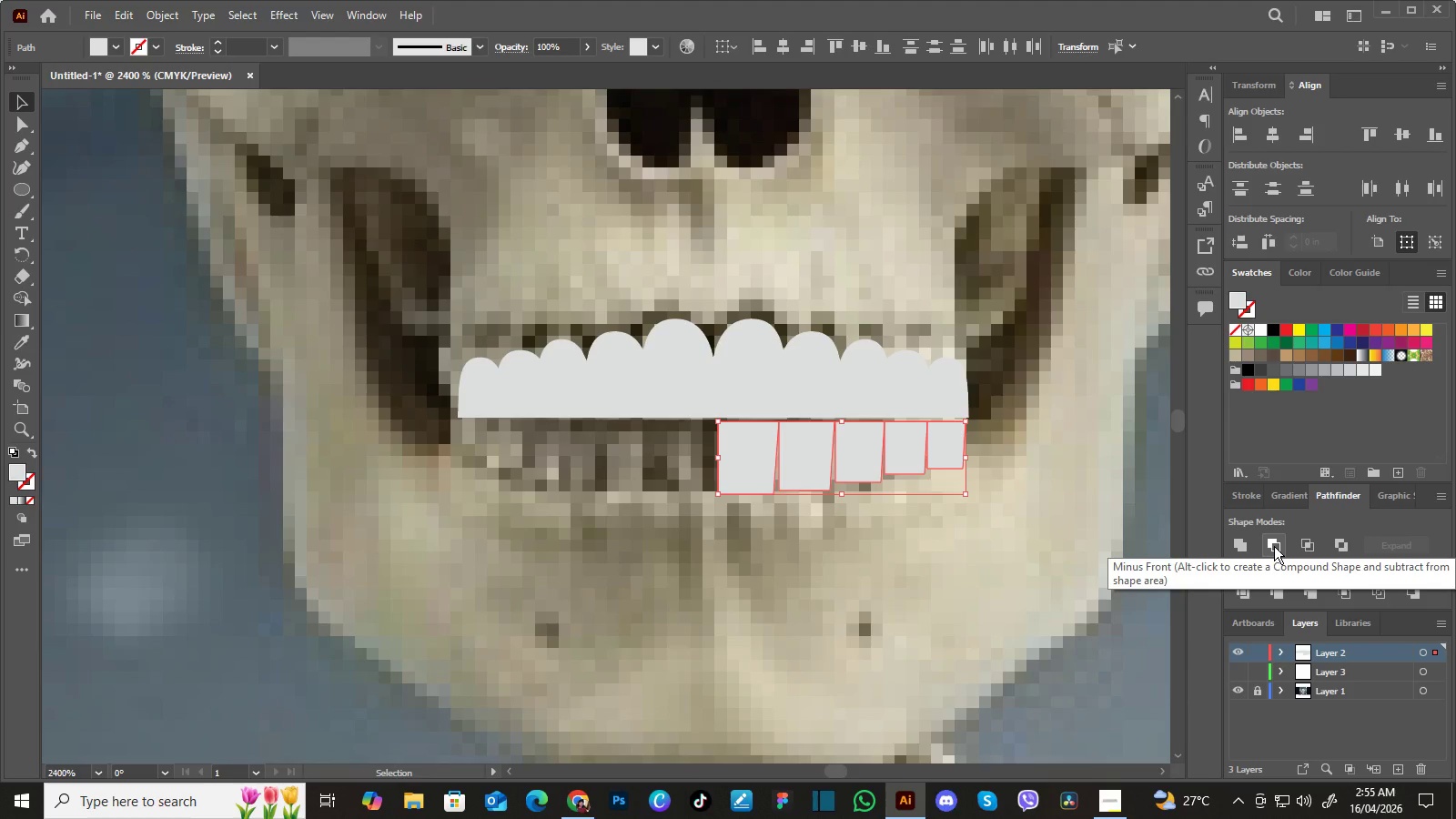 
left_click([1311, 590])
 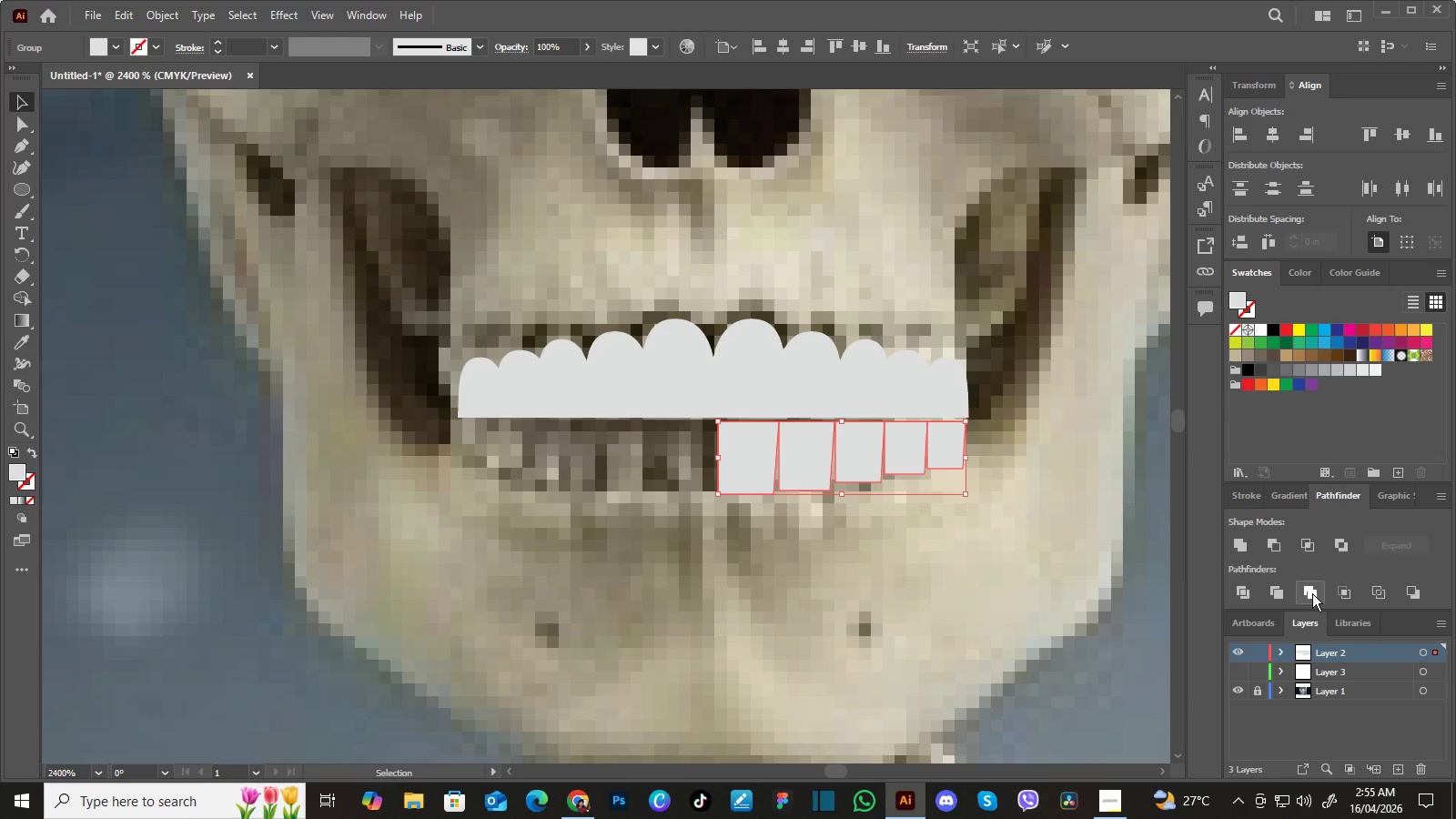 
left_click([1312, 593])
 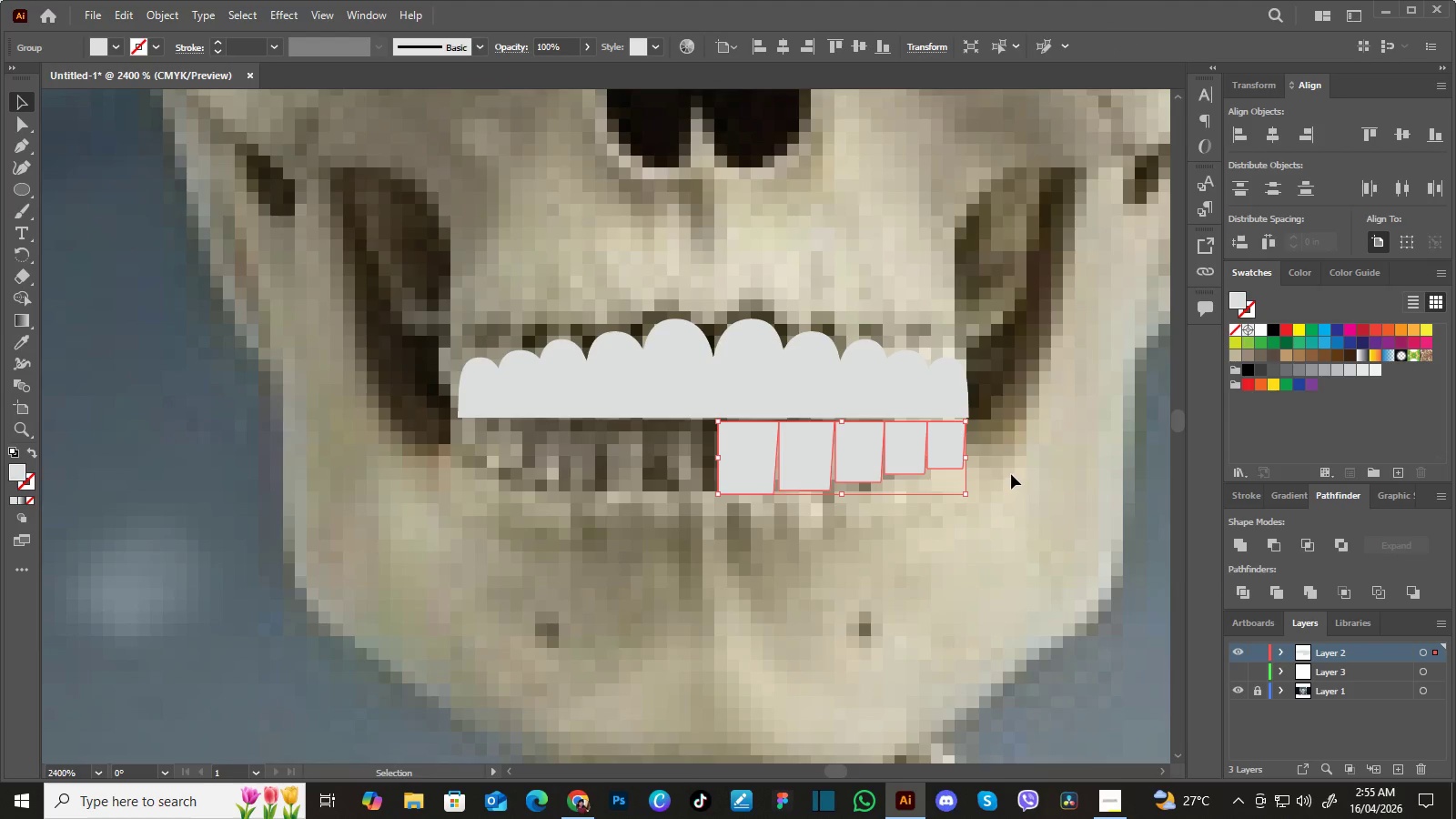 
left_click([1011, 472])
 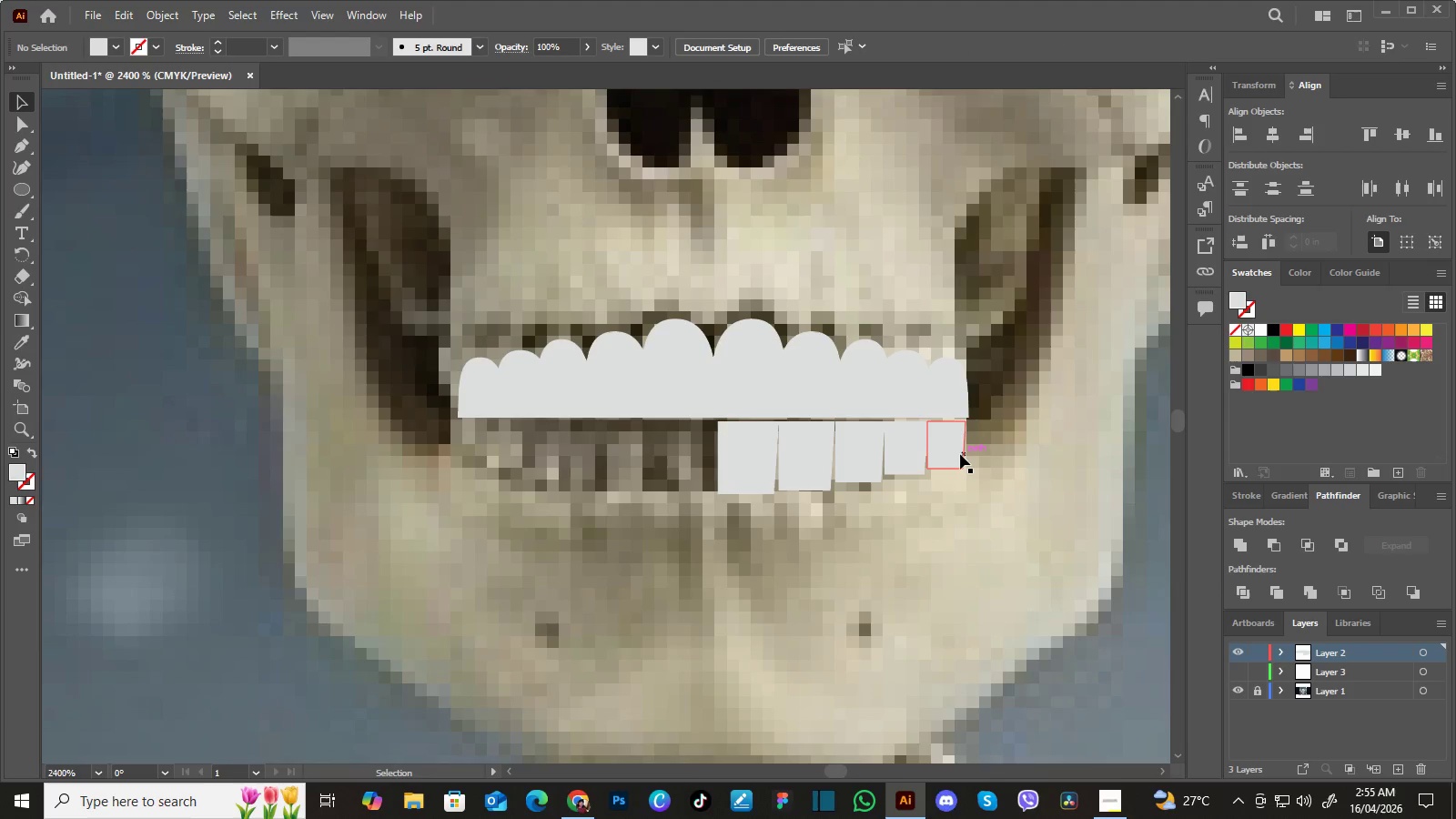 
left_click([959, 454])
 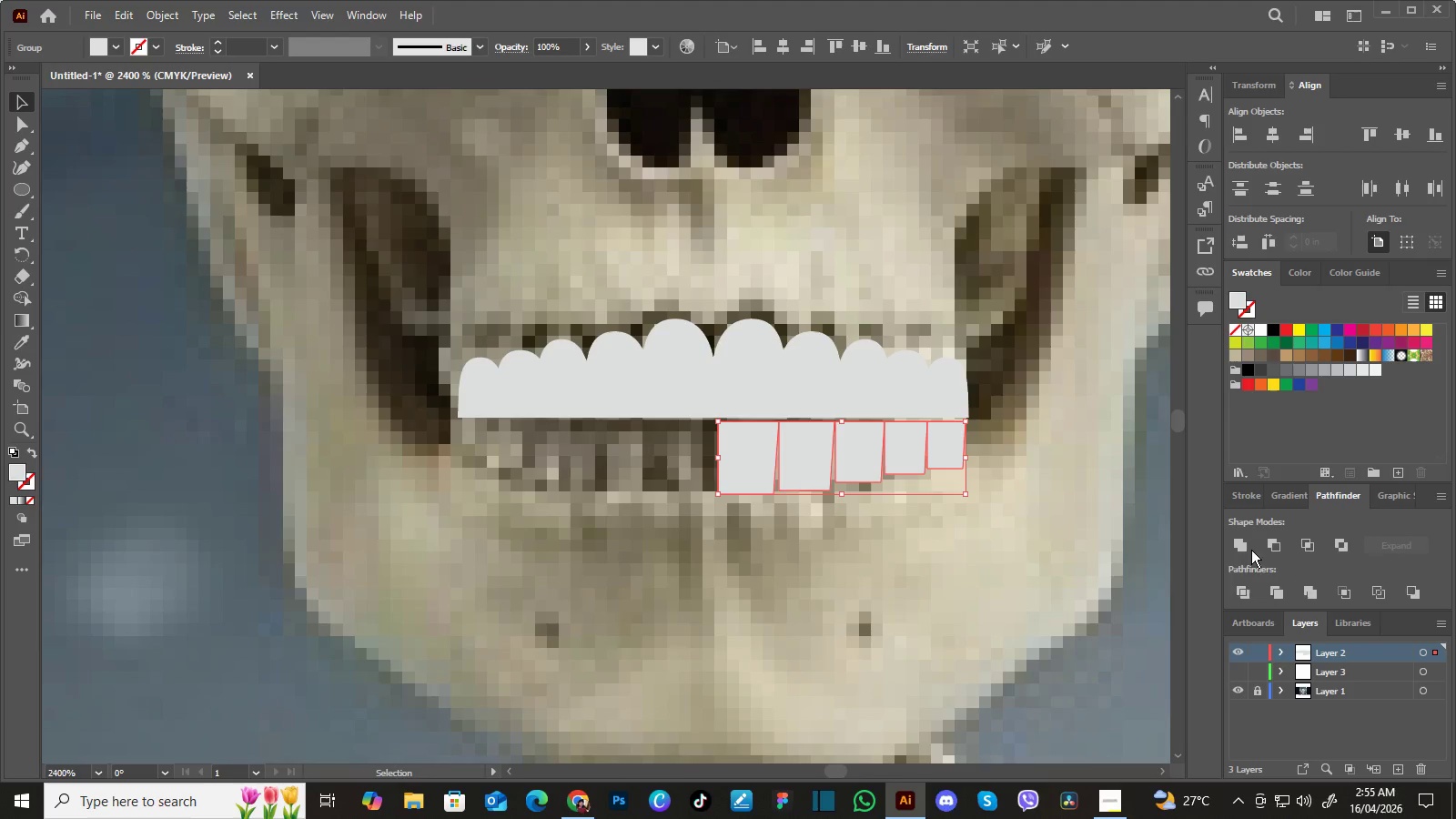 
wait(12.22)
 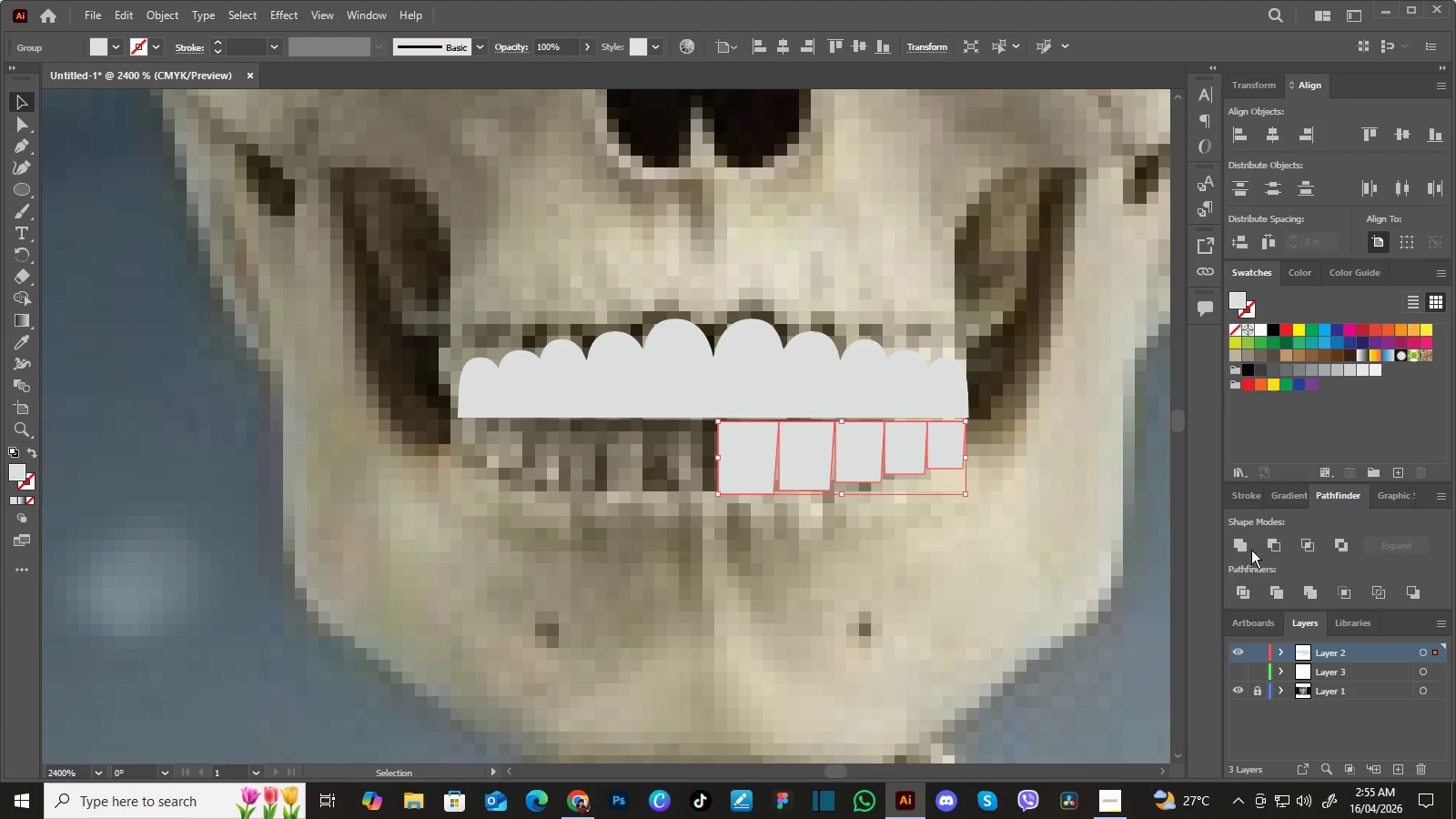 
left_click([1280, 590])
 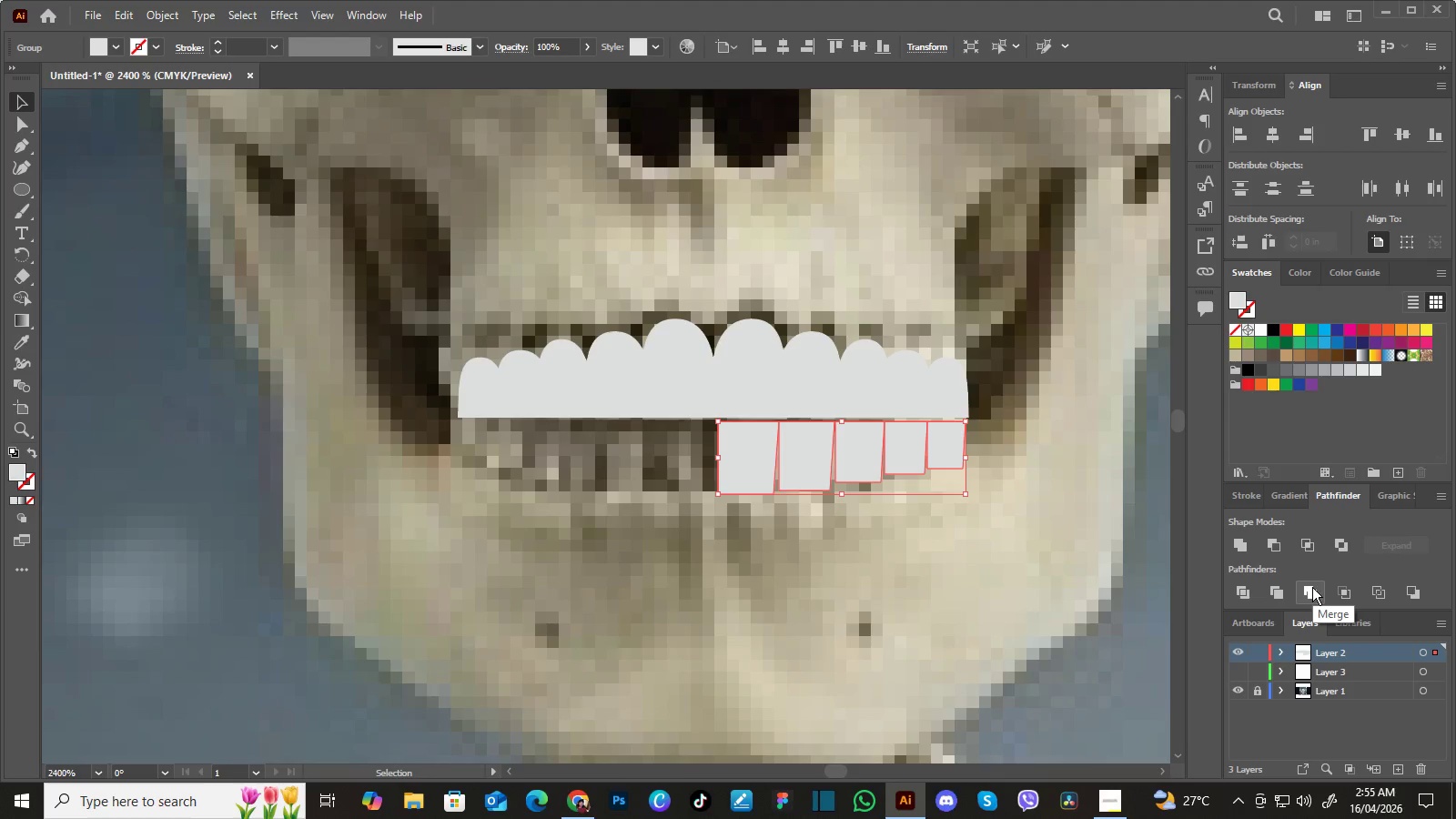 
left_click([1312, 587])
 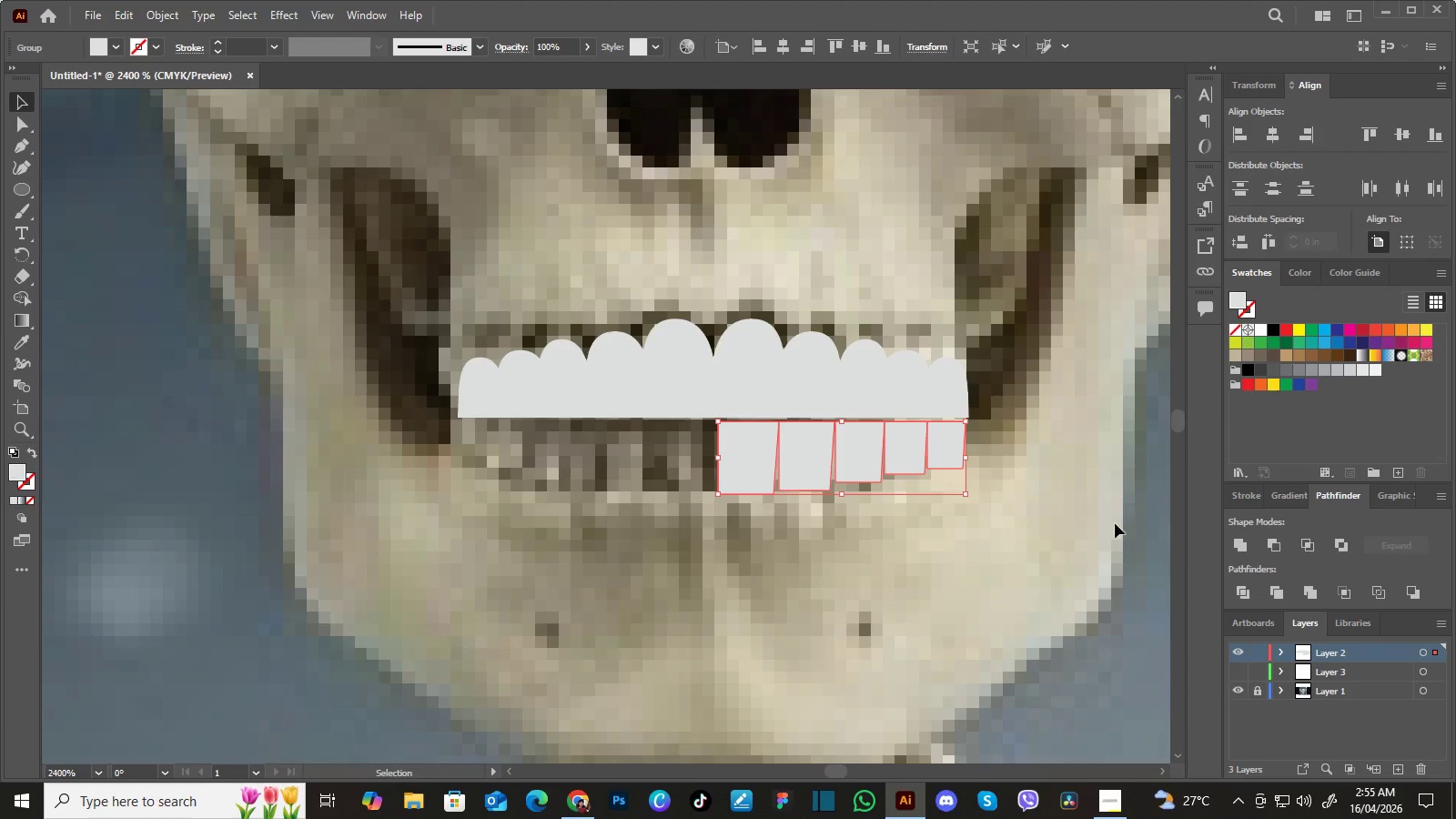 
left_click([1024, 487])
 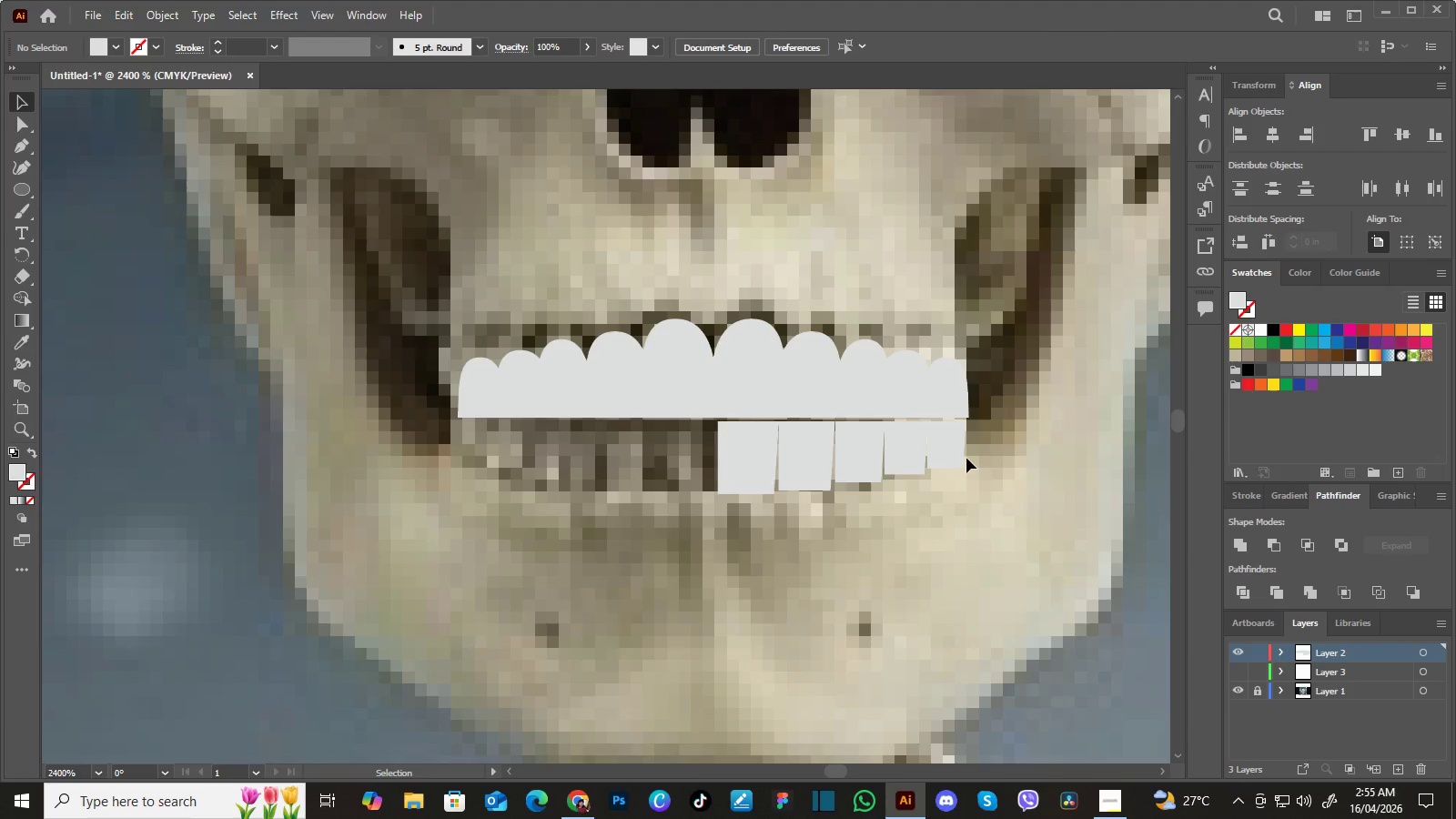 
left_click([964, 455])
 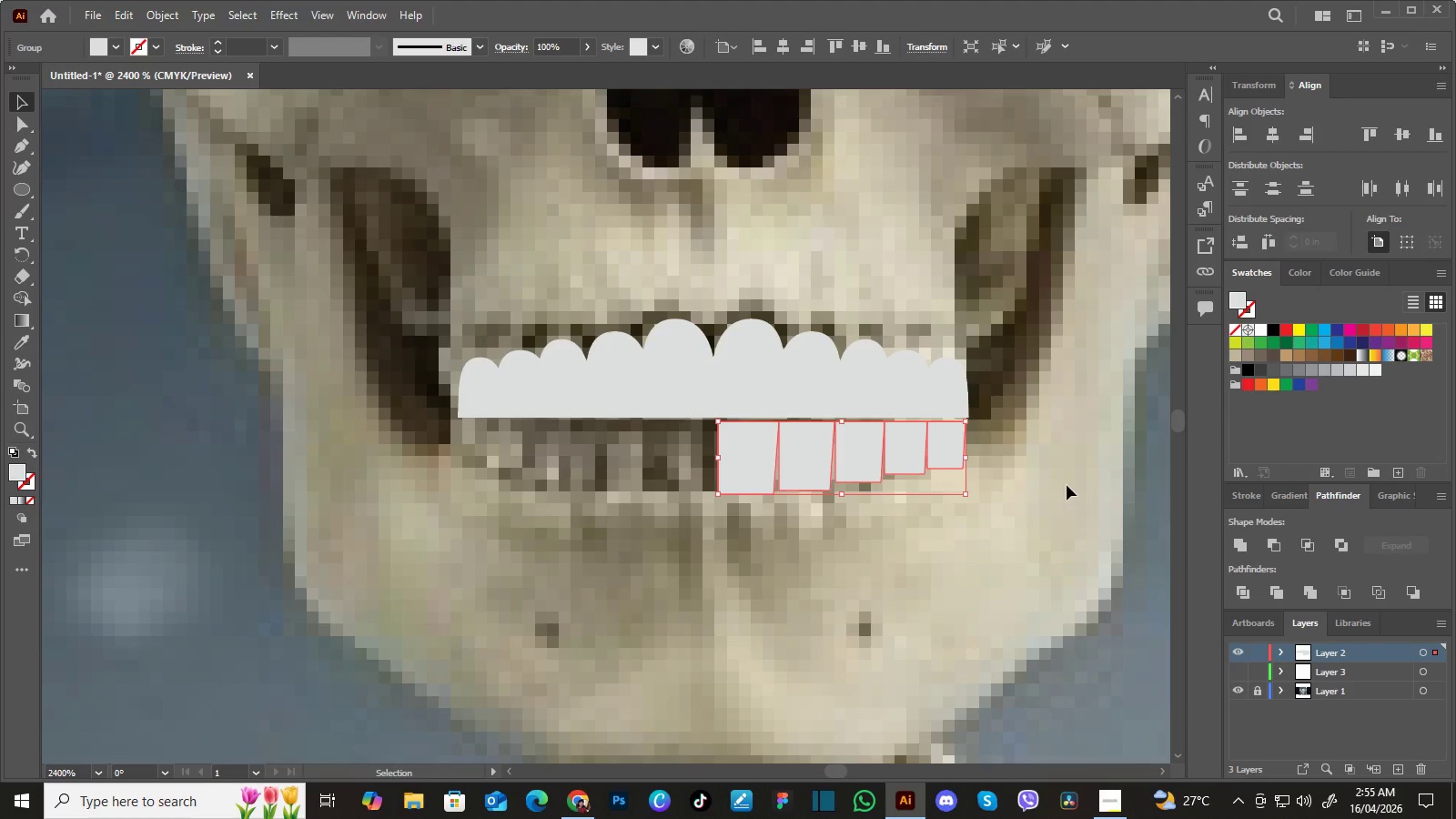 
left_click([1067, 485])
 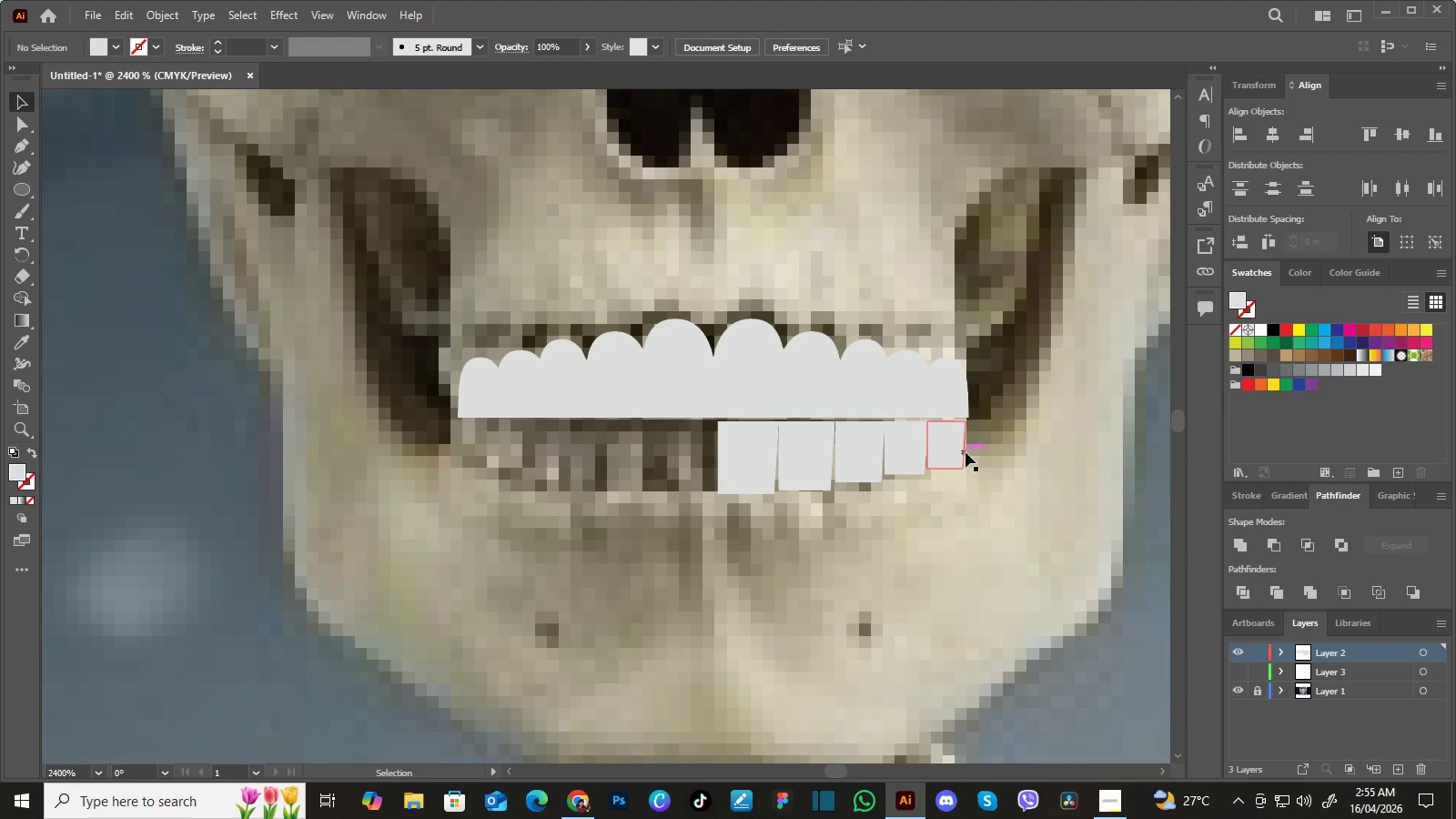 
left_click([951, 448])
 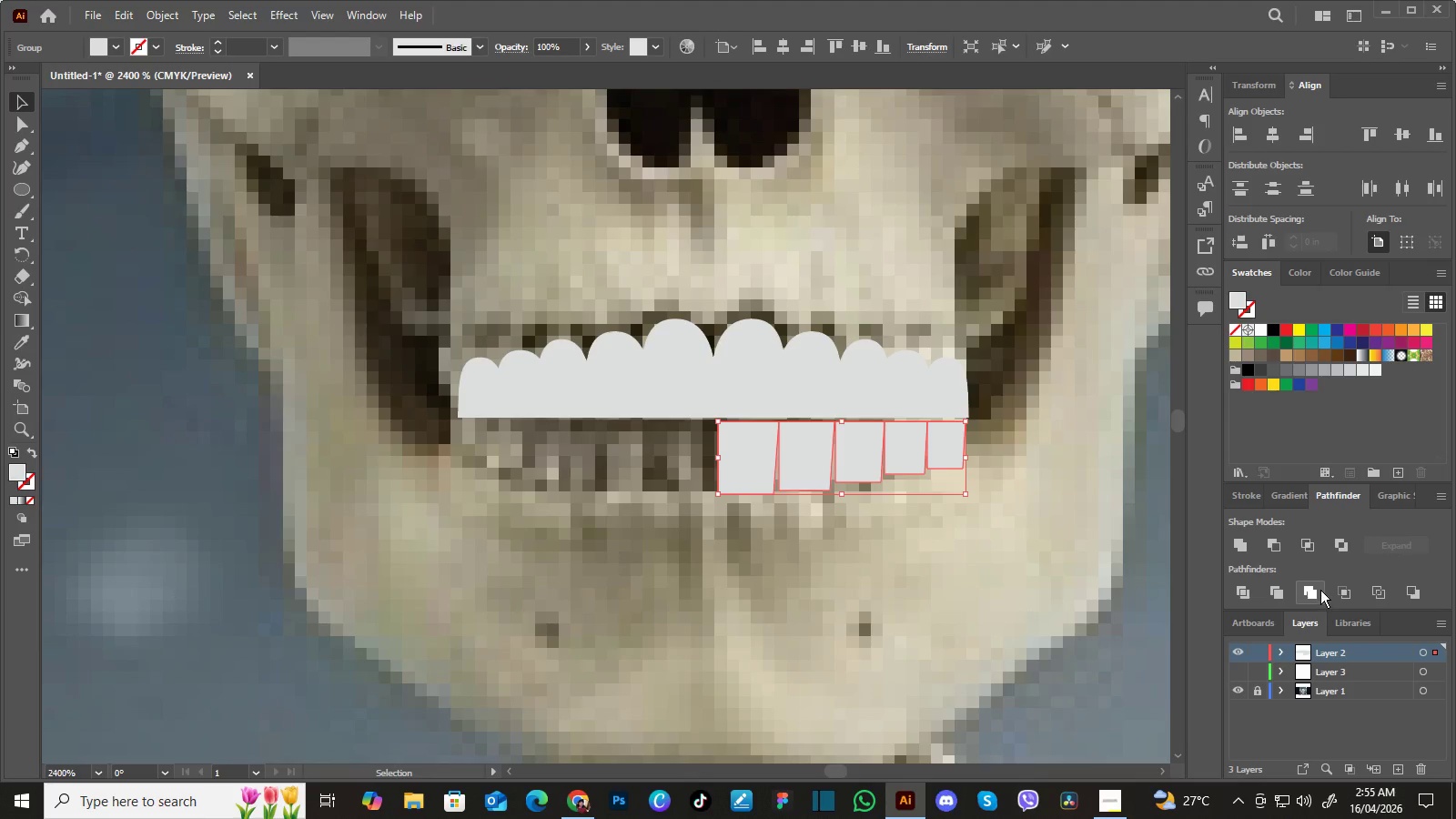 
left_click([1320, 590])
 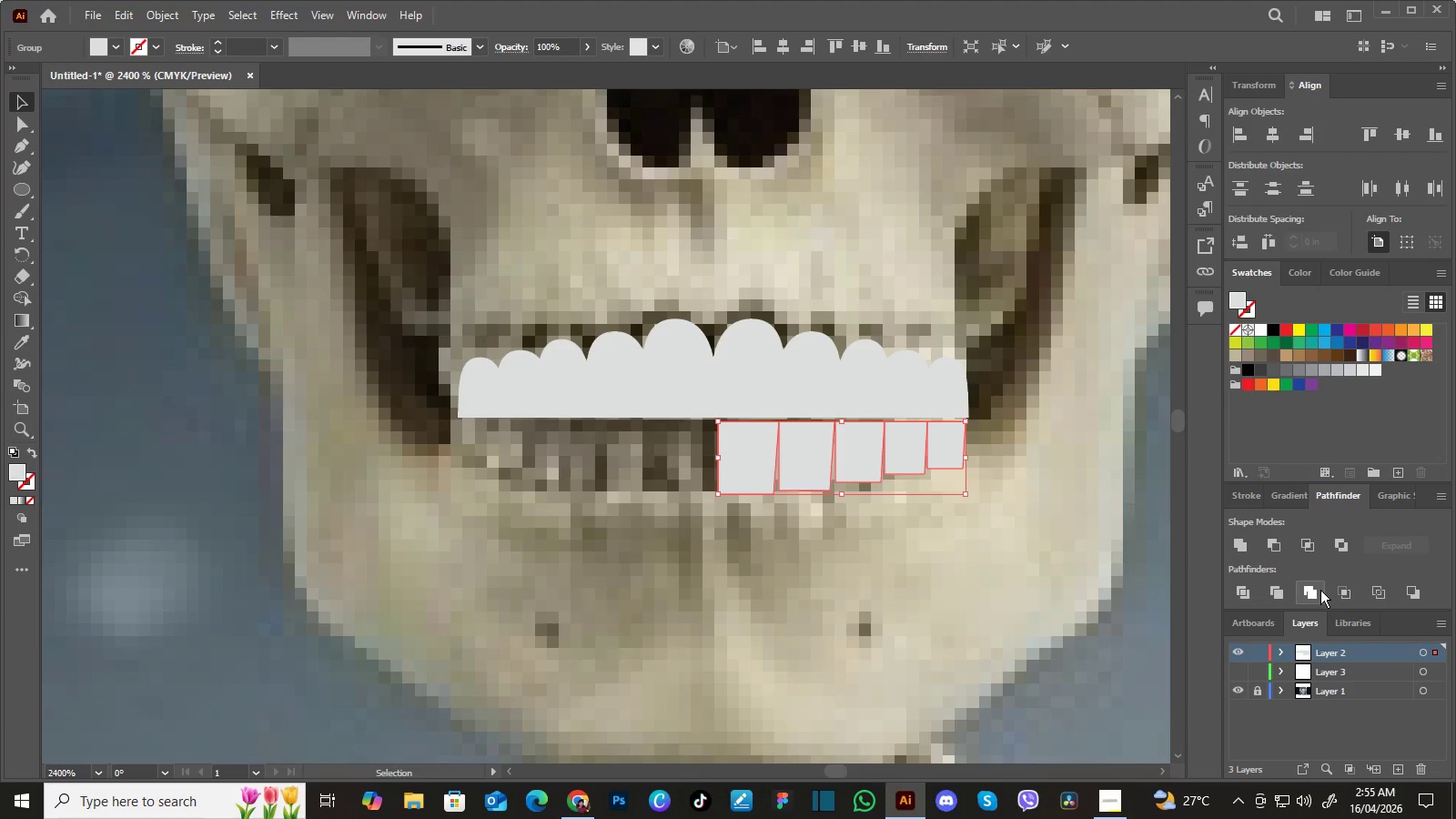 
double_click([1320, 590])
 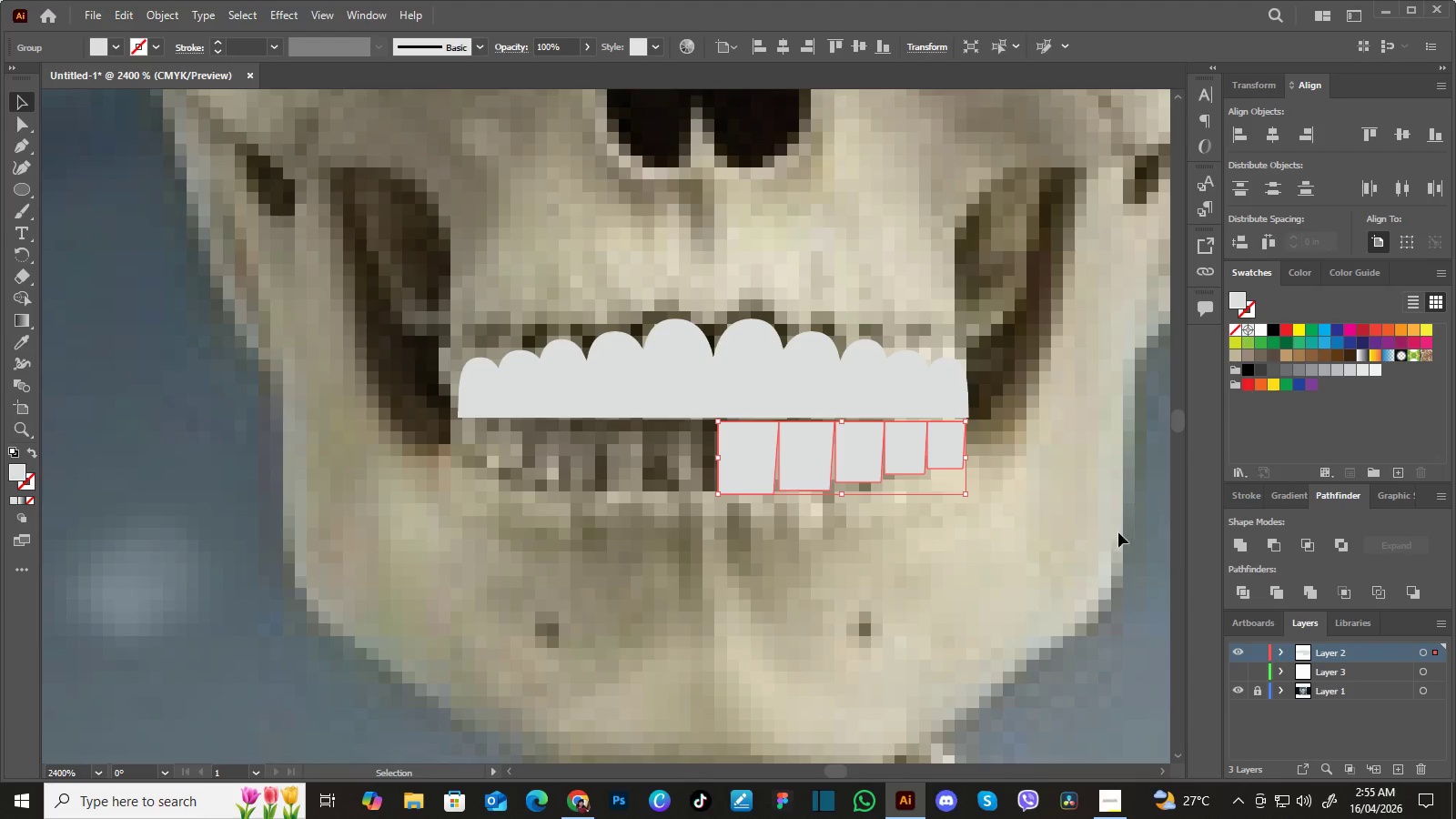 
left_click([1052, 513])
 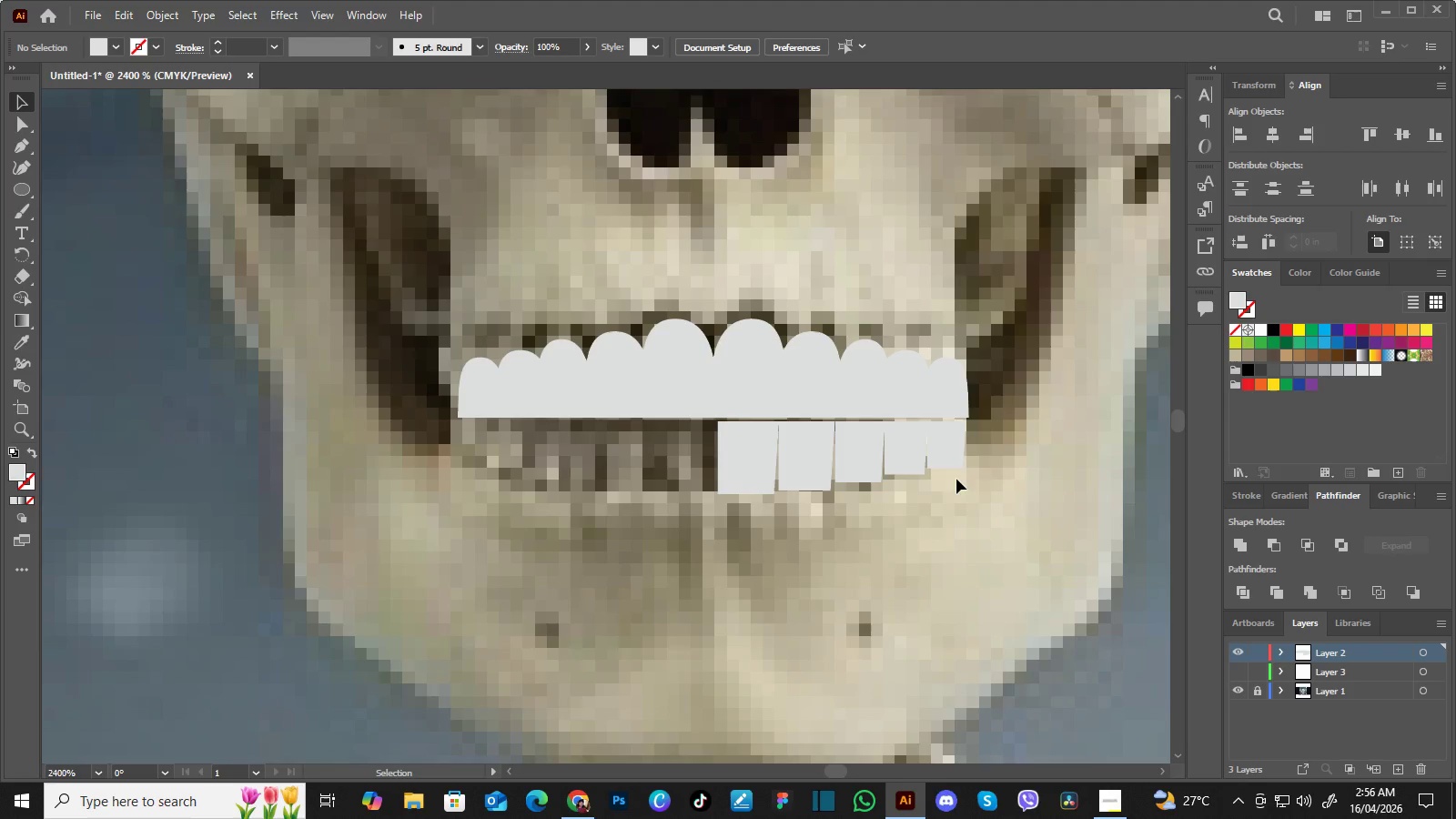 
left_click([910, 452])
 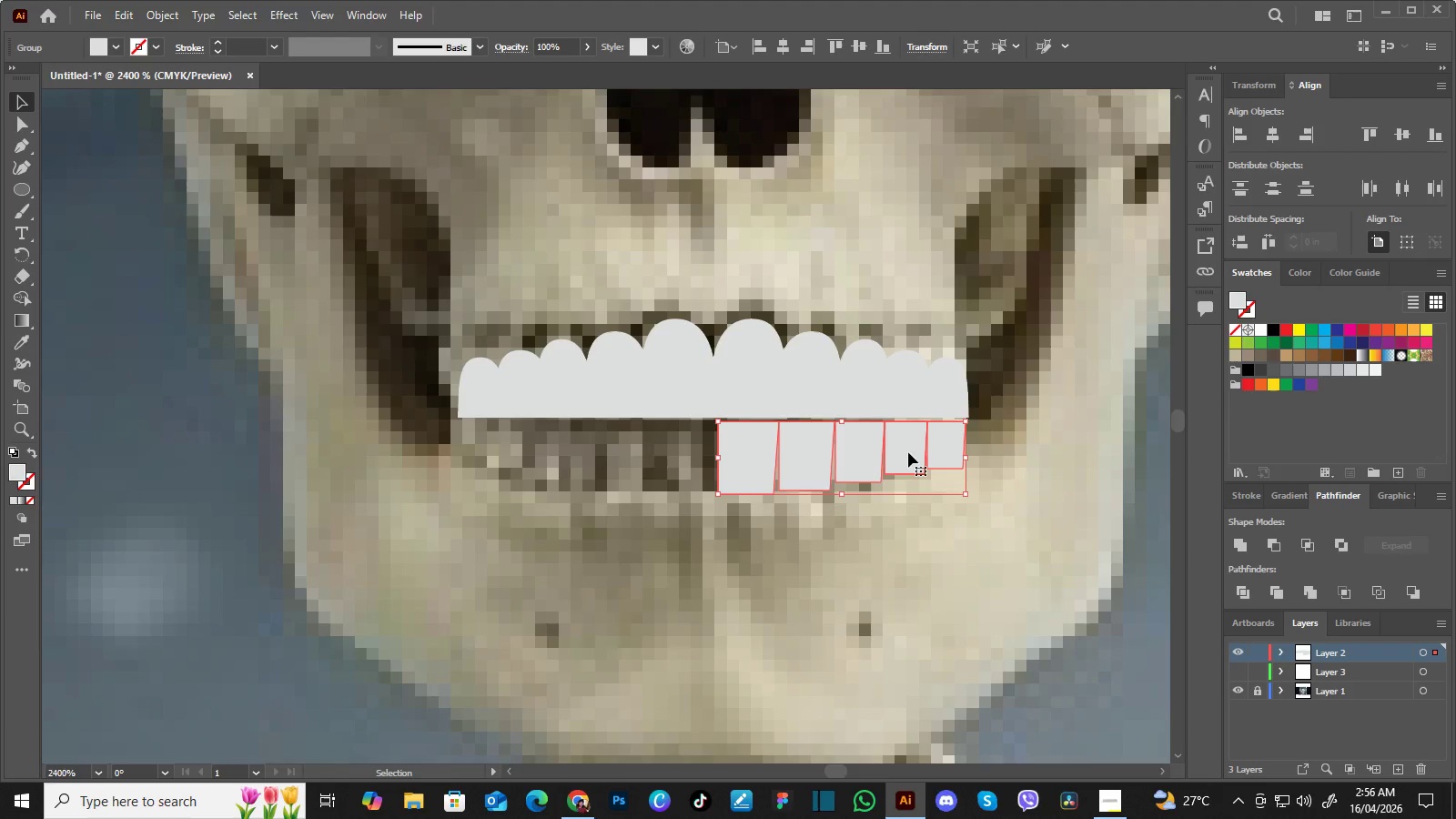 
hold_key(key=AltLeft, duration=2.67)
left_click_drag(start_coordinate=[906, 452], to_coordinate=[658, 440])
 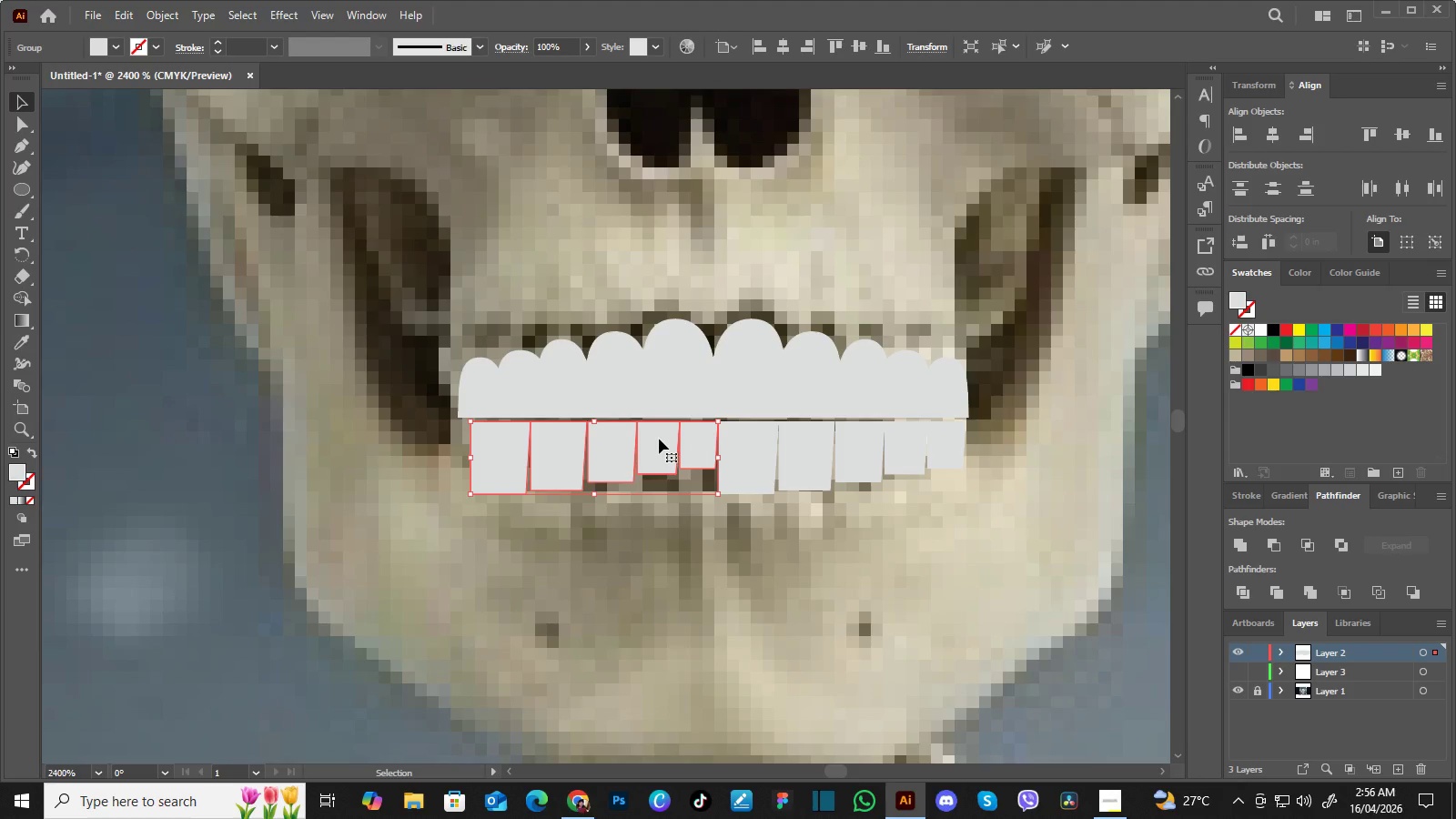 
hold_key(key=ShiftLeft, duration=1.5)
 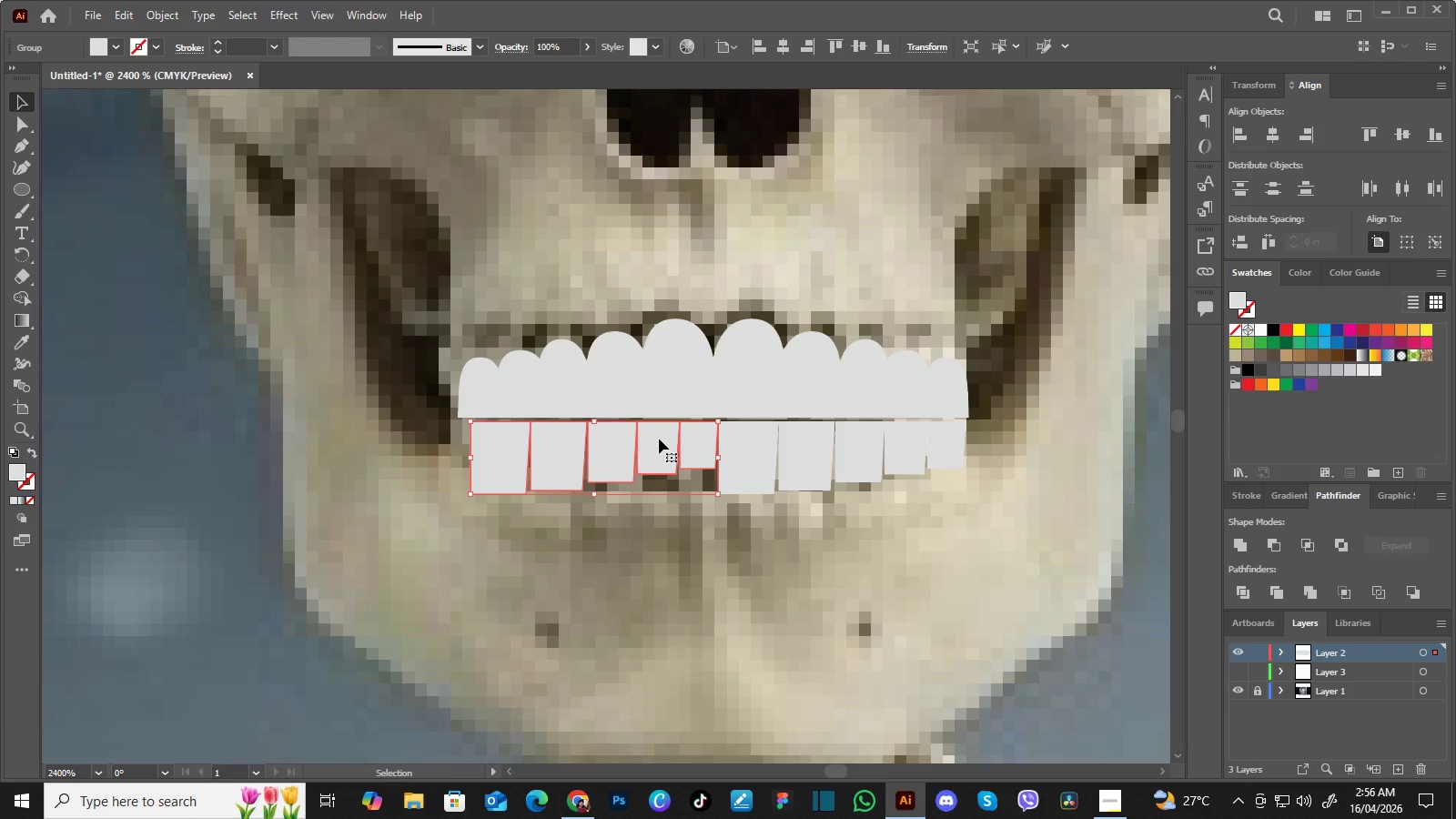 
hold_key(key=ShiftLeft, duration=0.48)
 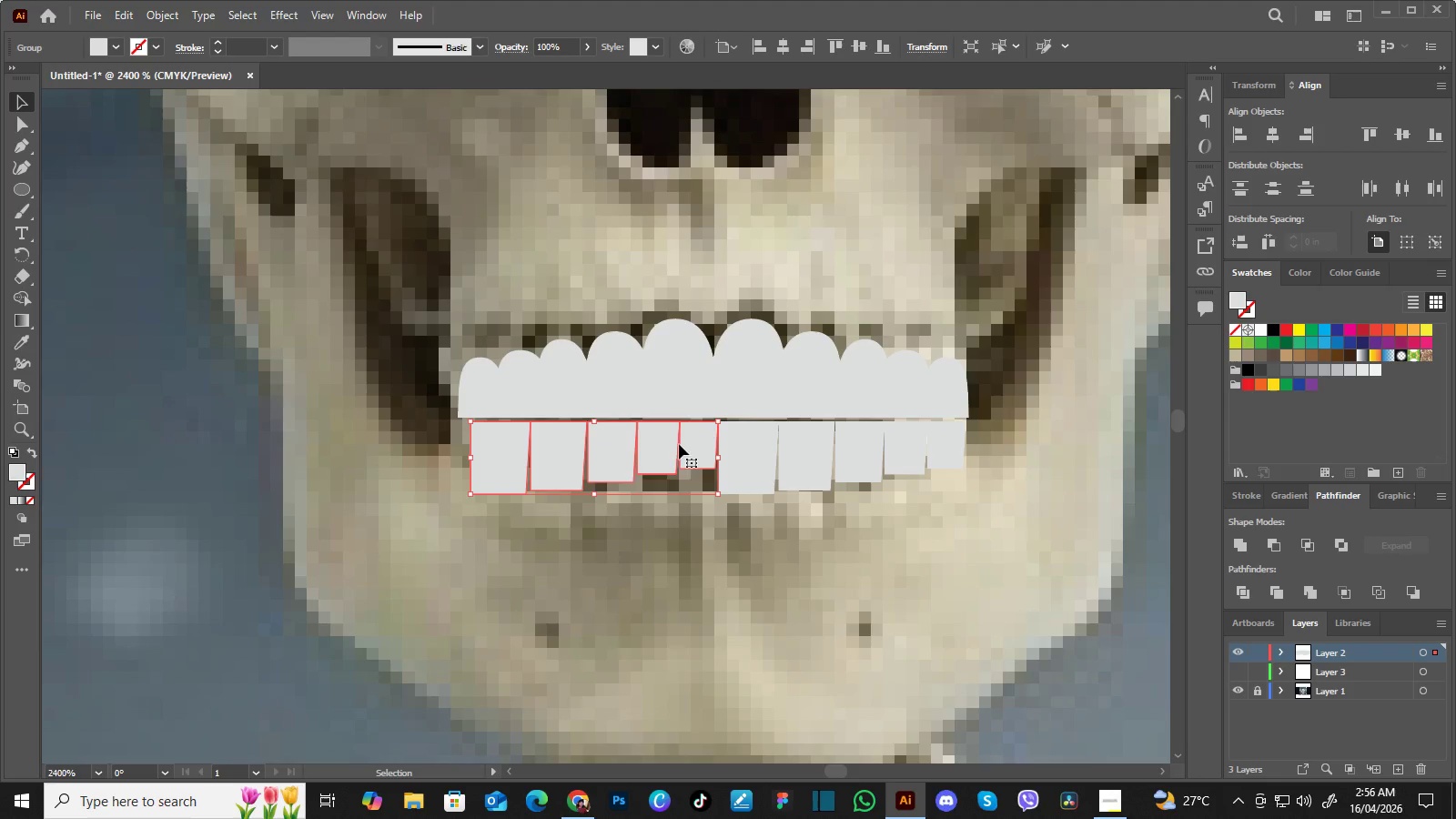 
right_click([652, 440])